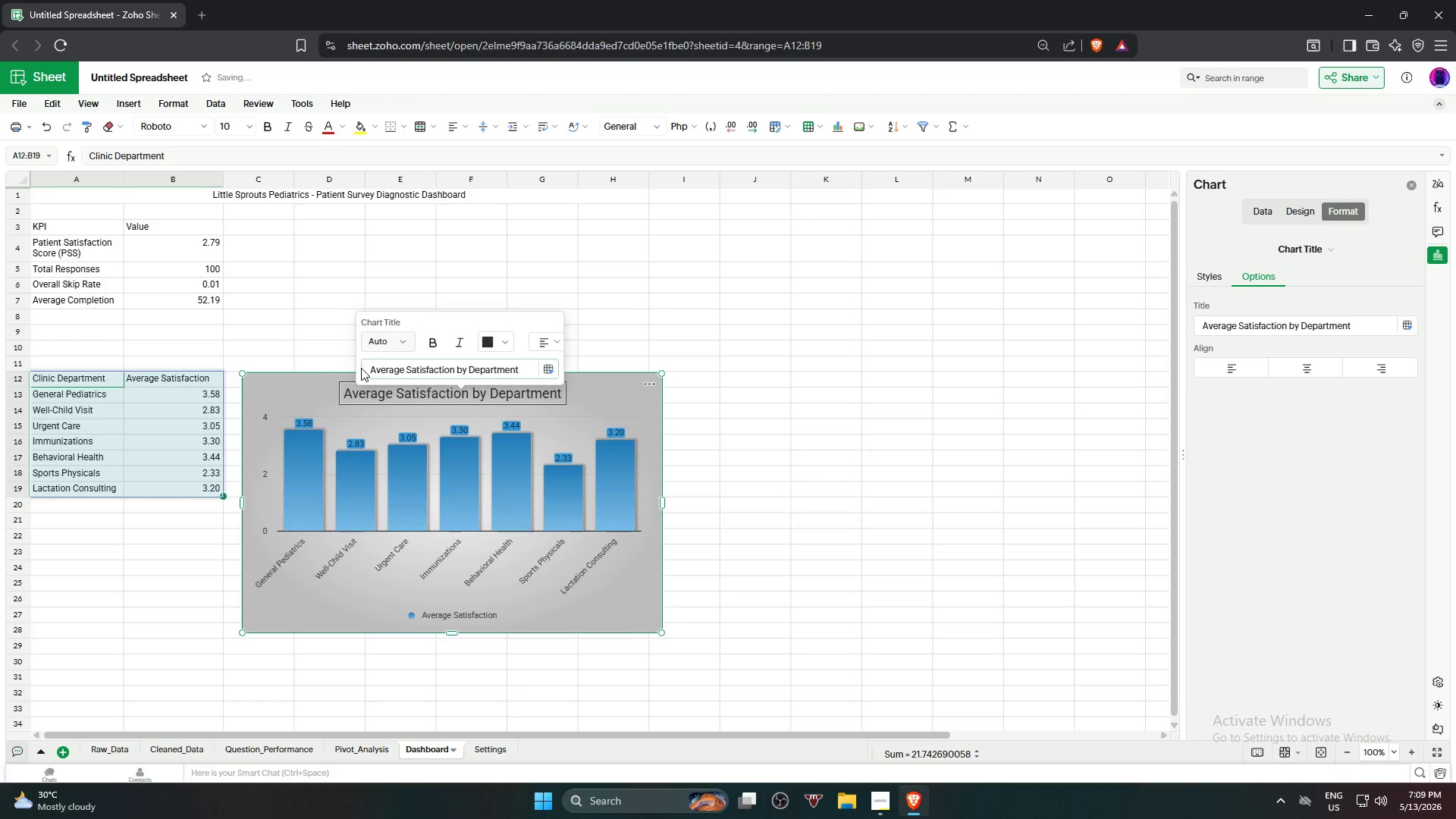 
left_click_drag(start_coordinate=[456, 632], to_coordinate=[459, 730])
 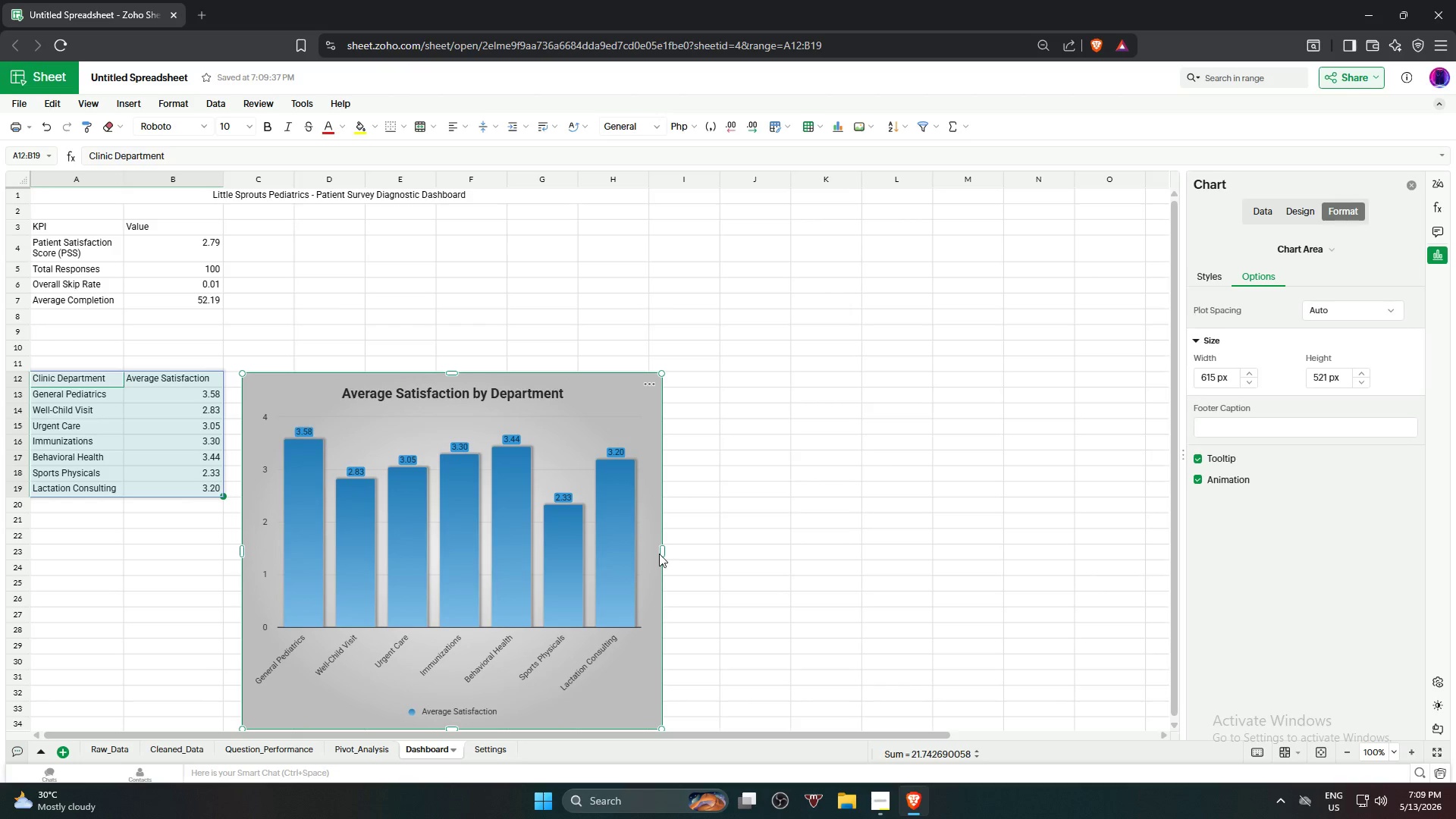 
wait(5.64)
 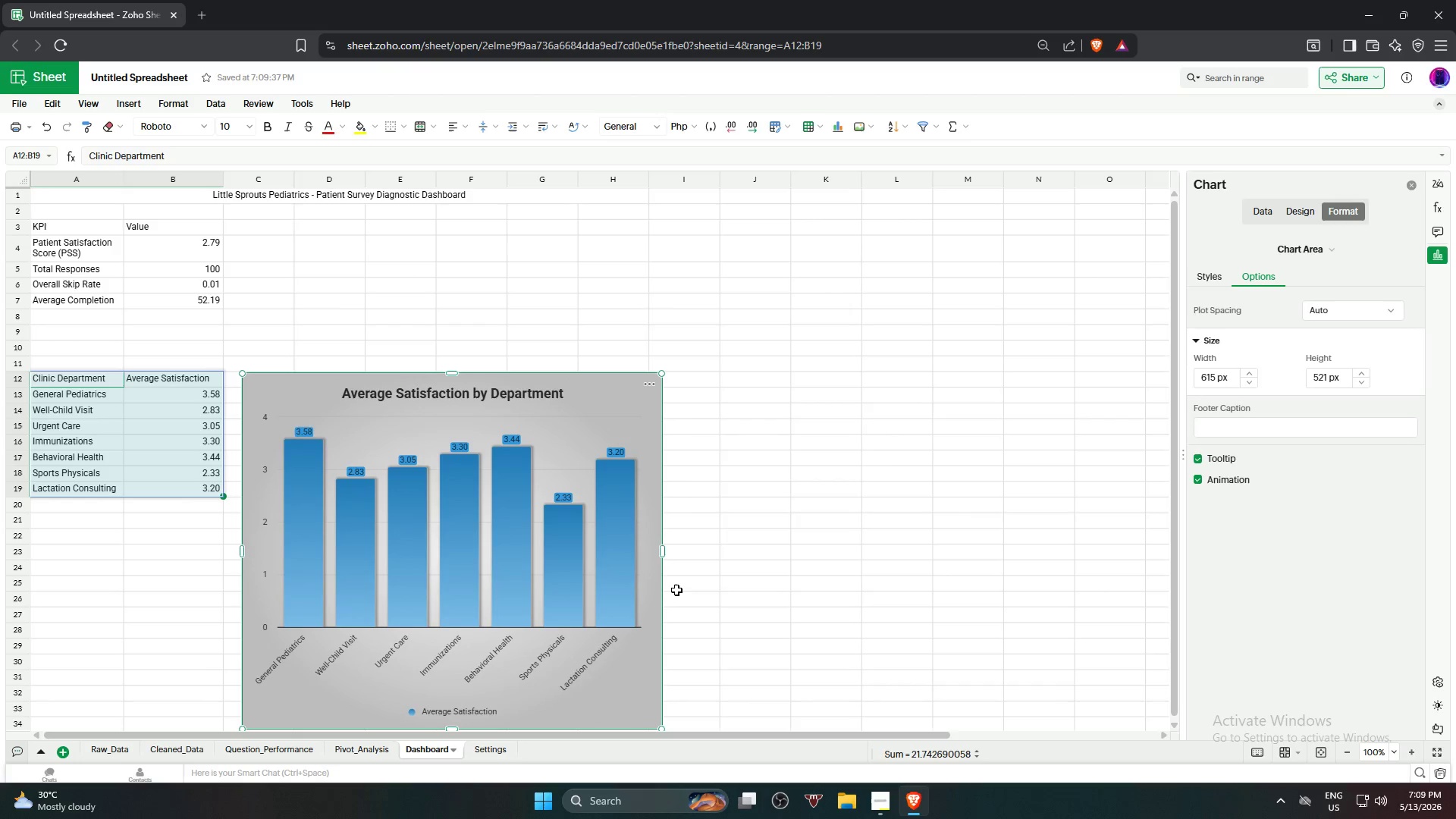 
left_click_drag(start_coordinate=[662, 554], to_coordinate=[718, 566])
 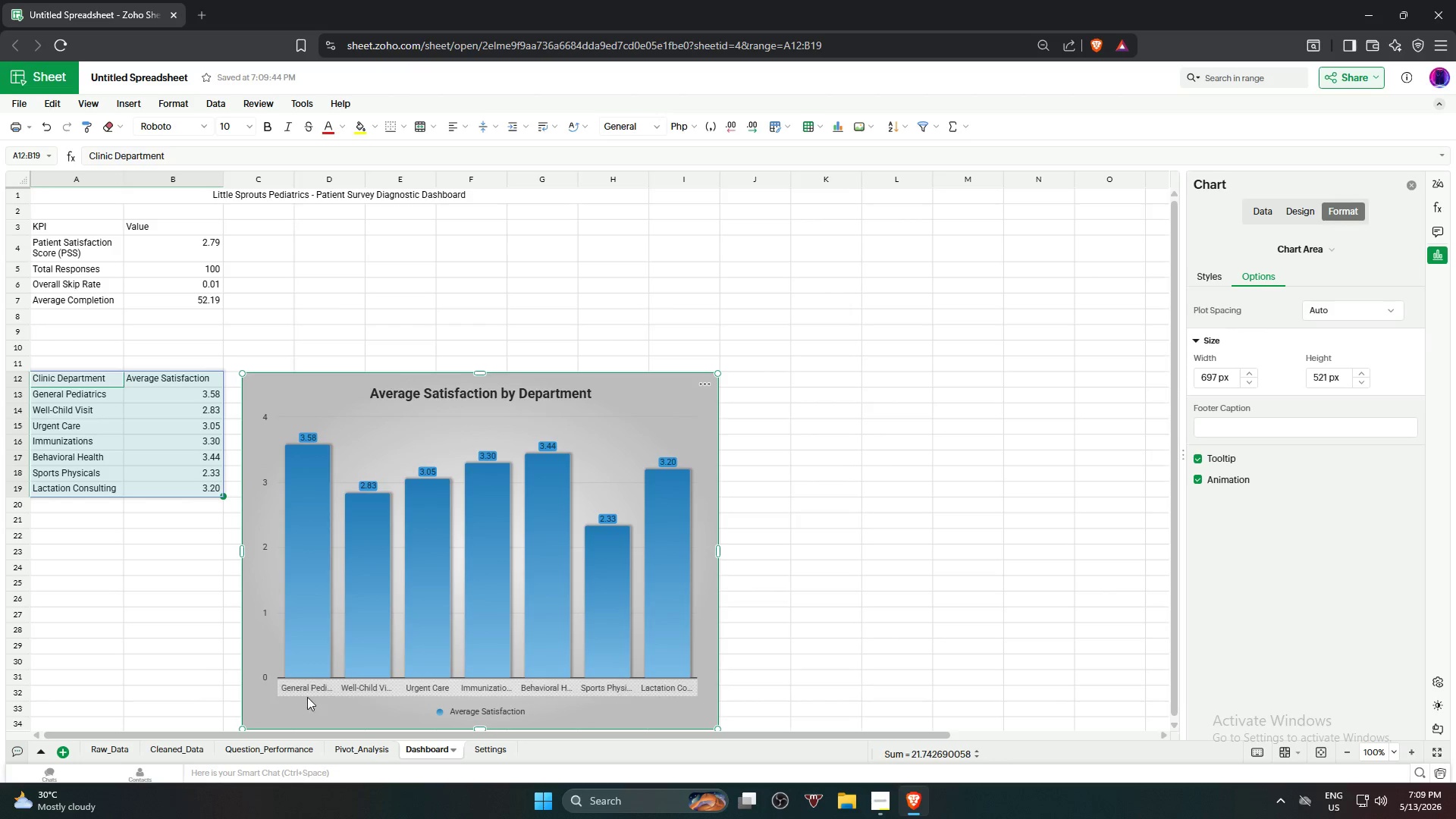 
left_click([312, 694])
 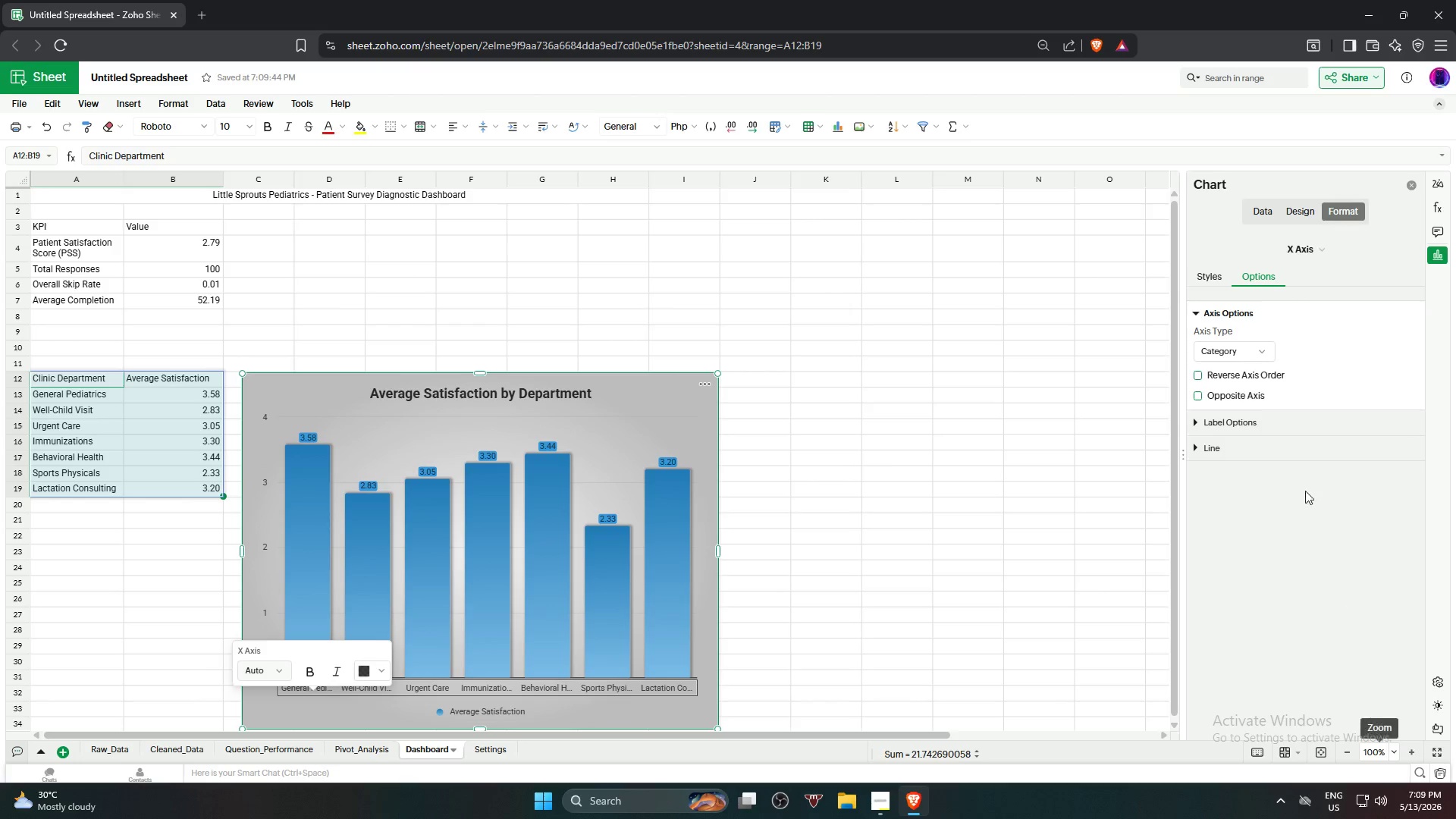 
left_click([1244, 422])
 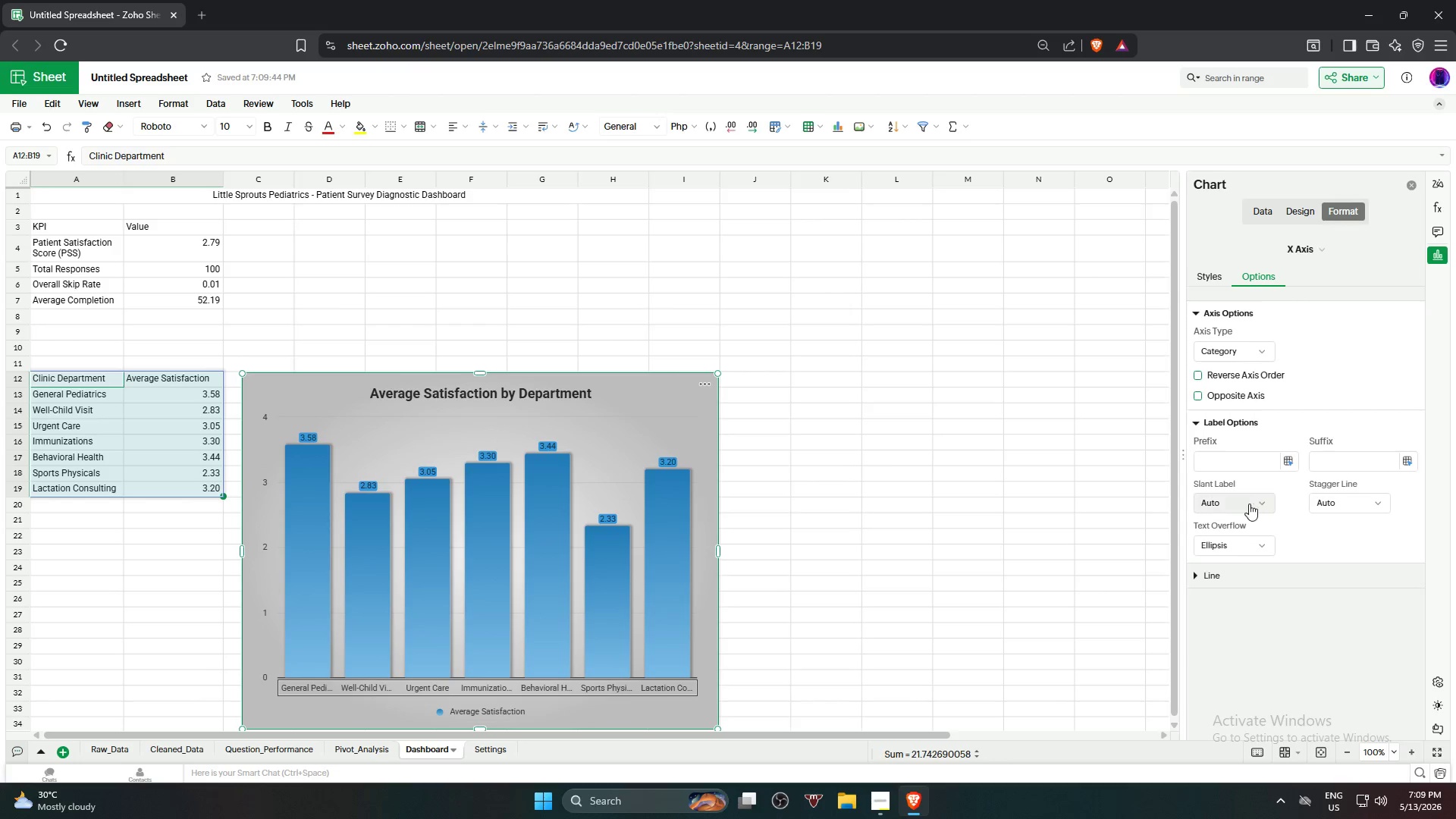 
left_click([1248, 508])
 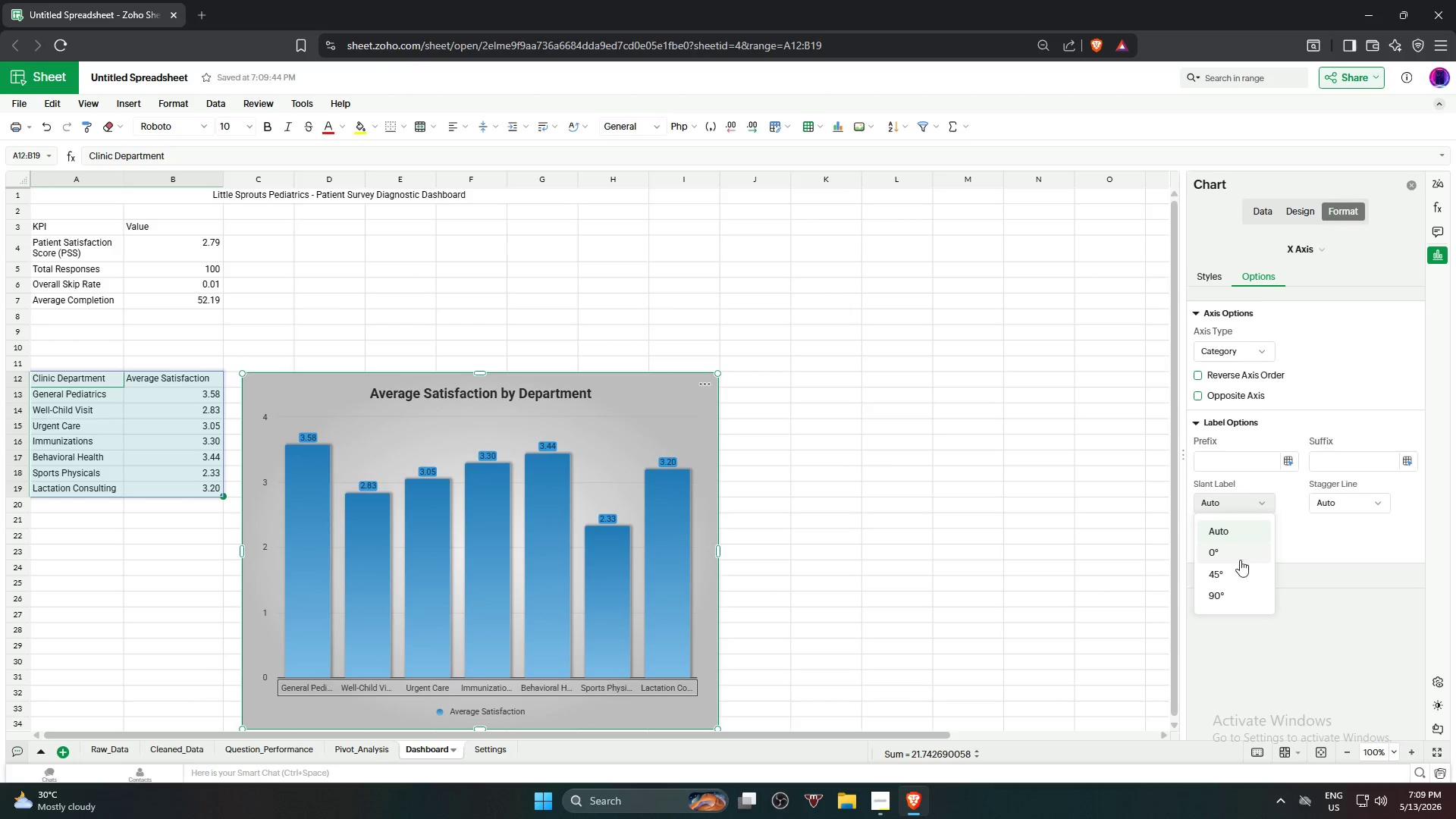 
left_click([1234, 574])
 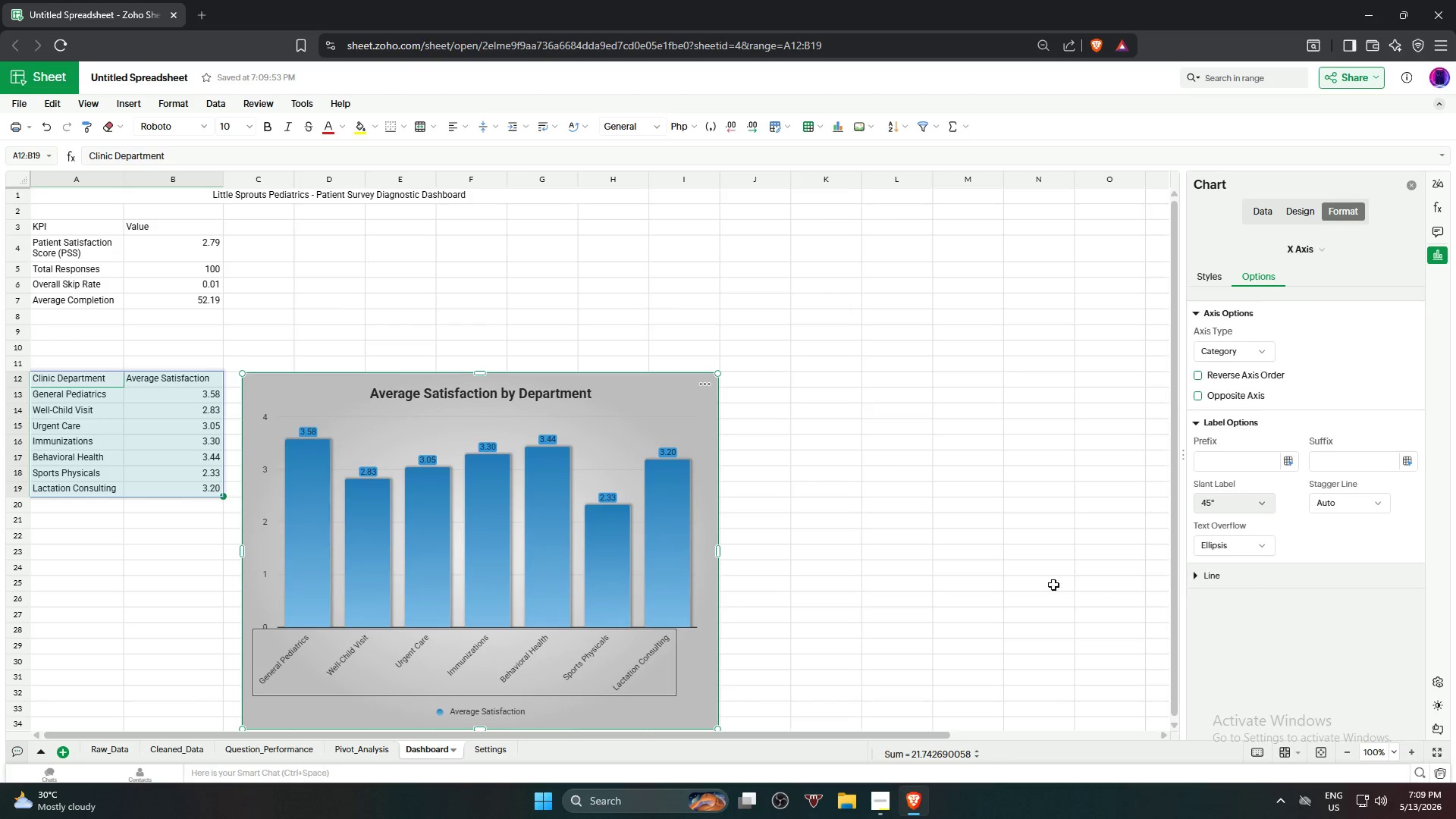 
left_click([993, 582])
 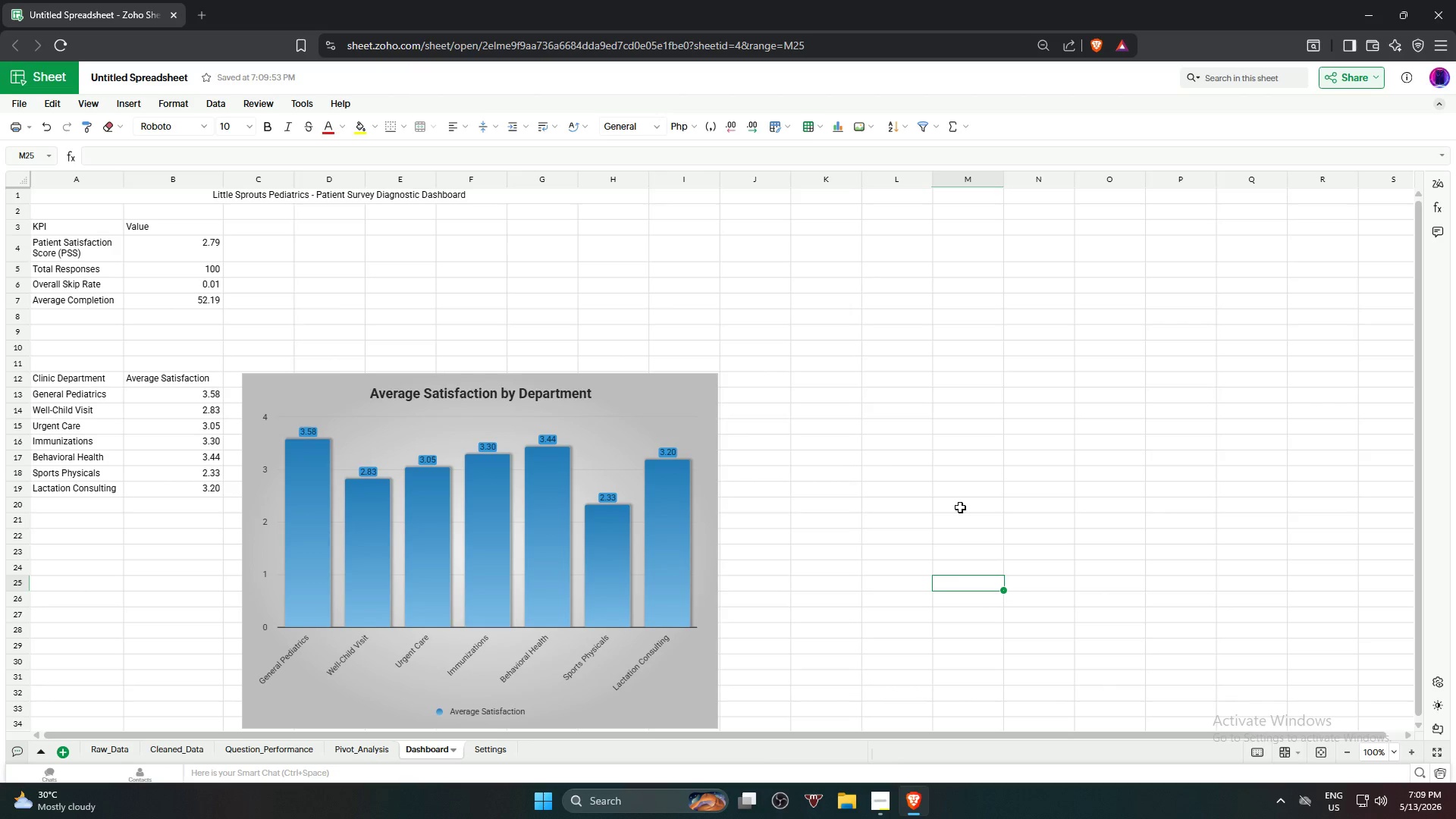 
scroll: coordinate [826, 416], scroll_direction: up, amount: 2.0
 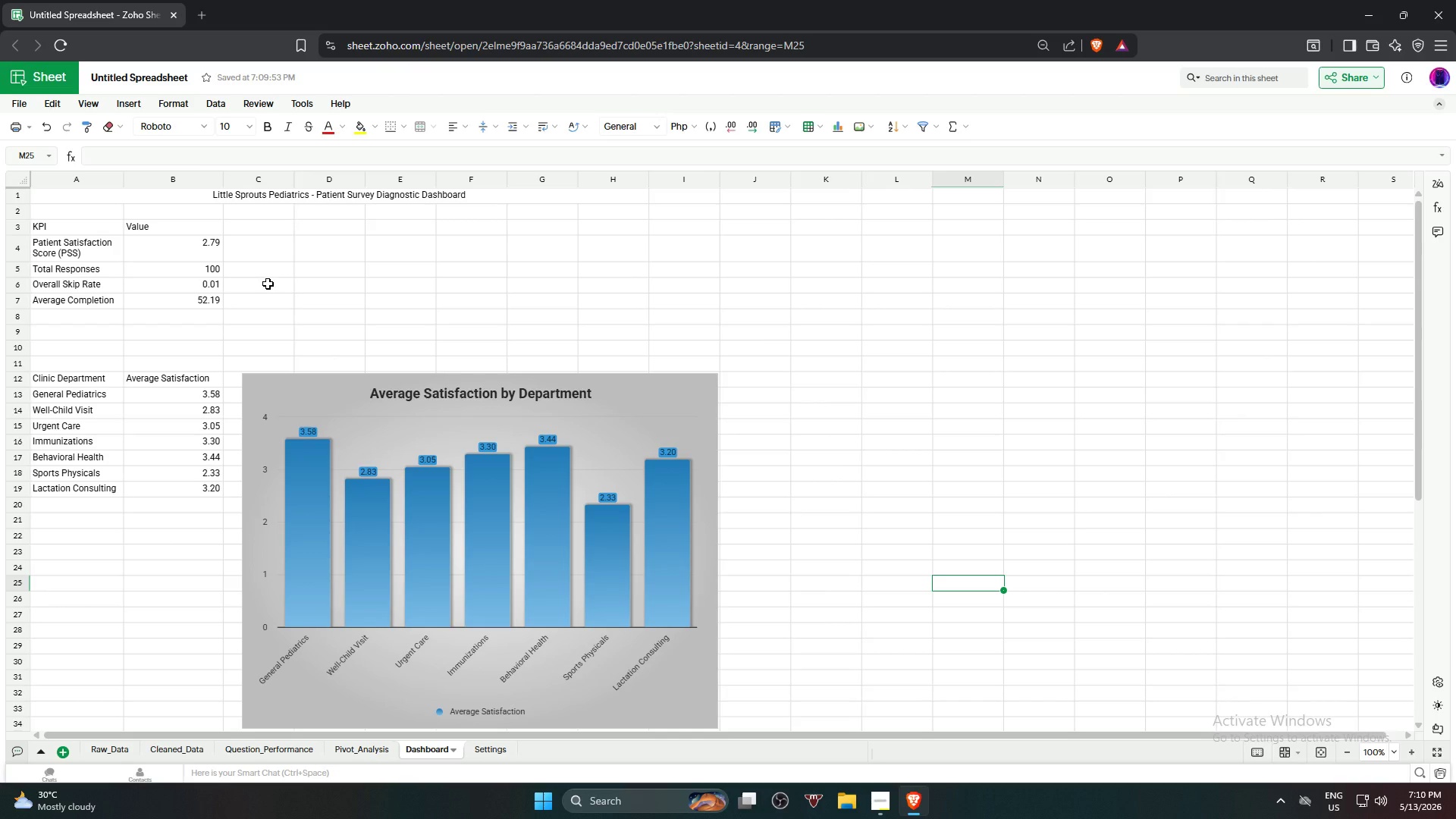 
wait(15.78)
 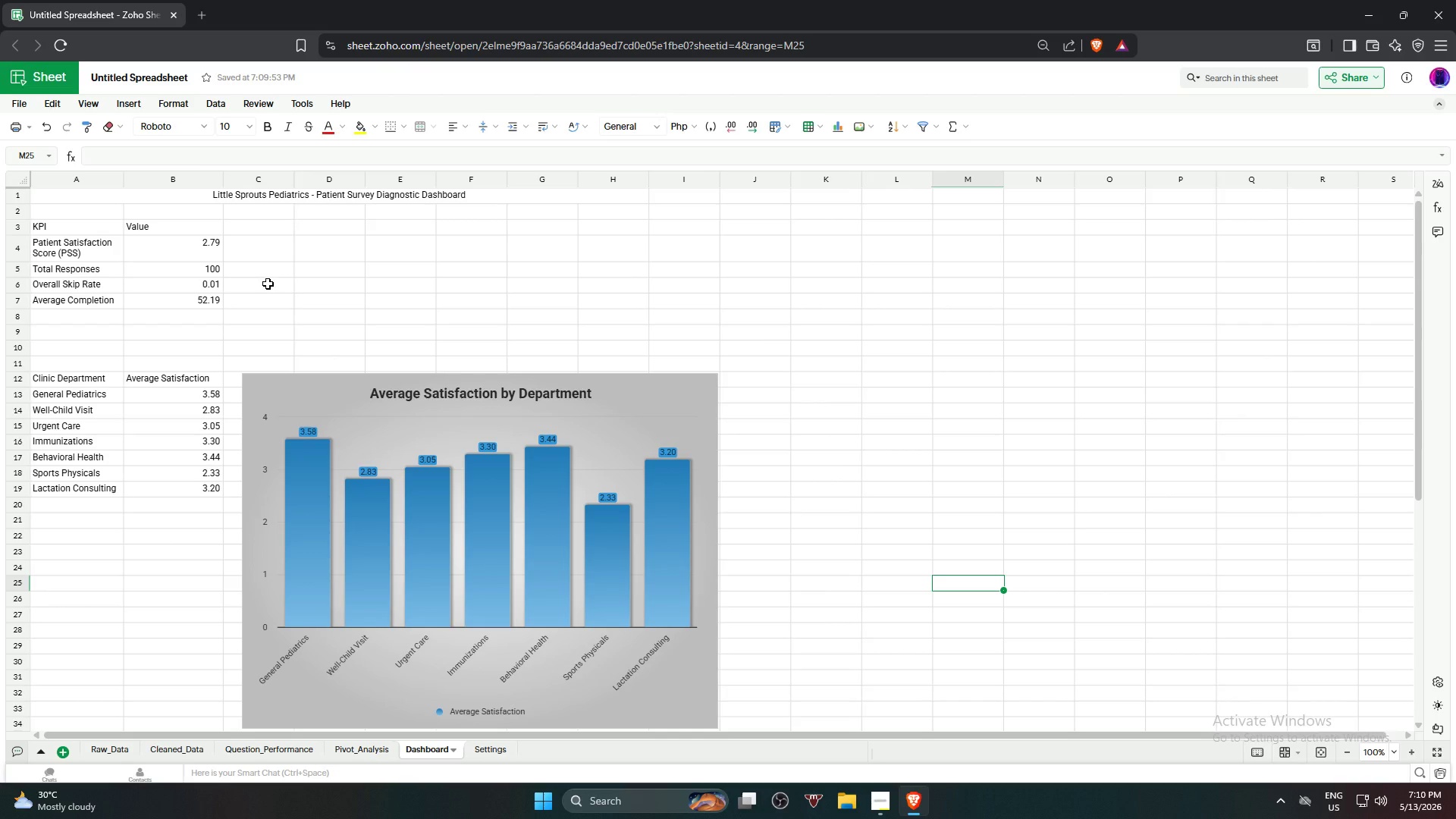 
left_click_drag(start_coordinate=[620, 402], to_coordinate=[607, 235])
 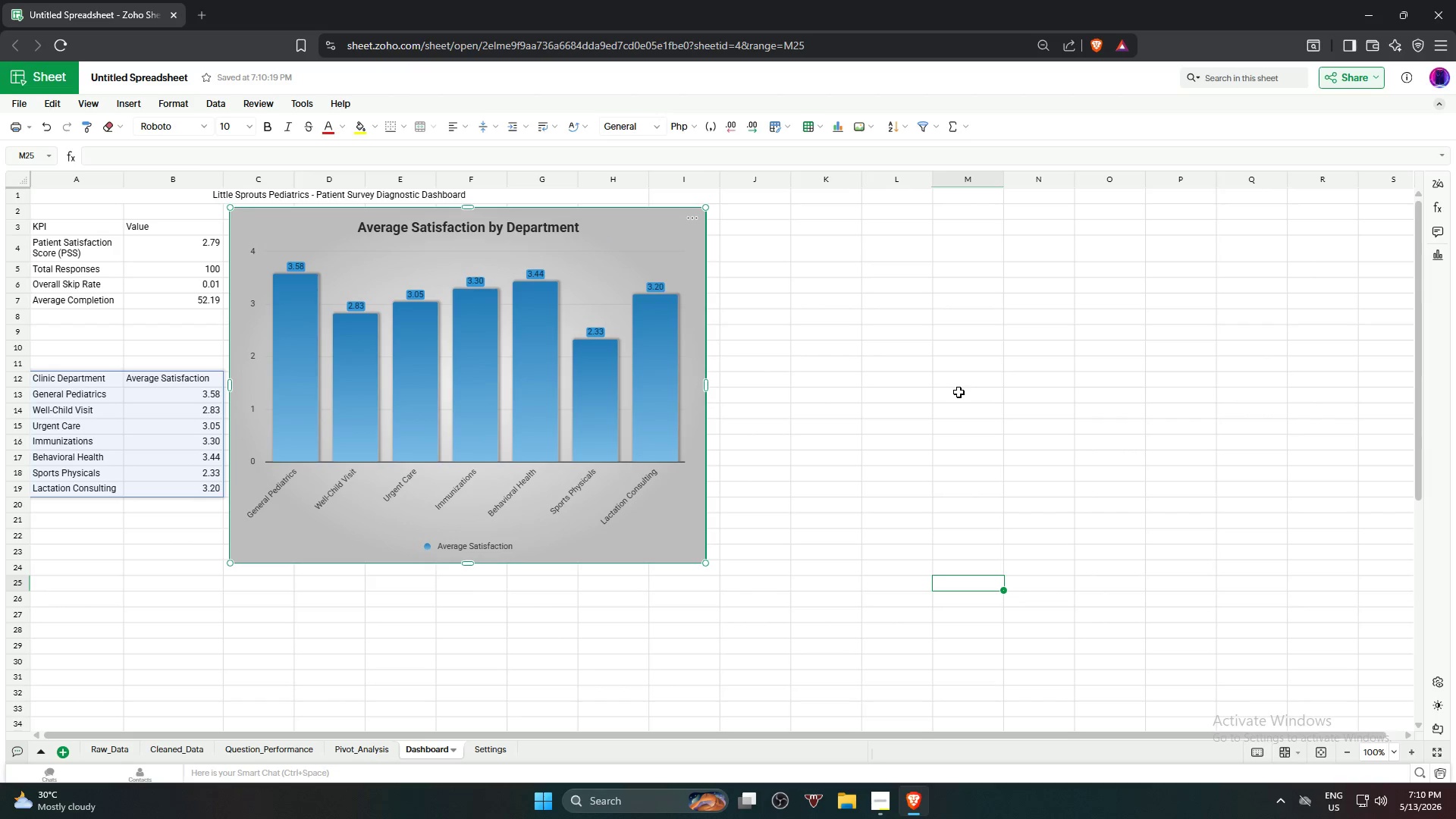 
left_click([959, 392])
 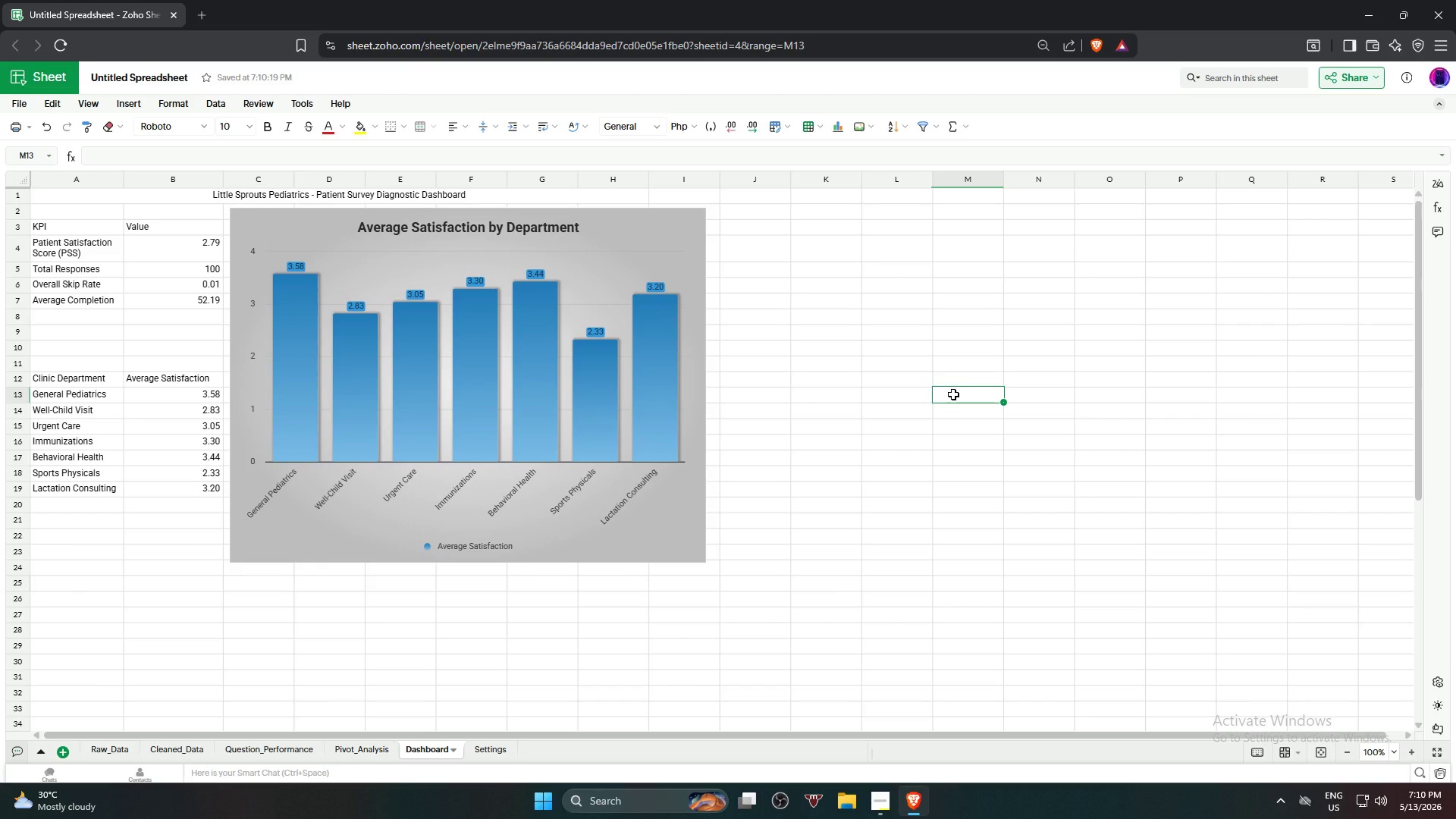 
wait(12.48)
 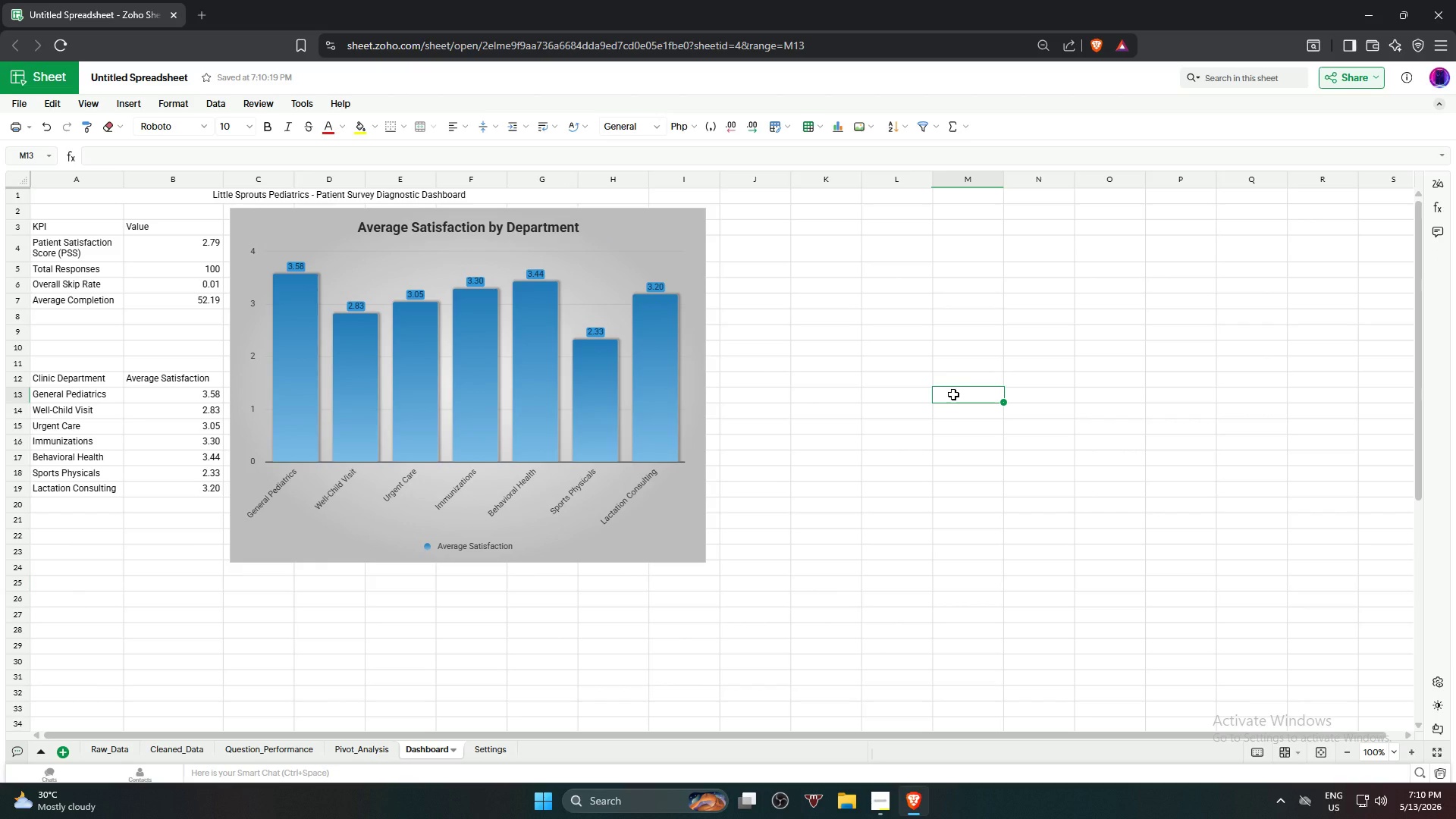 
left_click_drag(start_coordinate=[615, 221], to_coordinate=[896, 224])
 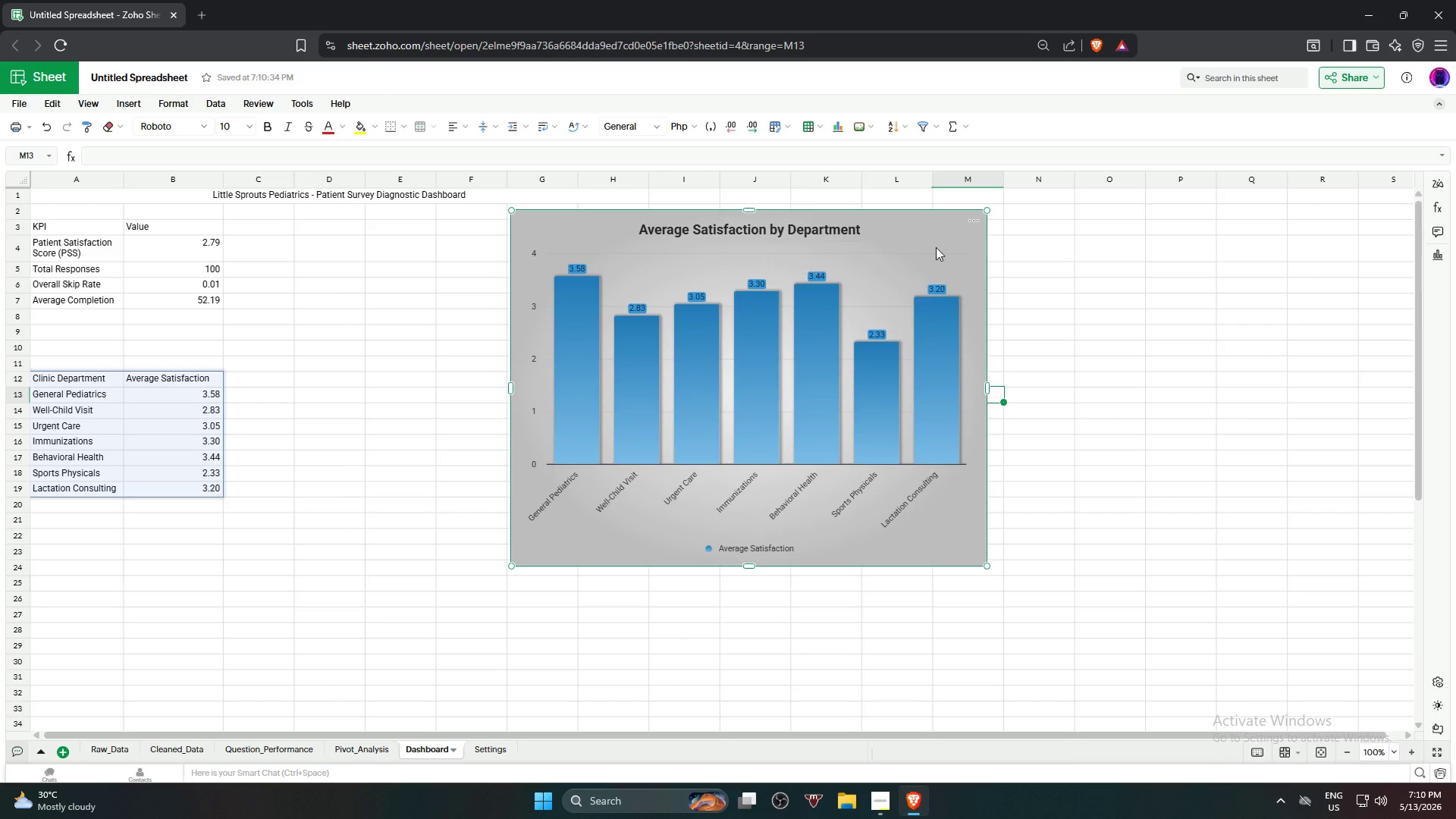 
left_click_drag(start_coordinate=[941, 244], to_coordinate=[1084, 240])
 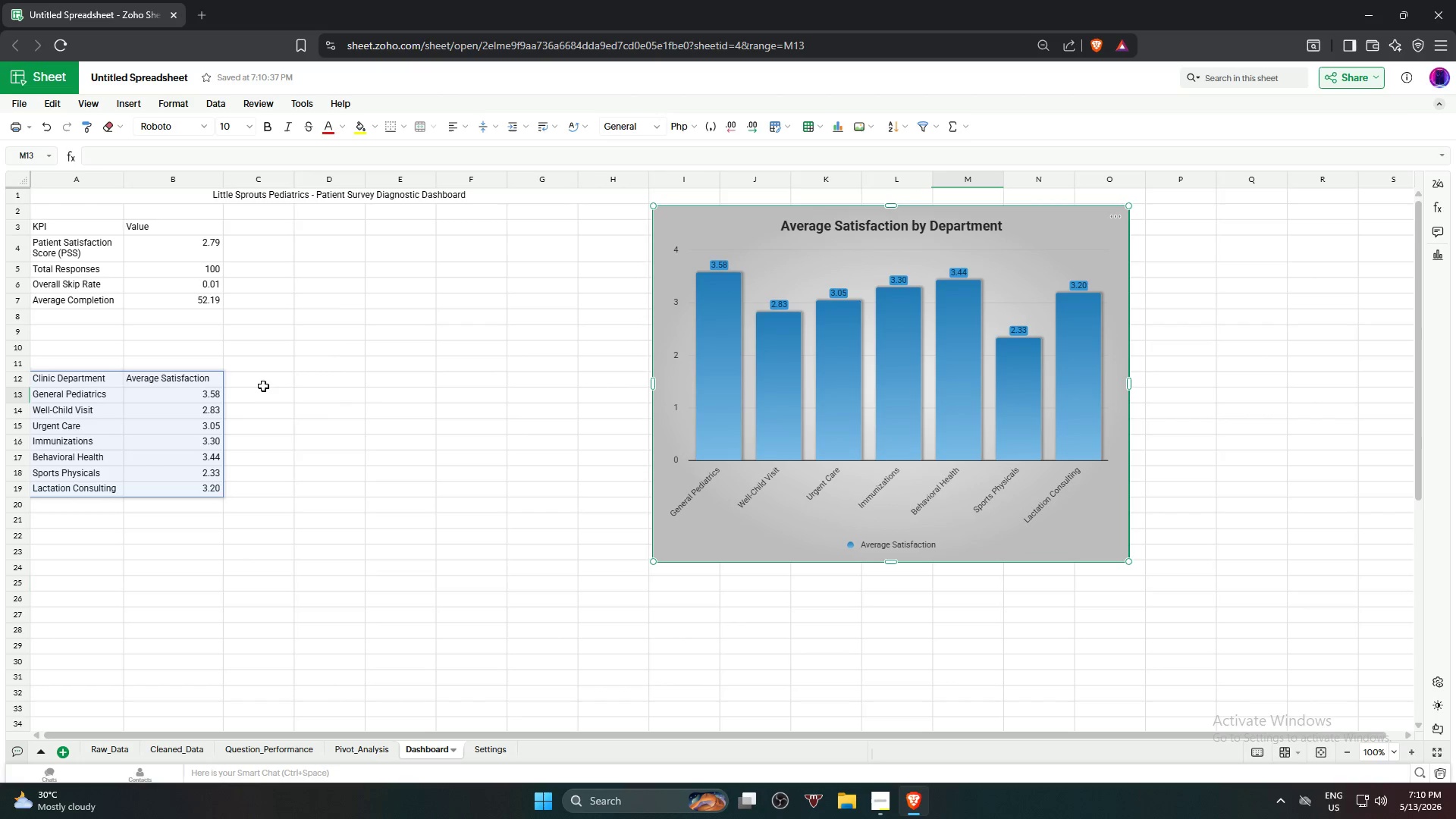 
left_click([261, 381])
 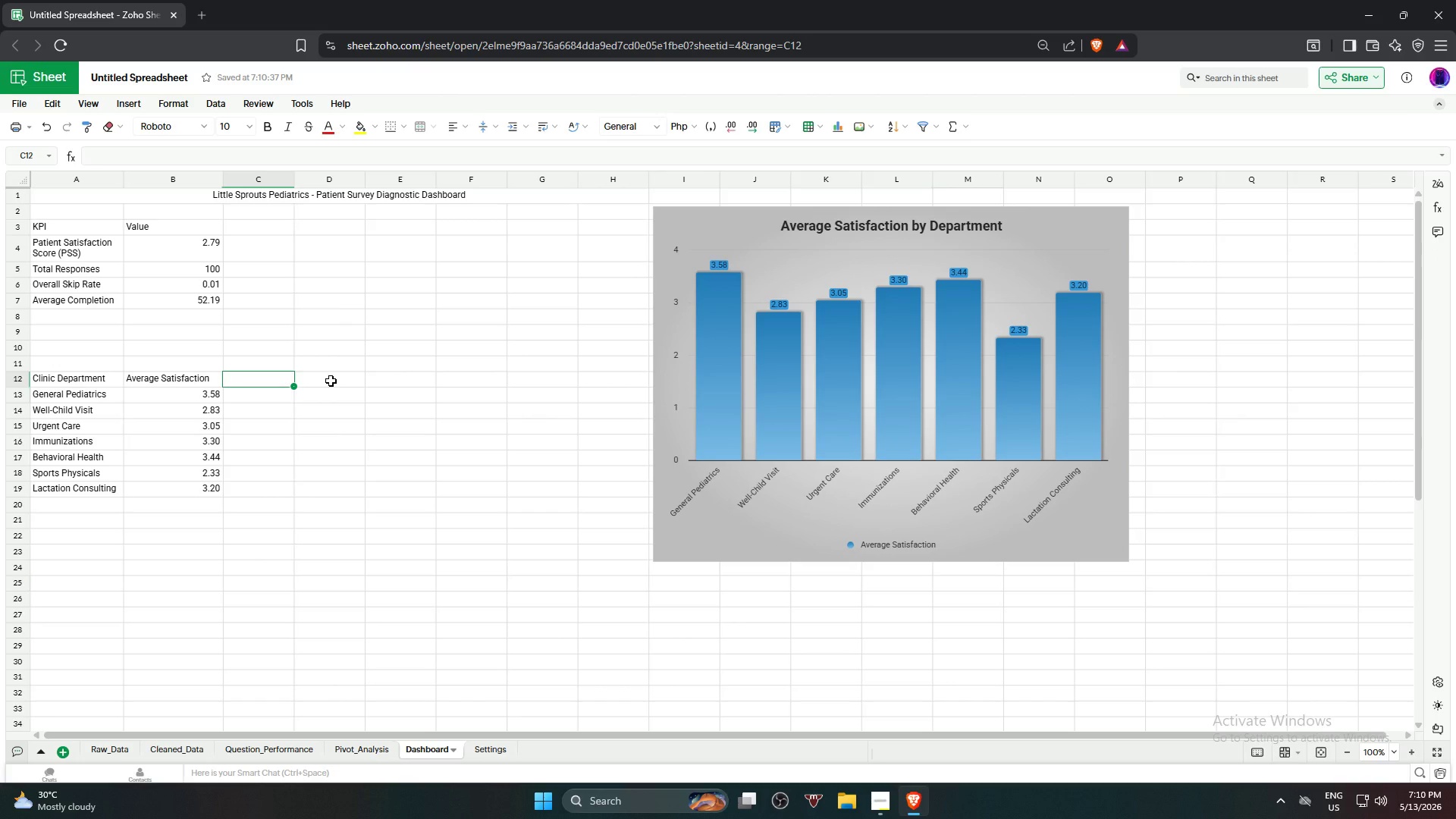 
left_click([331, 381])
 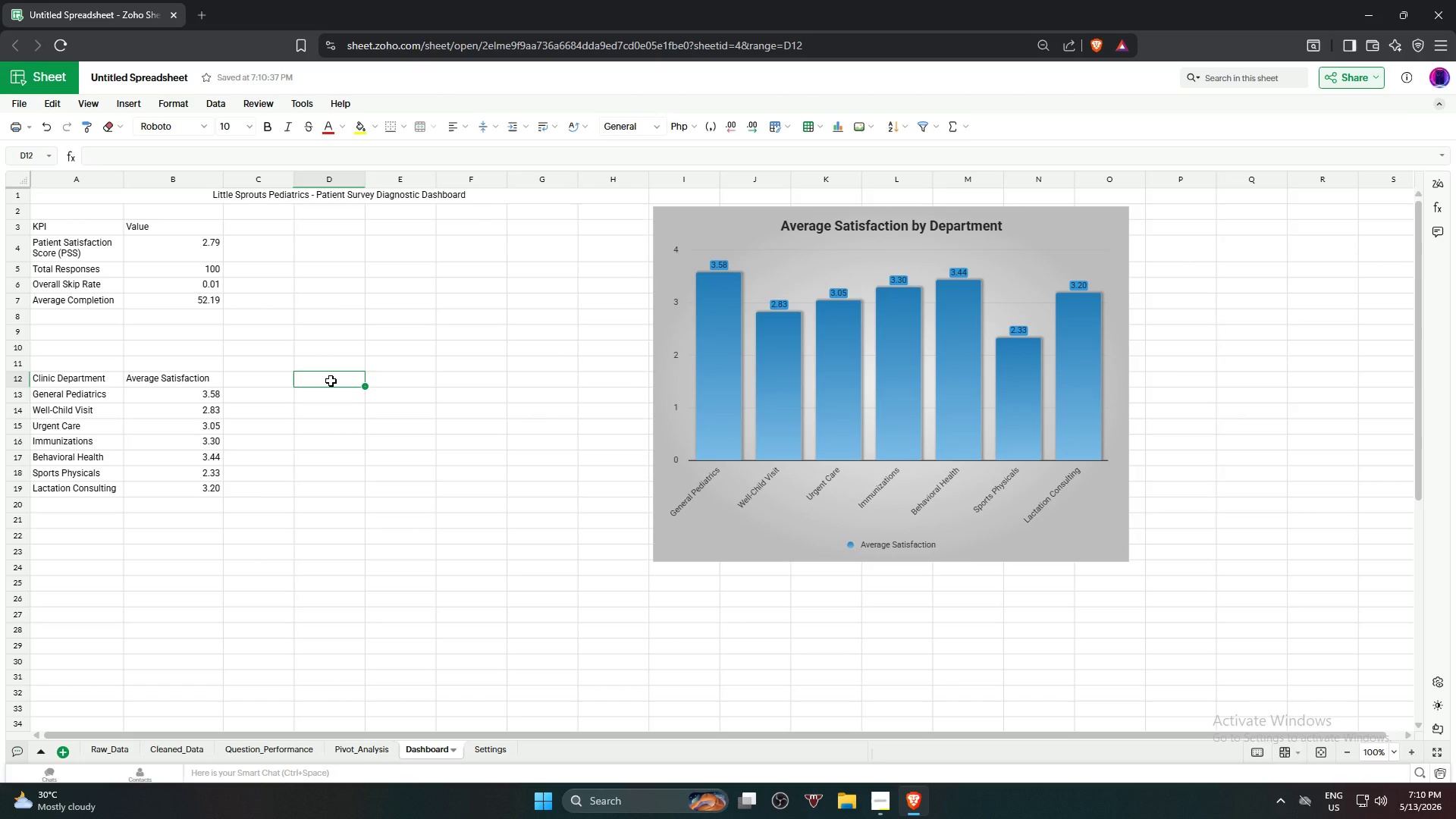 
type(AV)
key(Backspace)
type(vg Wait Time)
 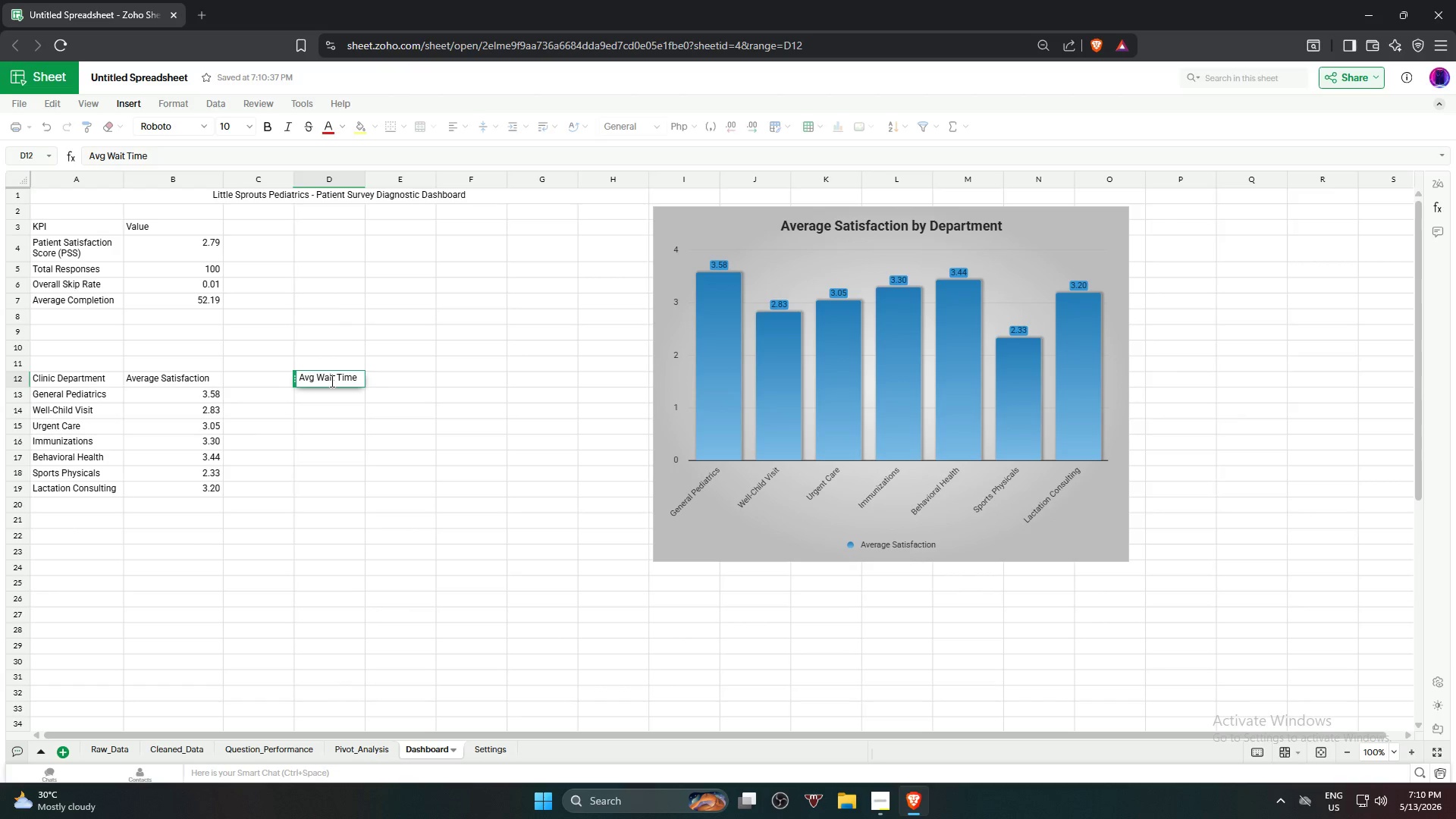 
key(ArrowRight)
 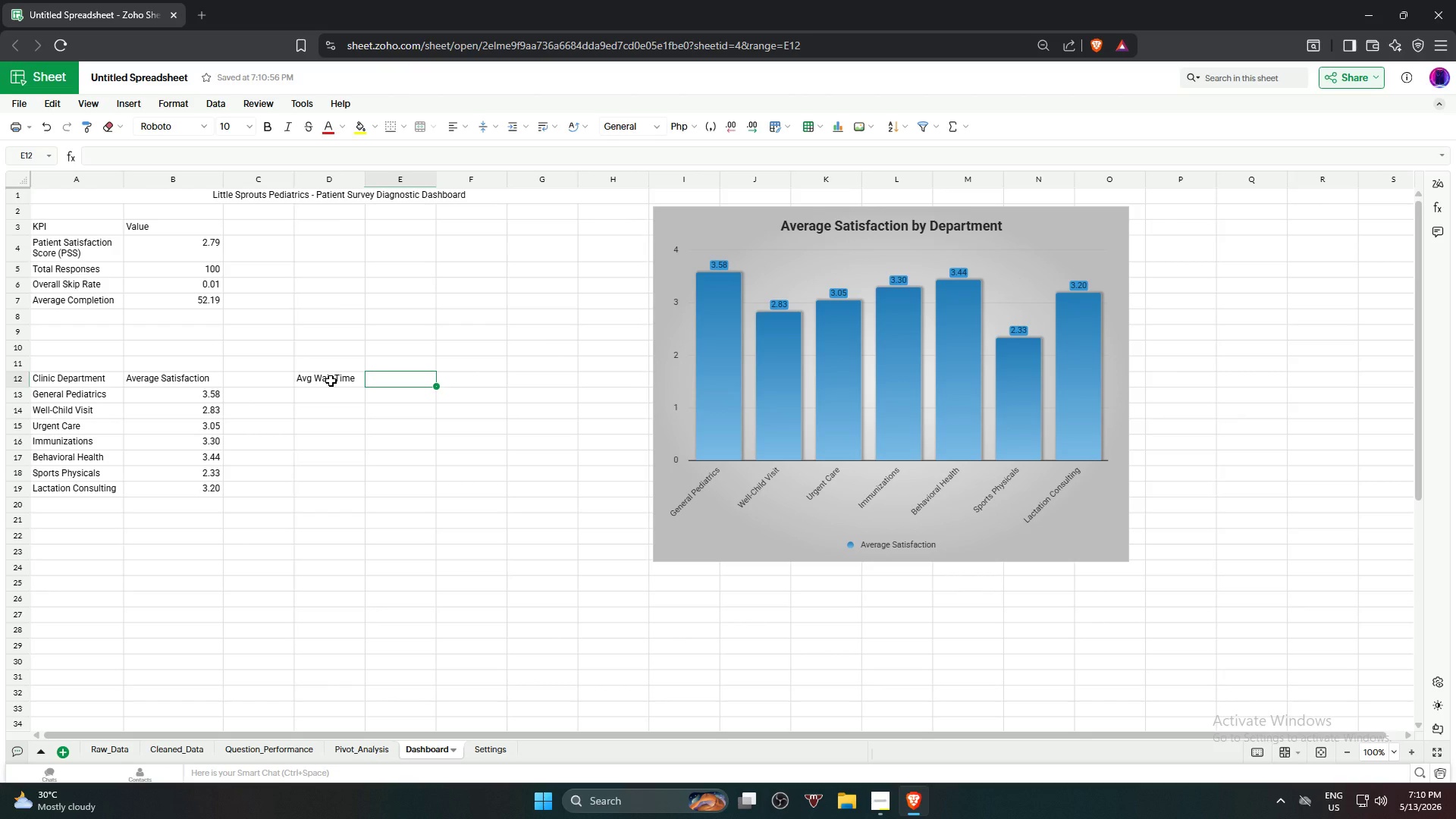 
type(Avg Satisfaction)
 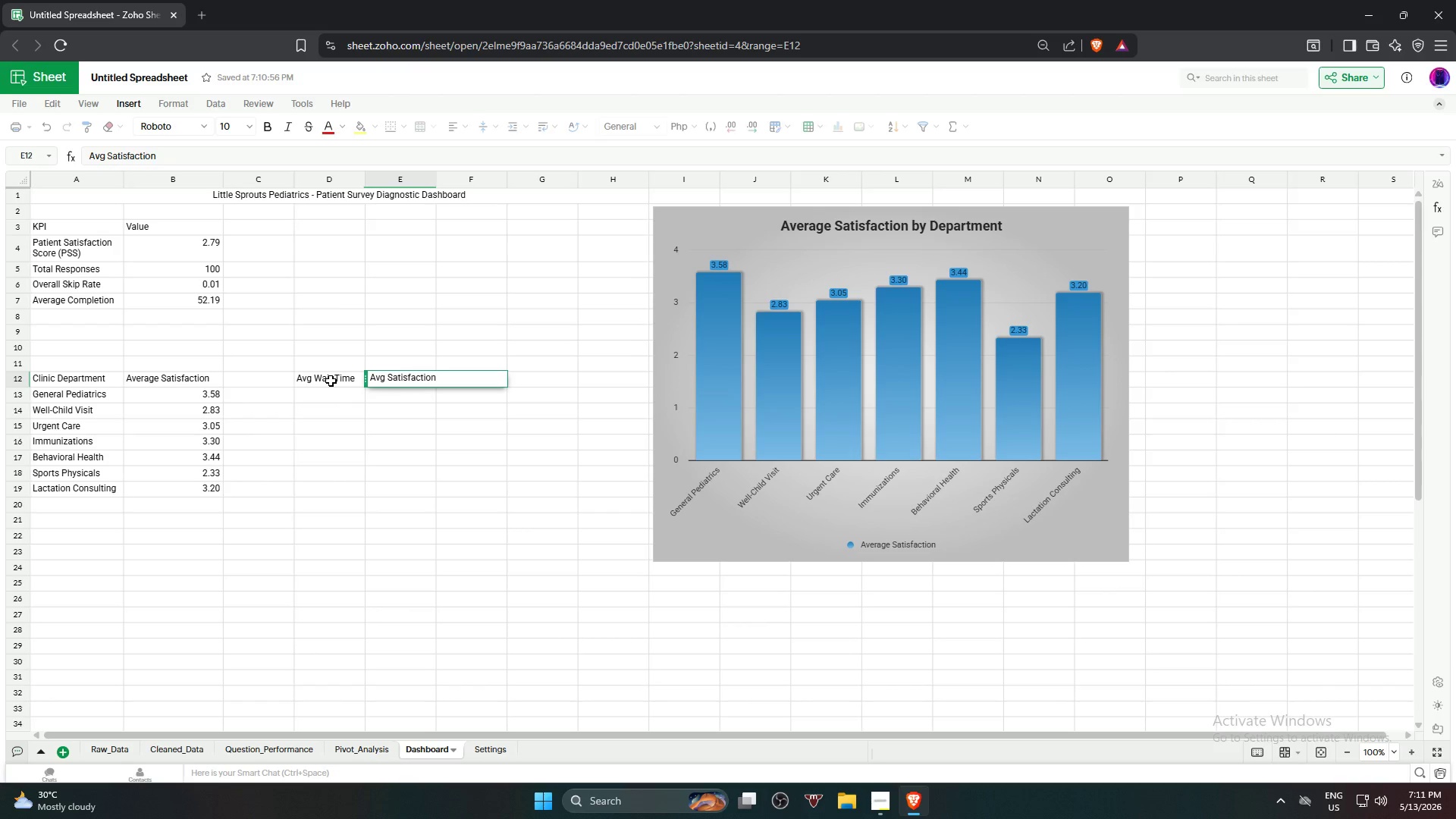 
key(Enter)
 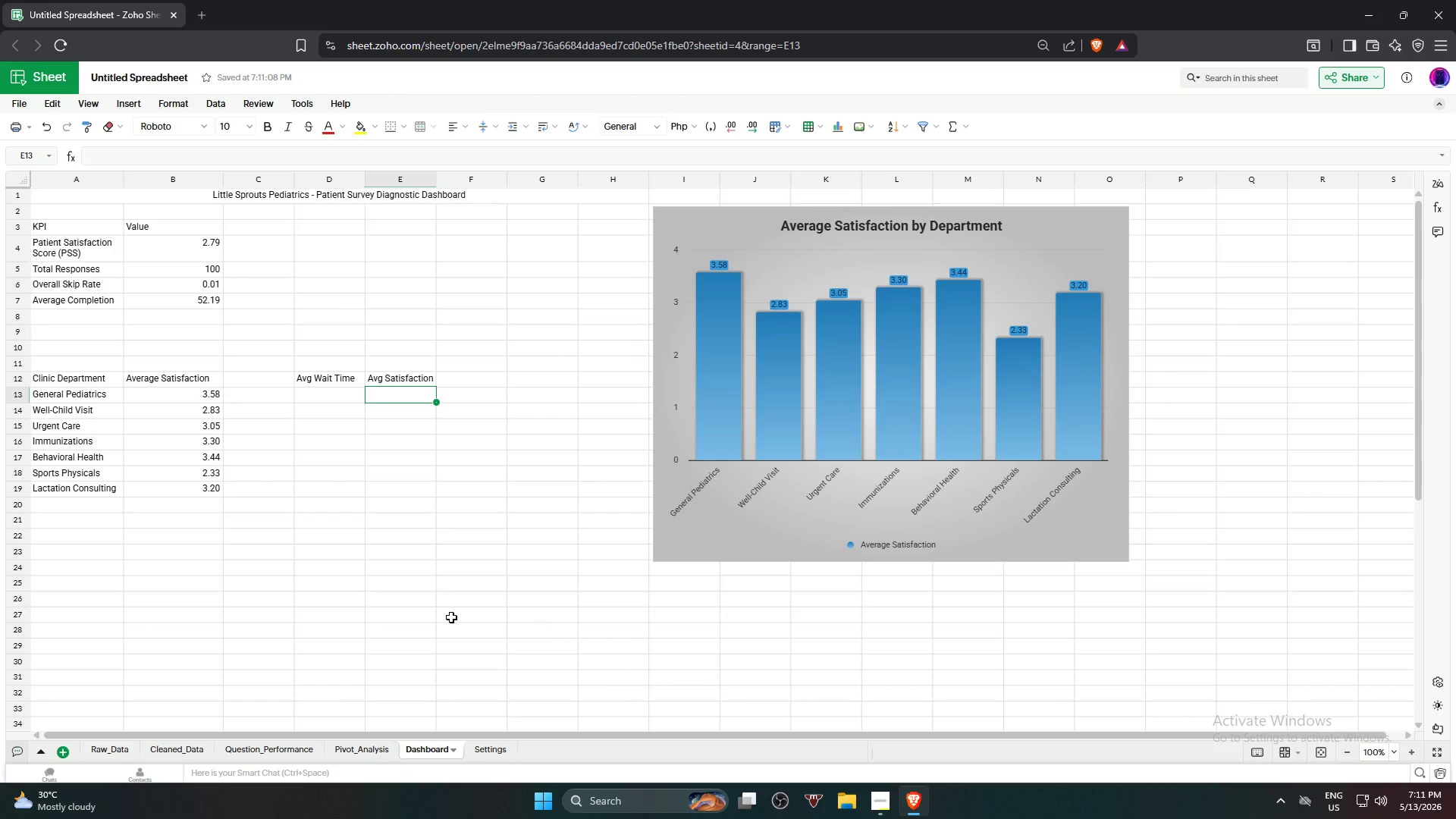 
wait(27.03)
 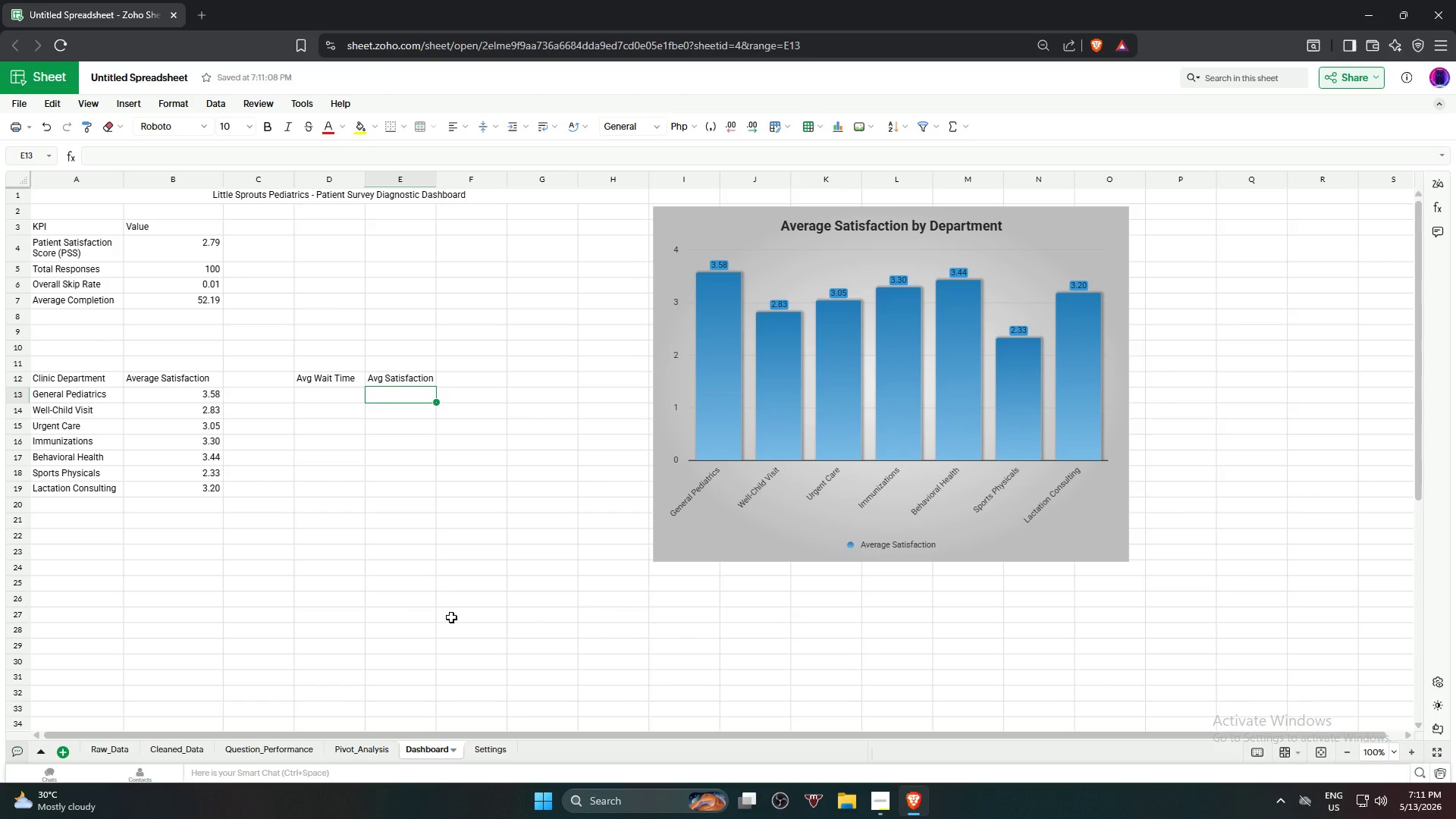 
left_click([344, 397])
 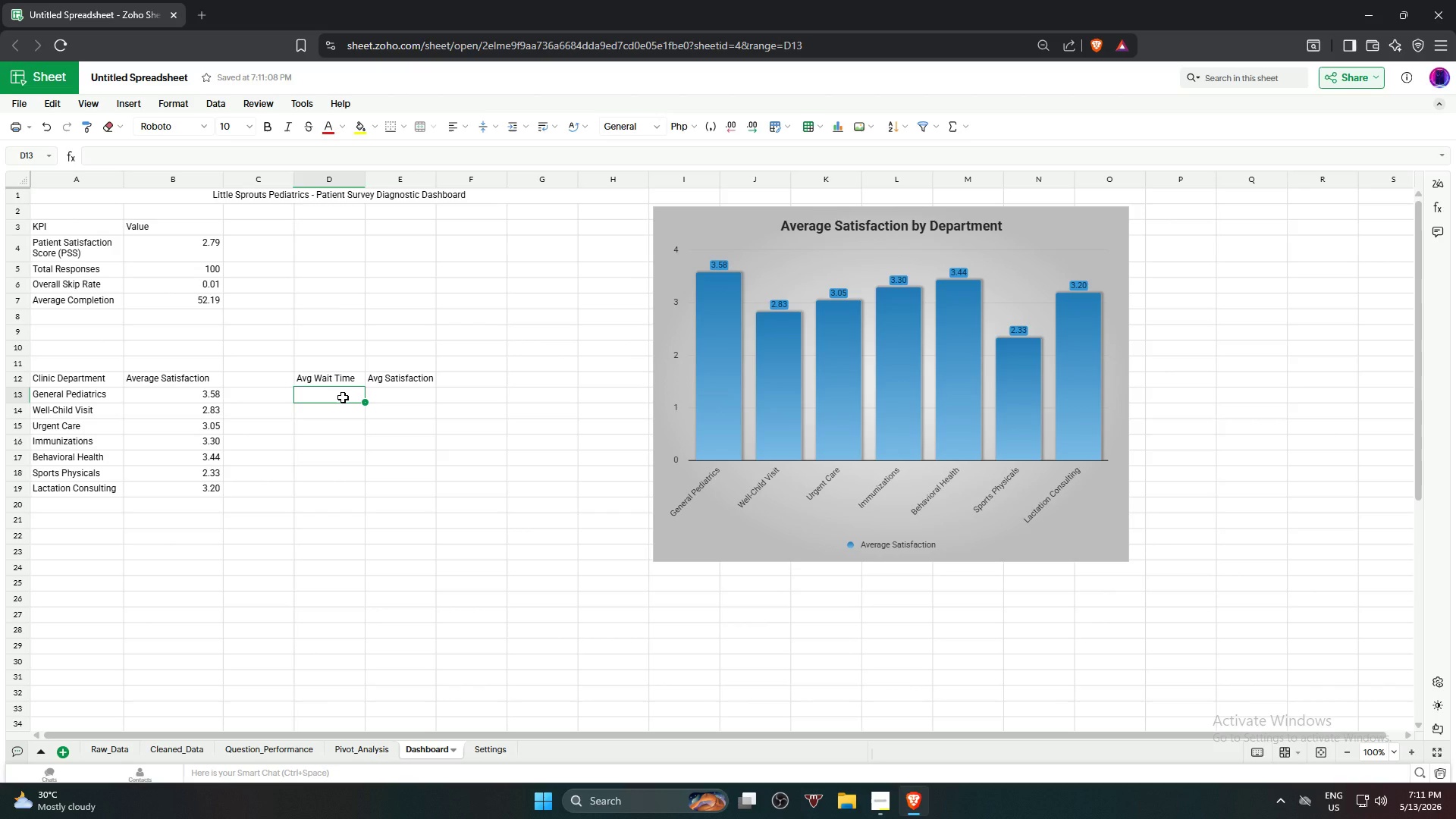 
wait(6.7)
 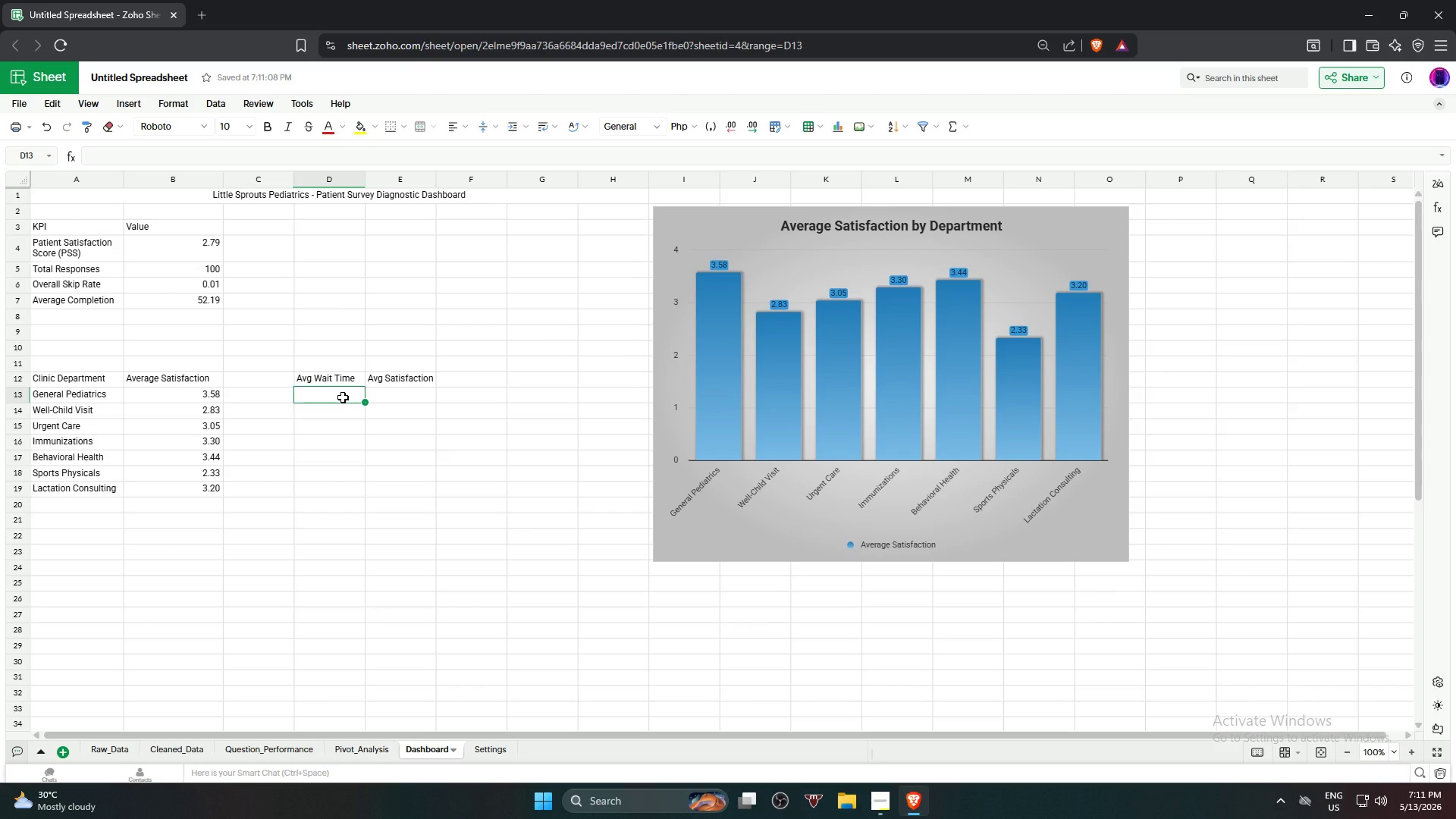 
type(=avera)
key(NumpadEnter)
 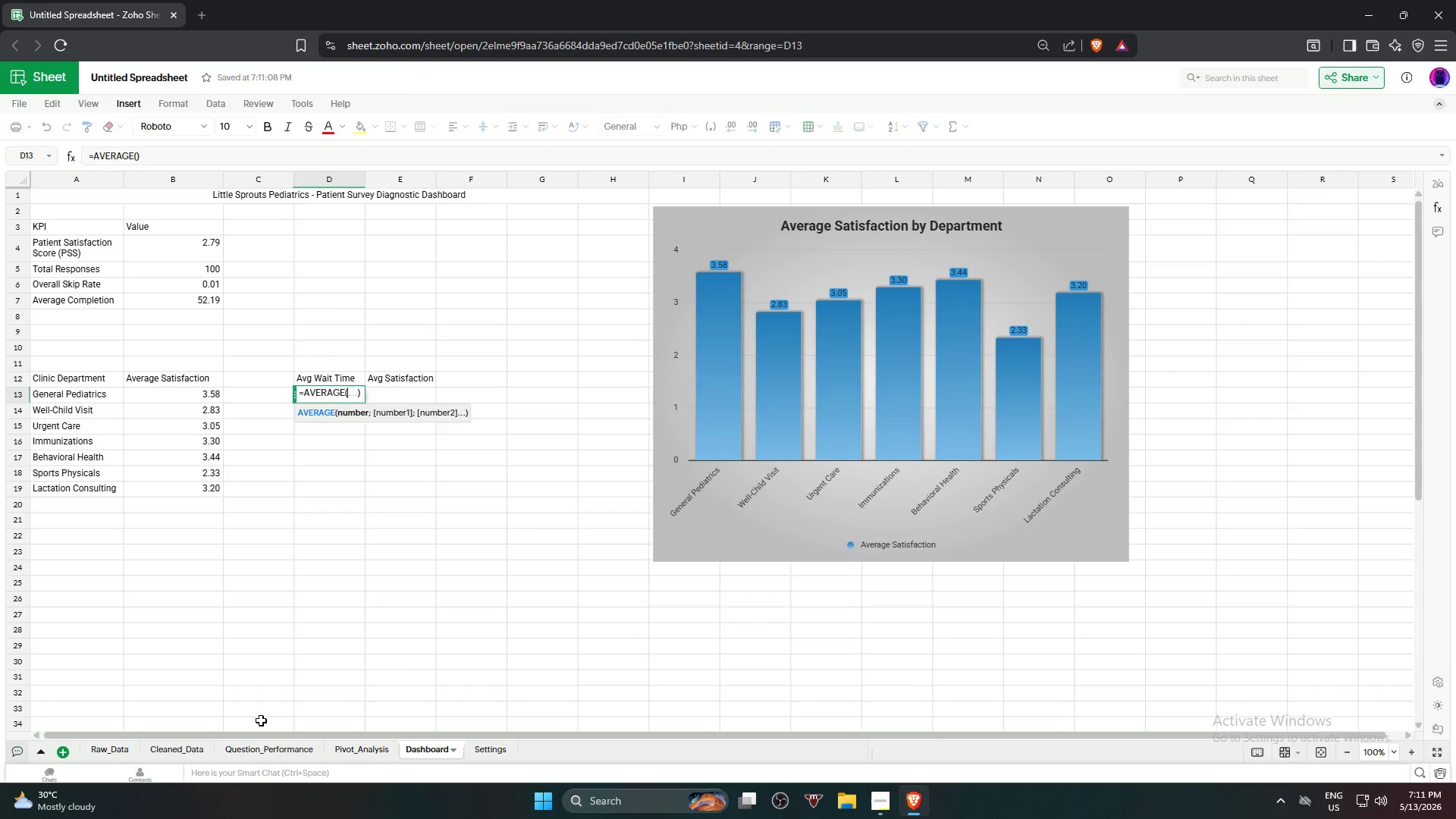 
wait(8.5)
 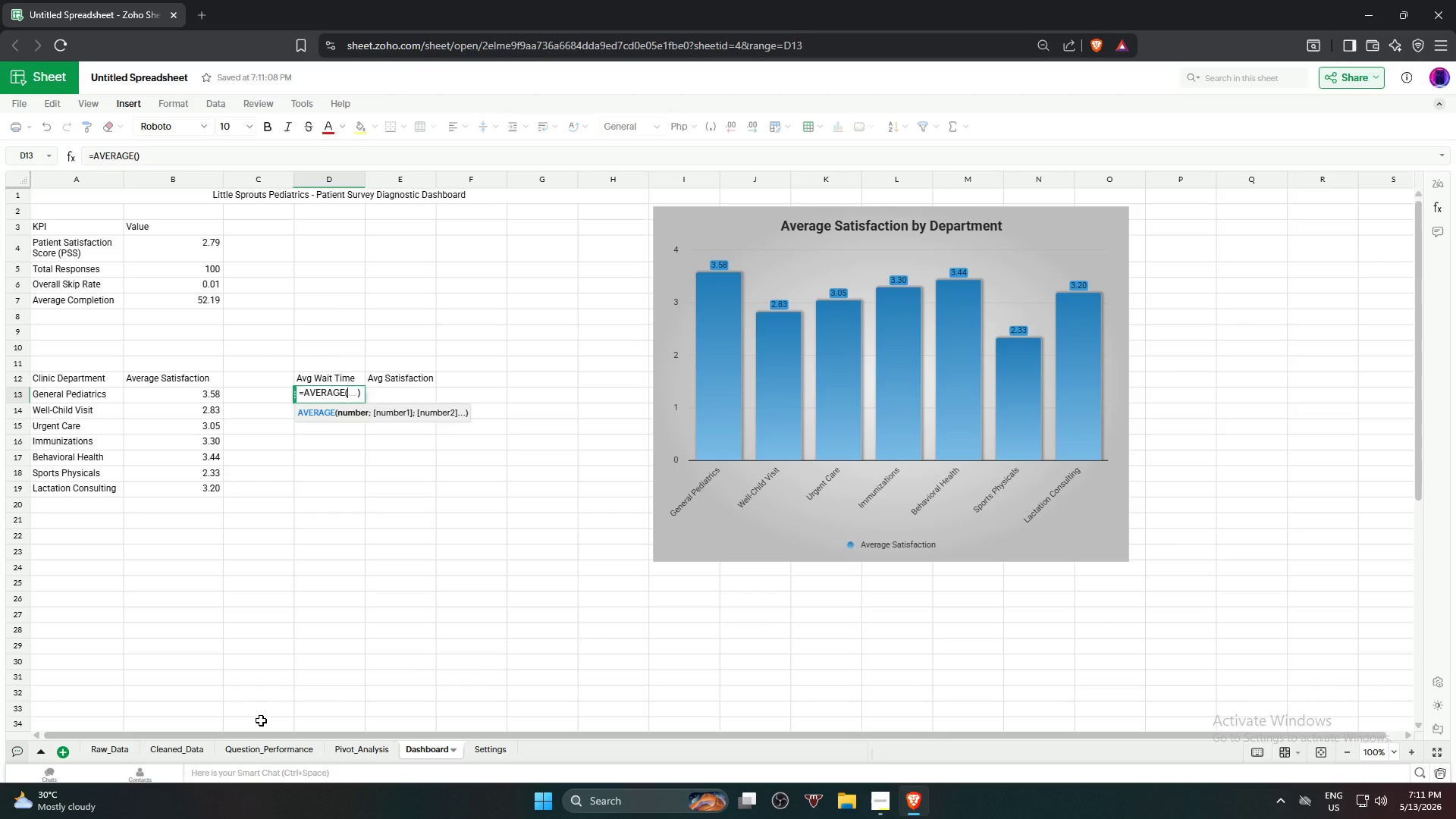 
left_click([176, 748])
 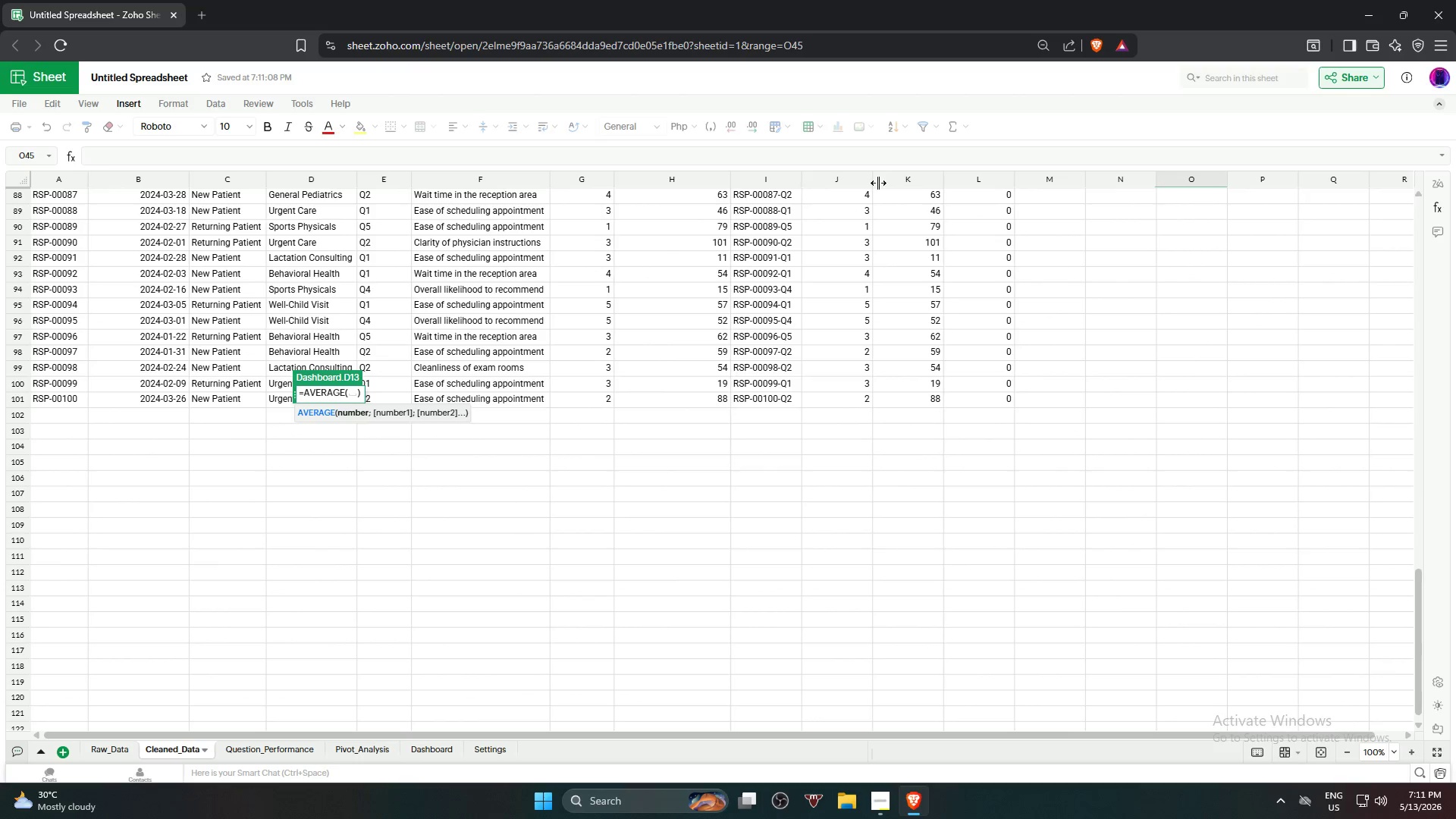 
left_click([909, 178])
 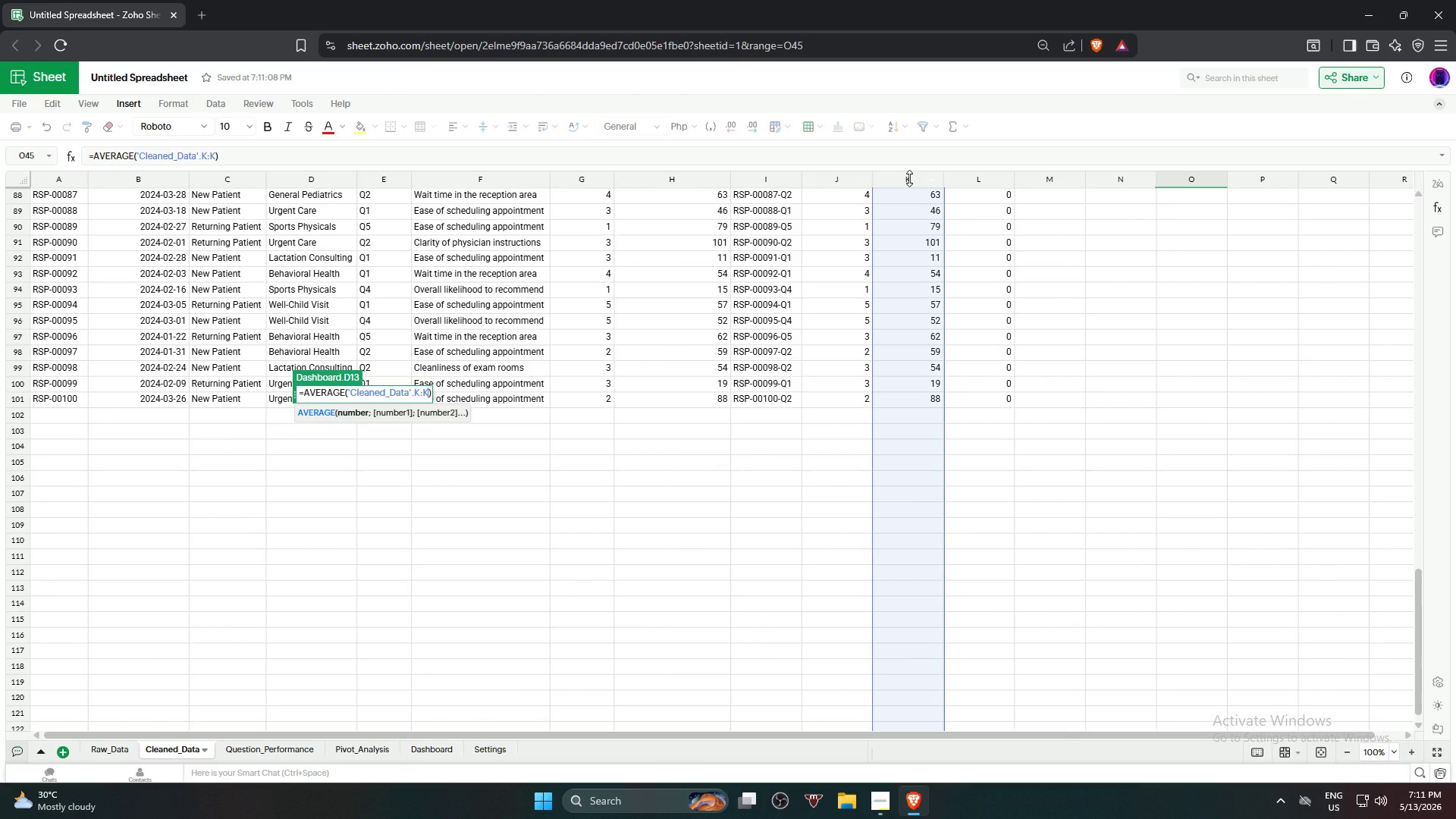 
key(NumpadEnter)
 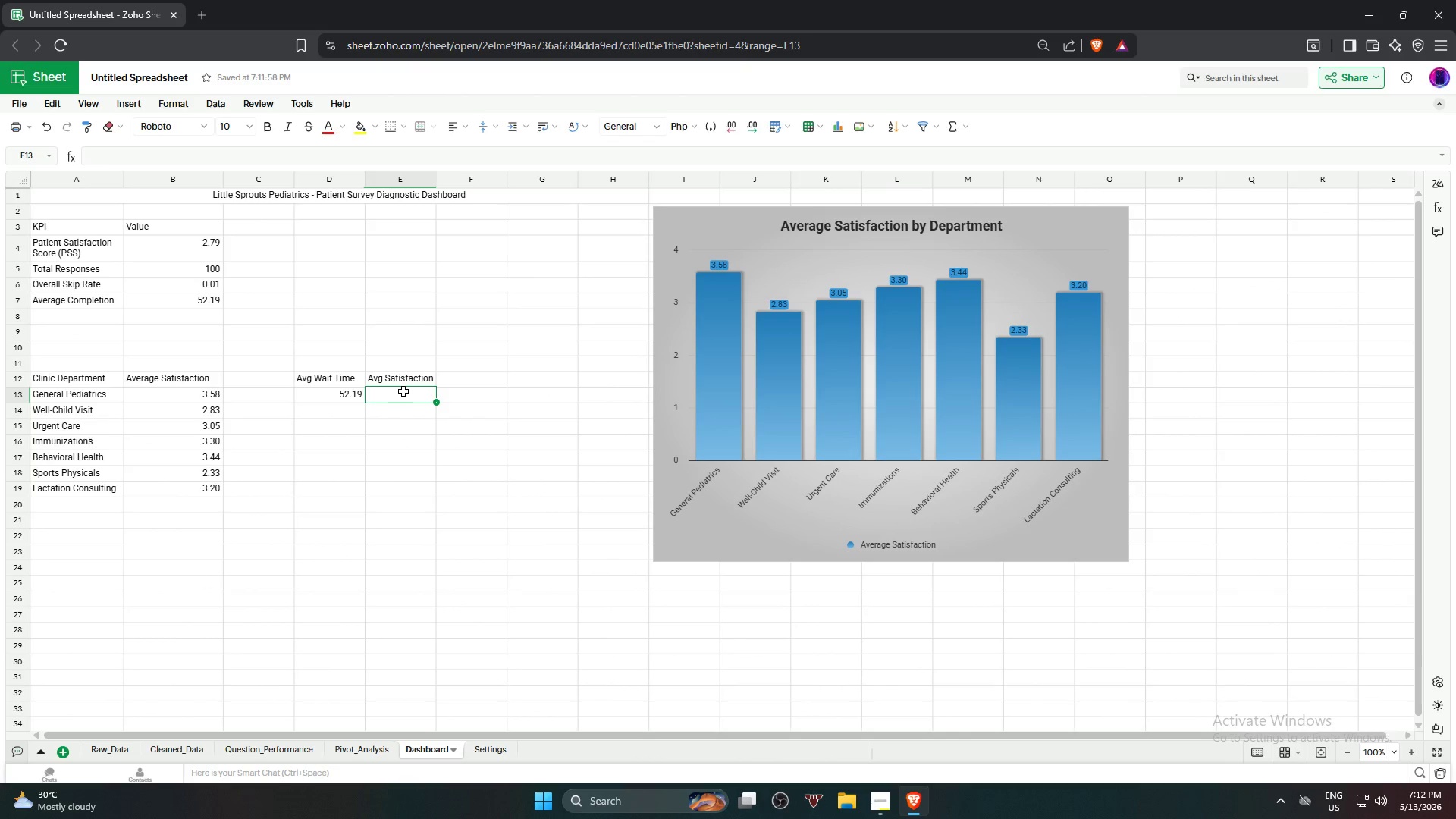 
type(=avera)
 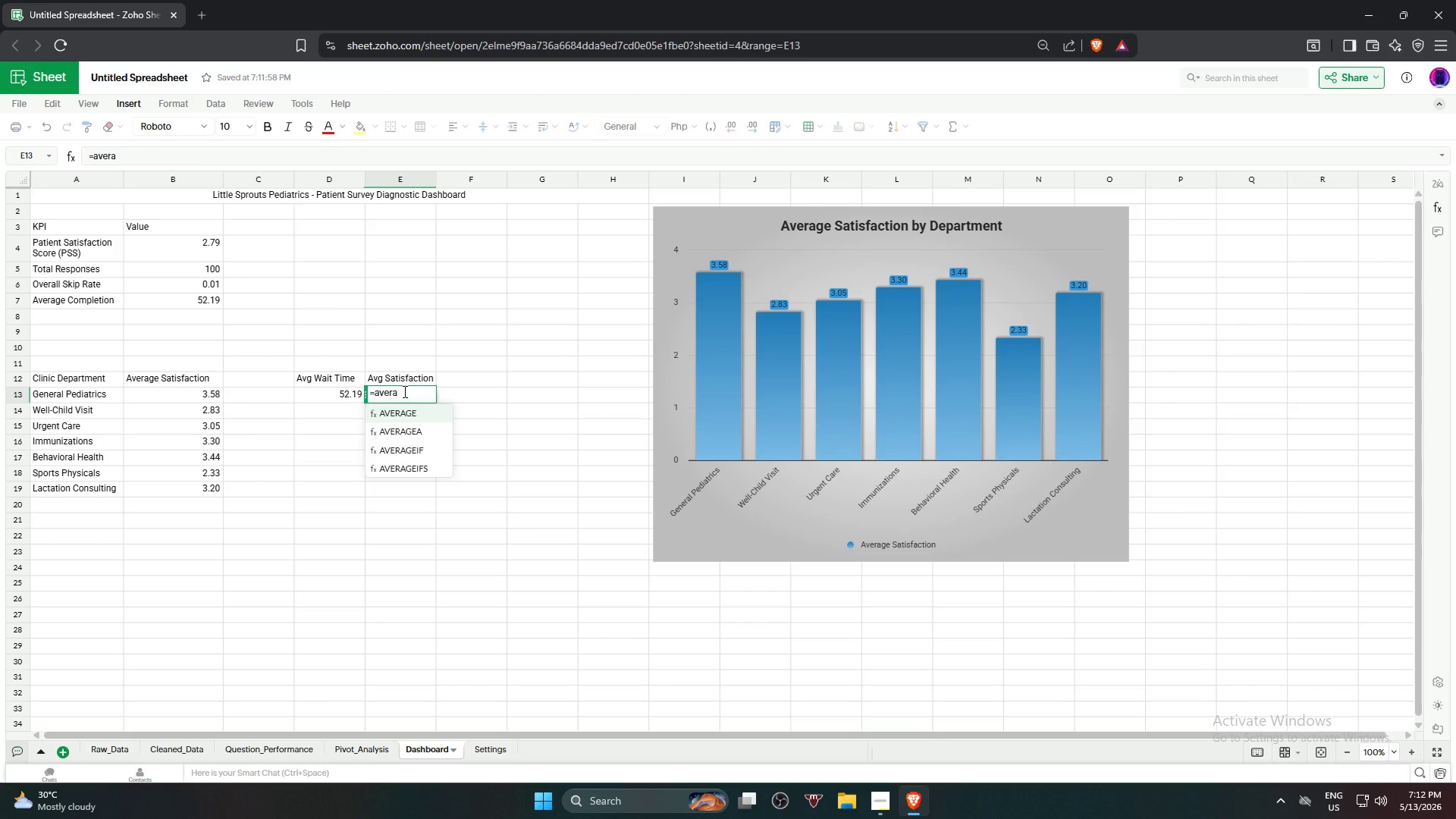 
key(Enter)
 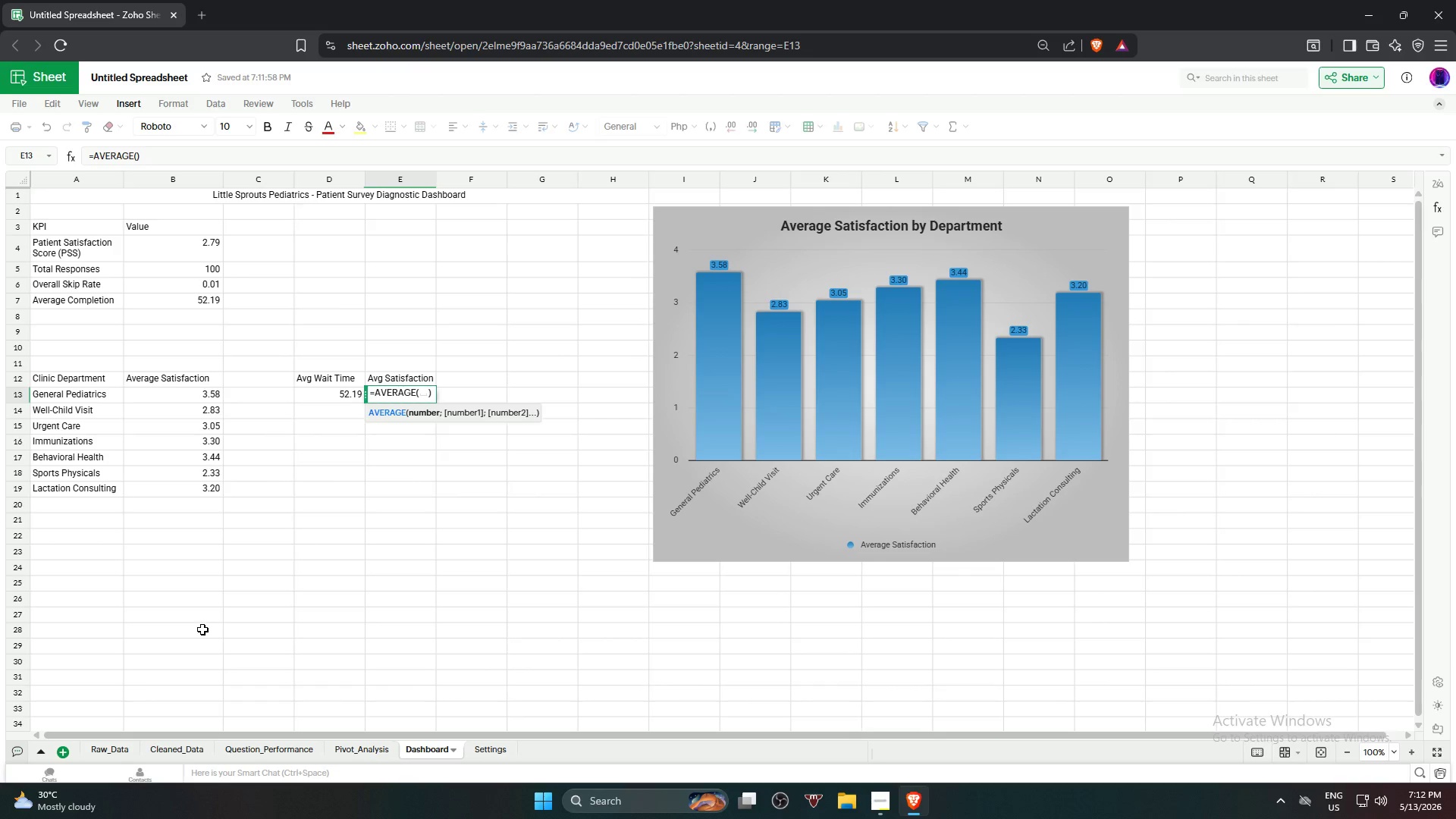 
left_click([184, 755])
 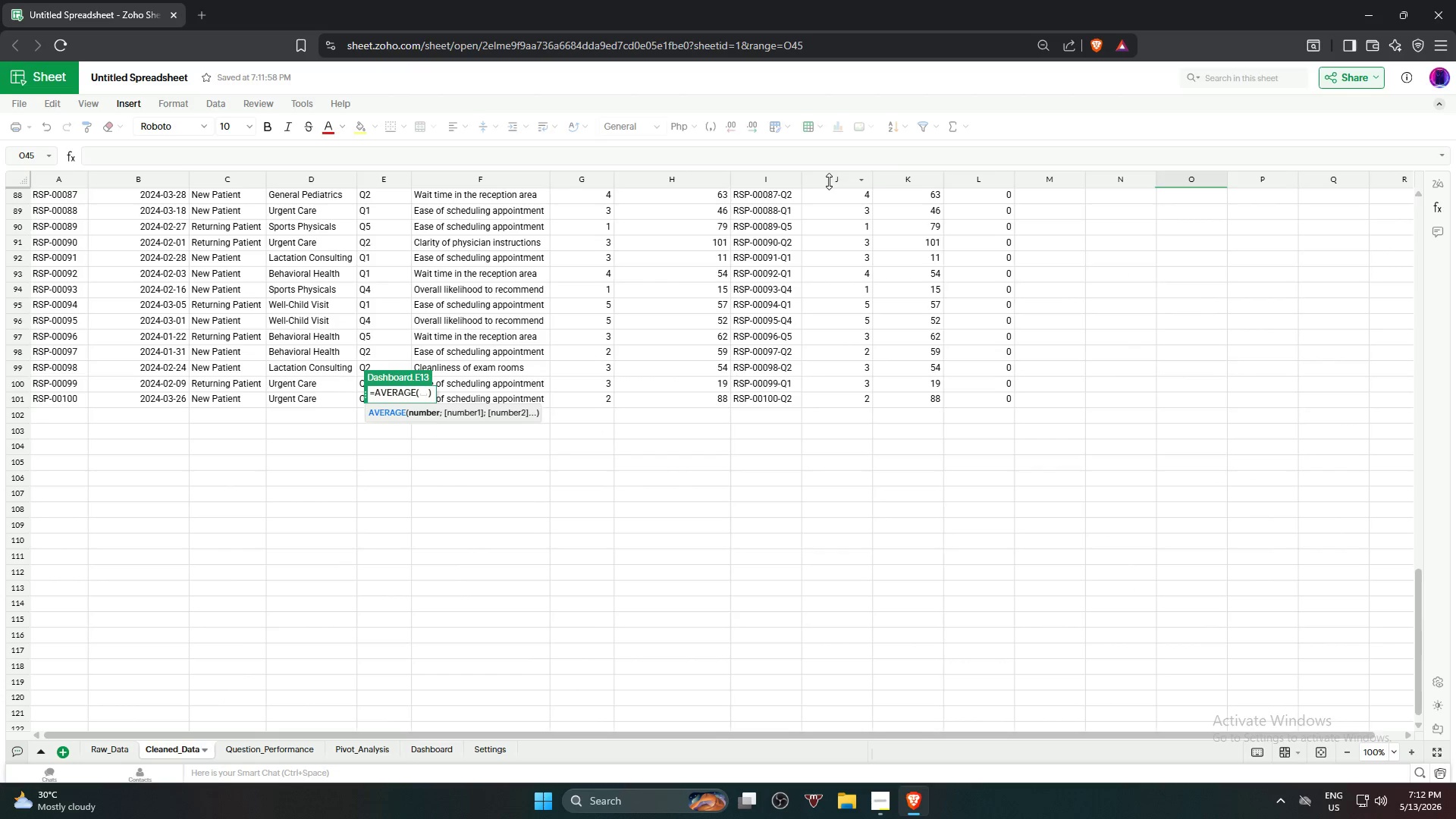 
left_click([838, 179])
 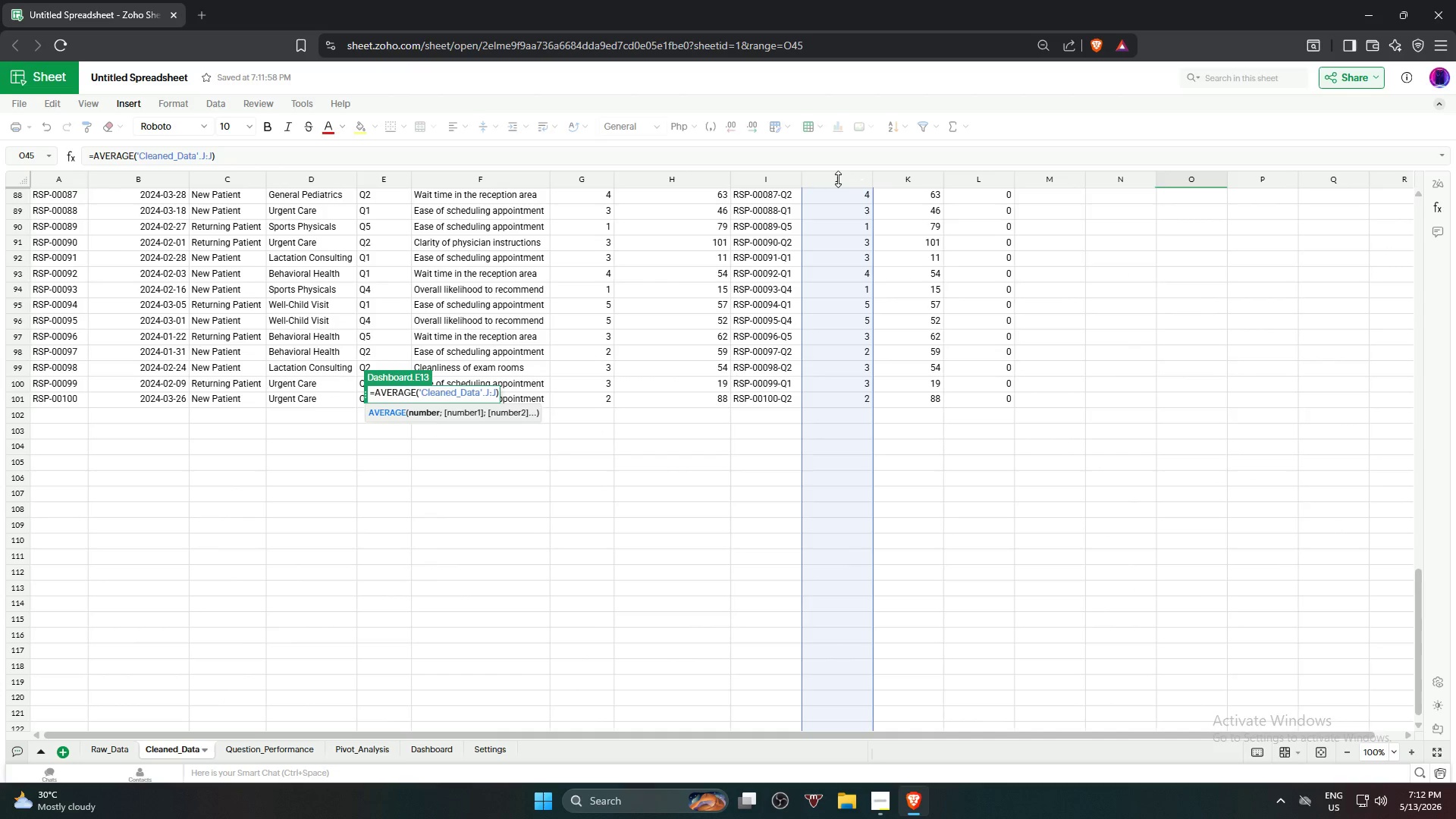 
key(NumpadEnter)
 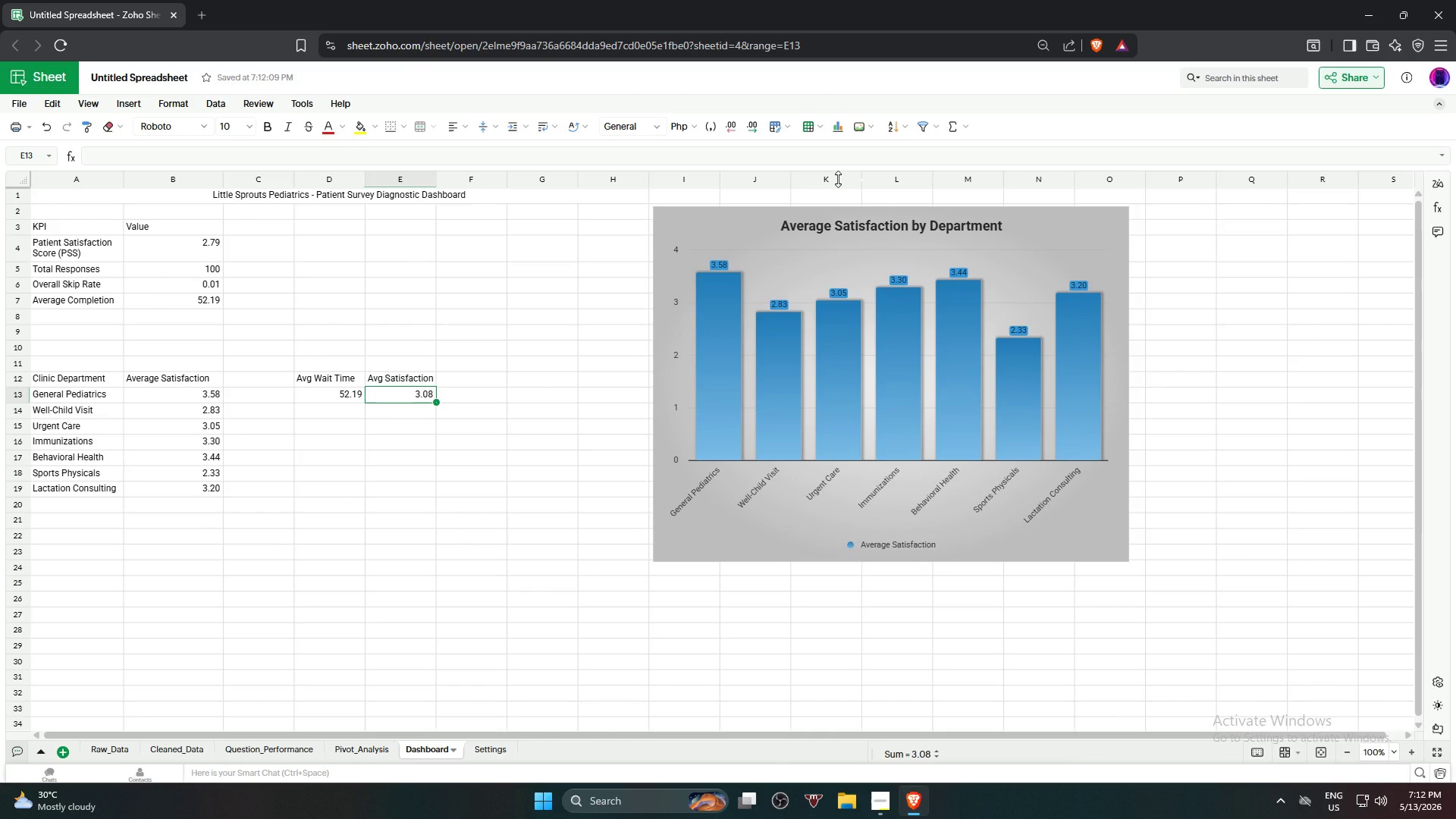 
wait(15.45)
 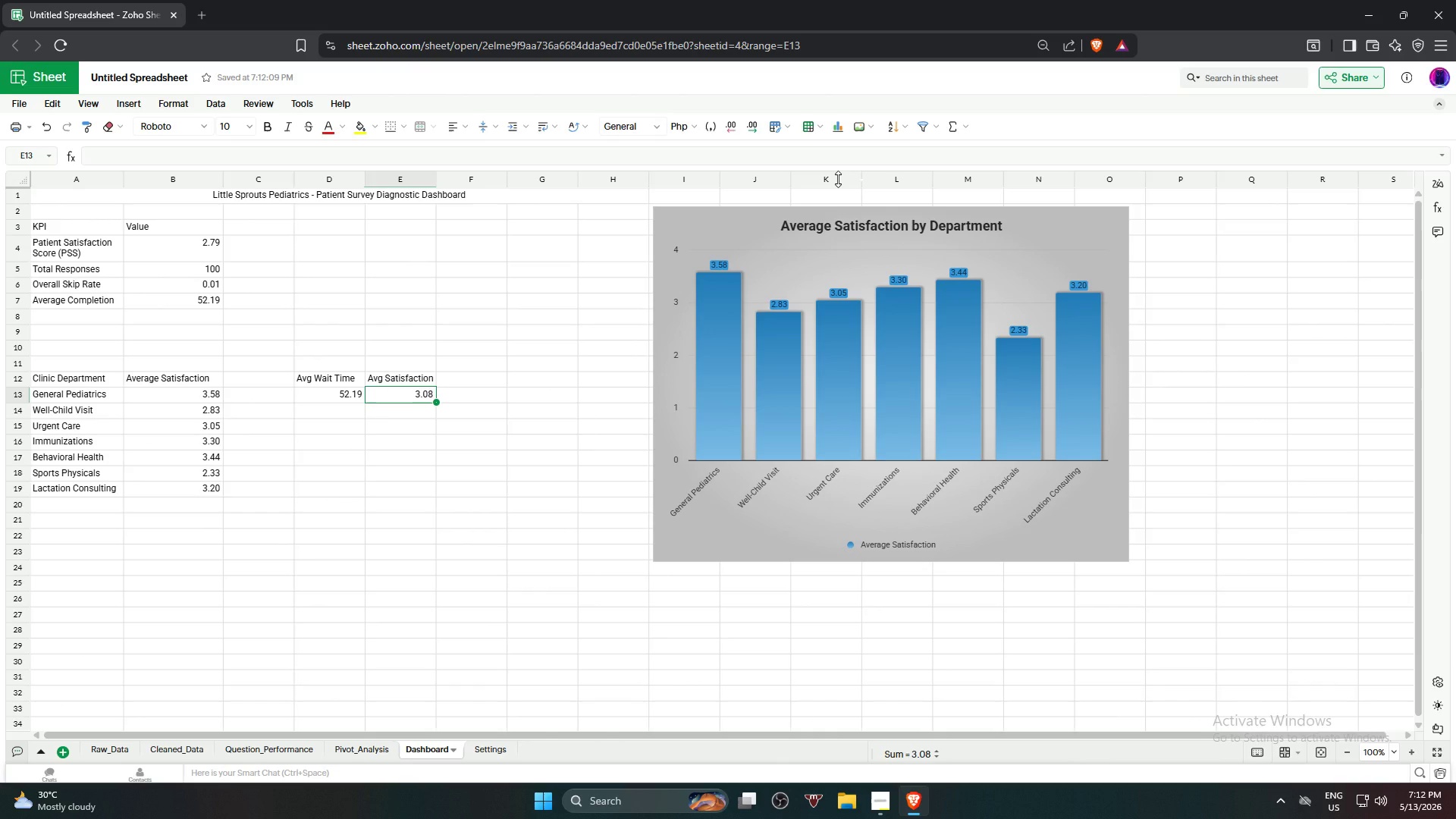 
left_click([306, 379])
 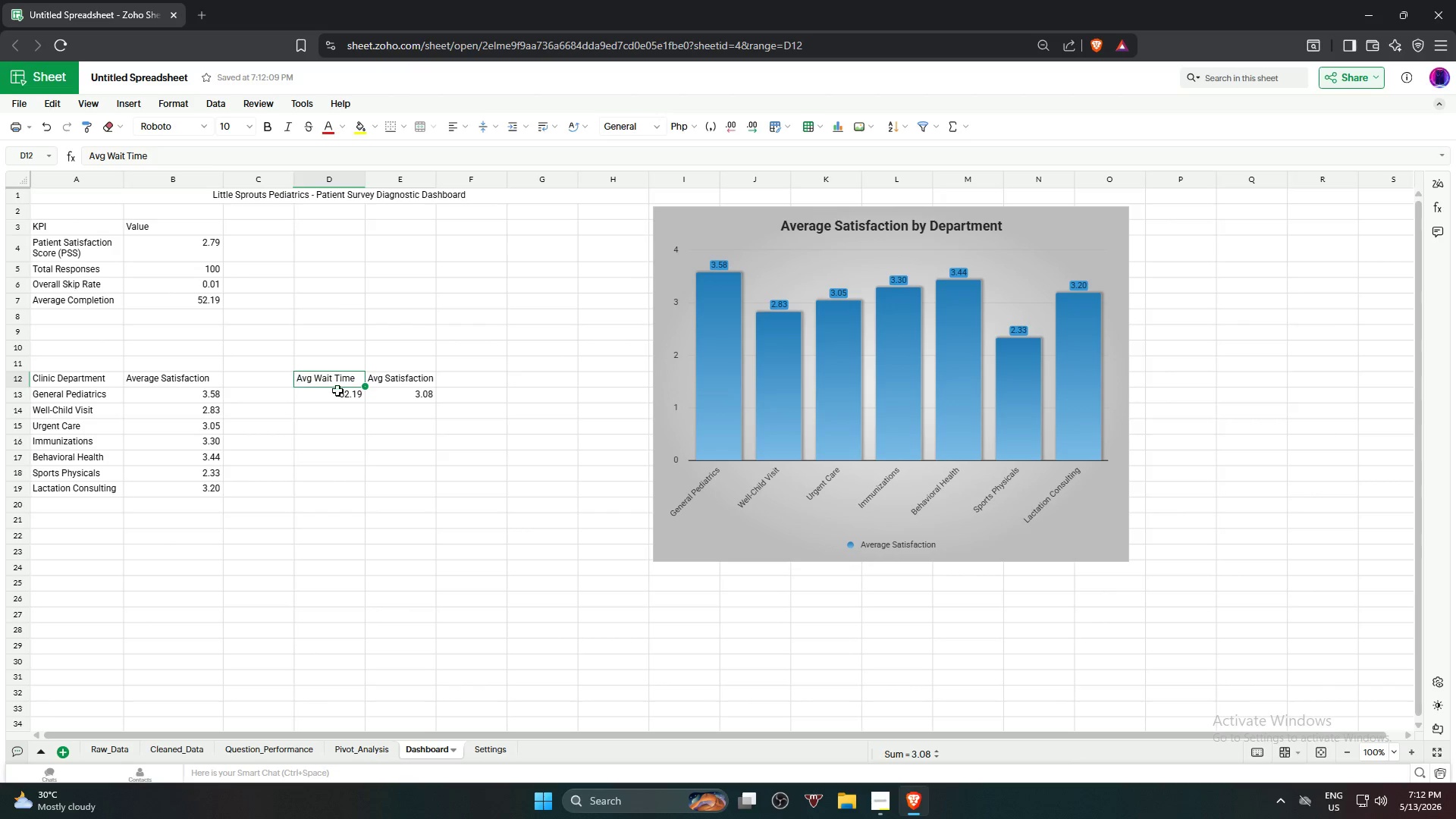 
hold_key(key=ShiftLeft, duration=0.55)
 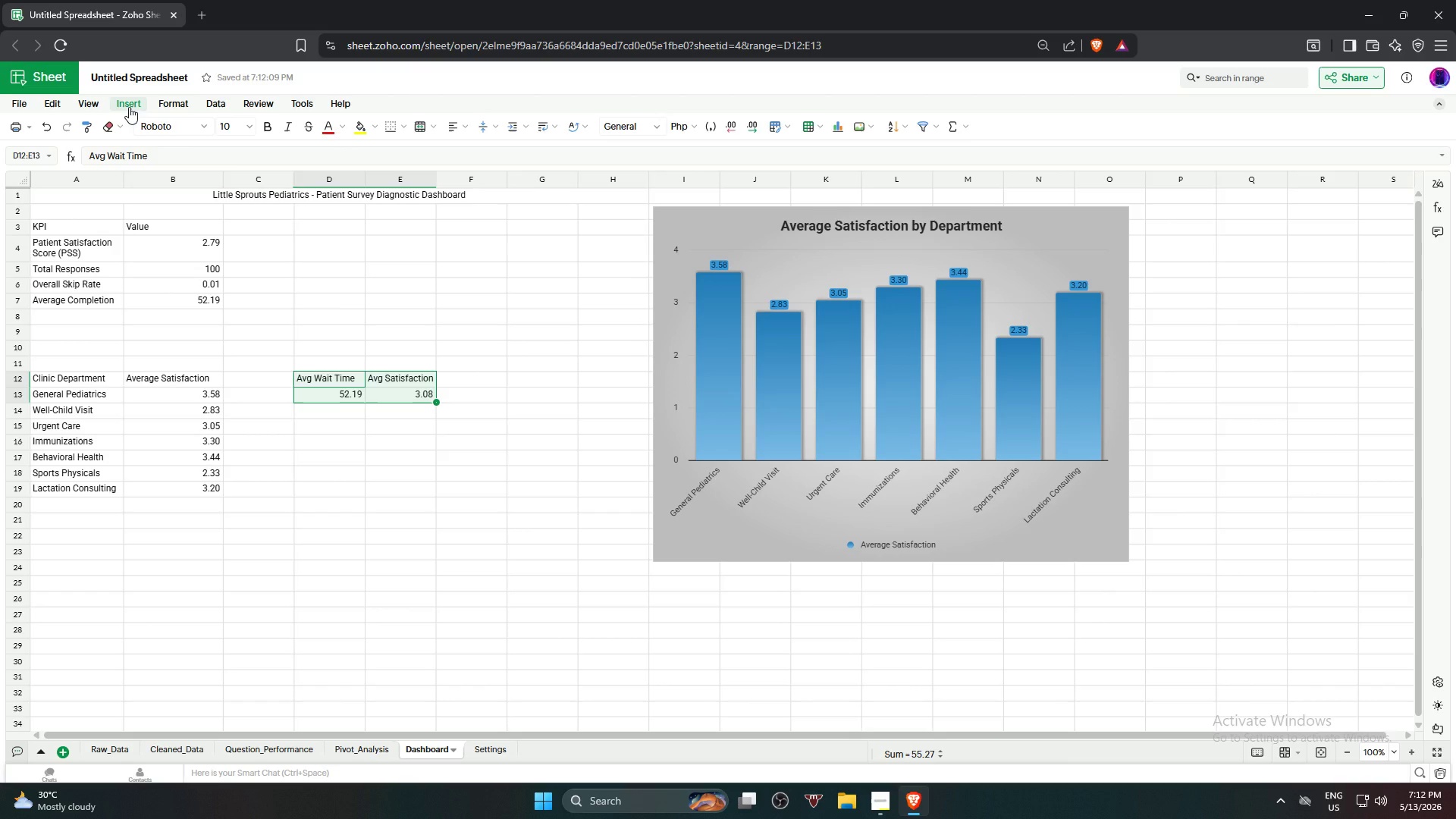 
wait(5.95)
 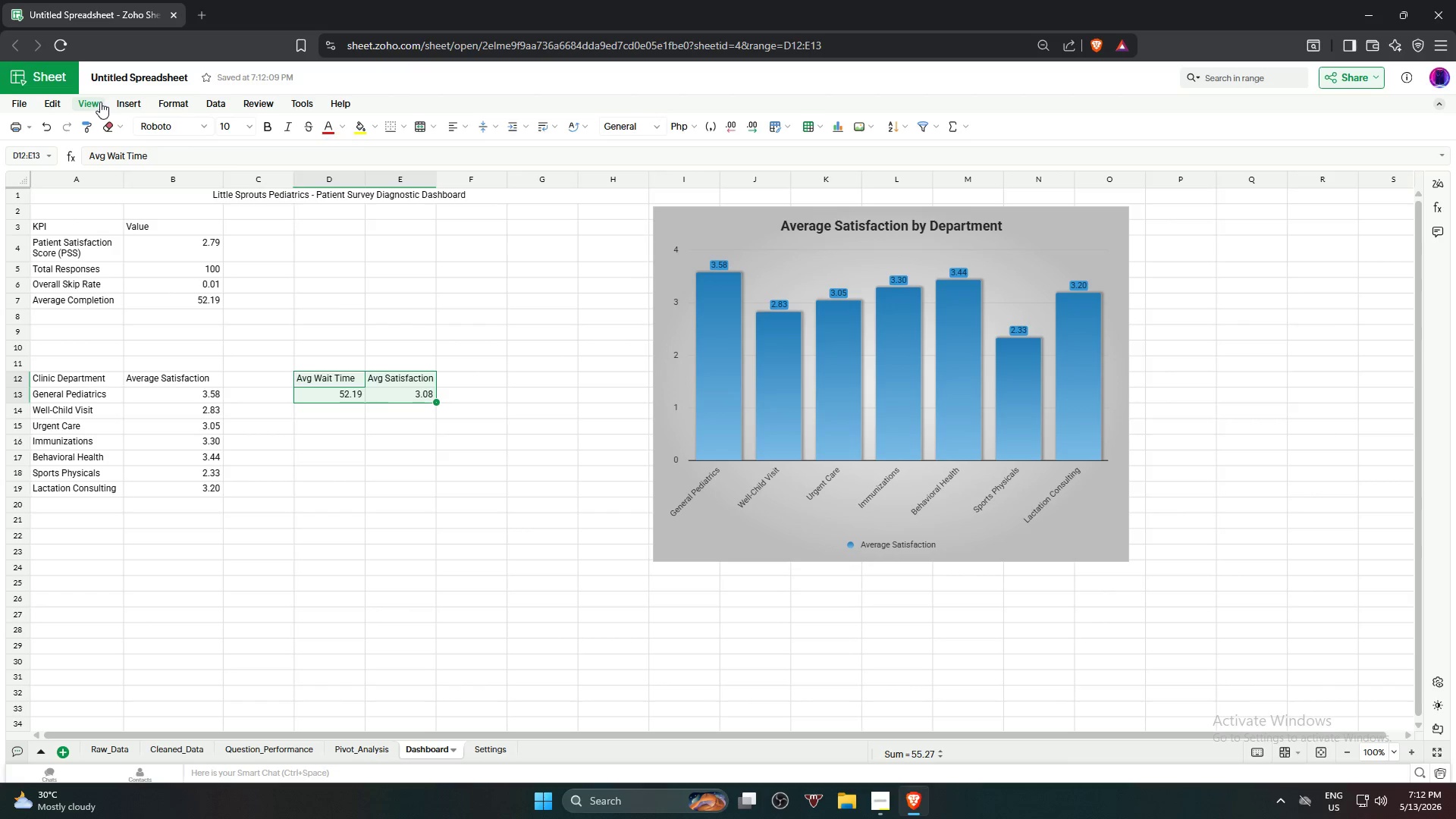 
left_click([129, 107])
 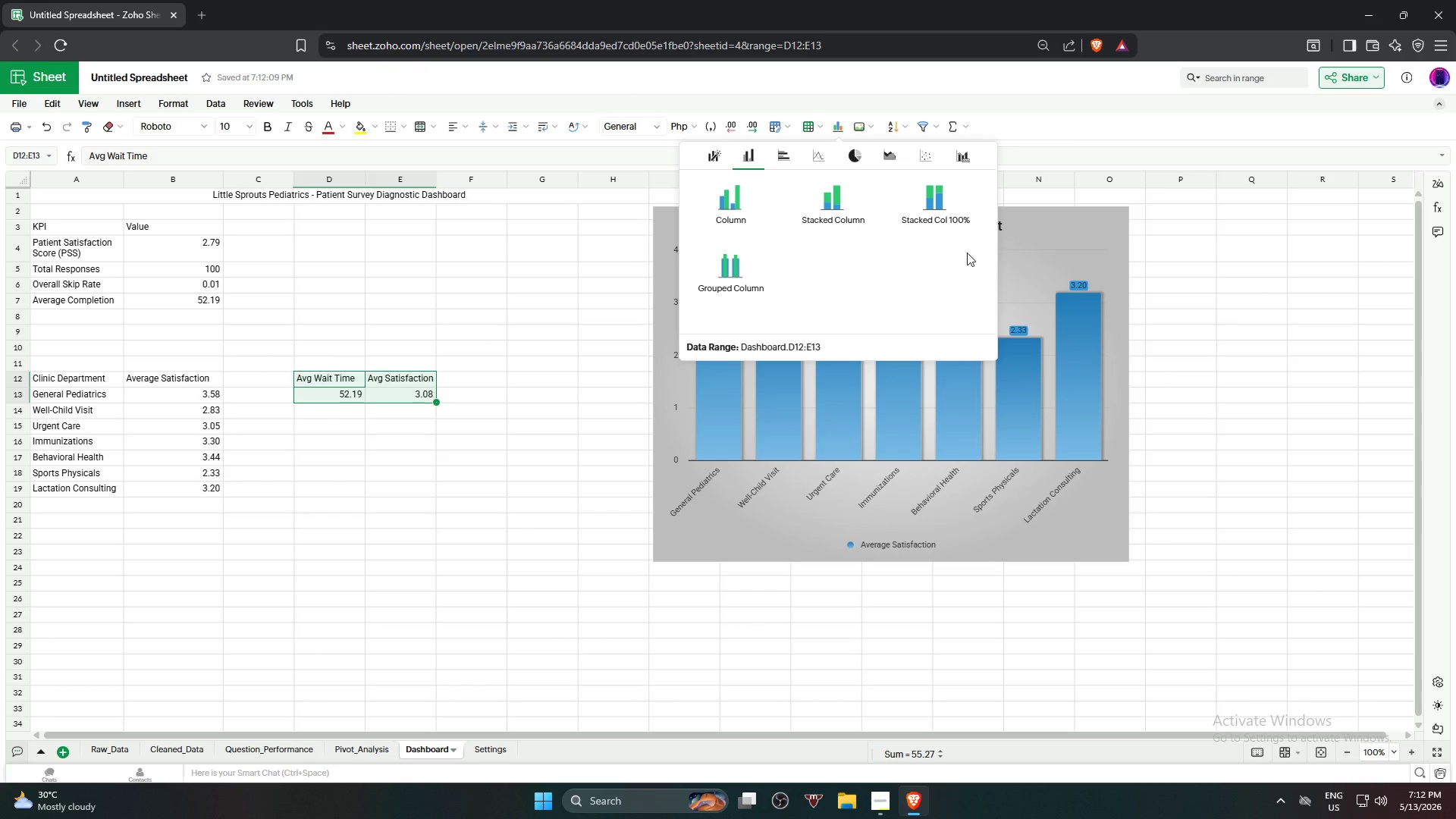 
left_click([915, 157])
 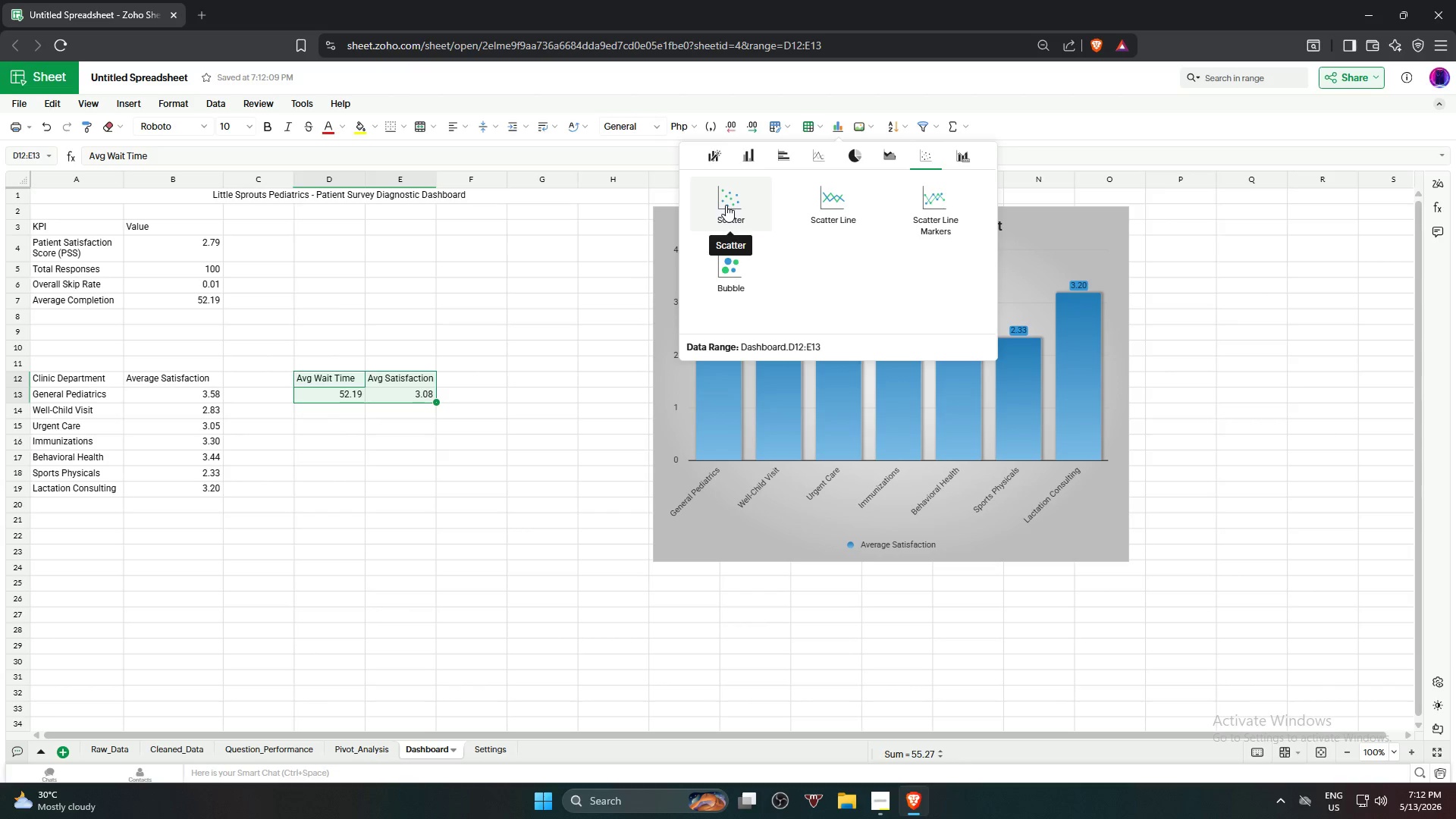 
left_click([726, 205])
 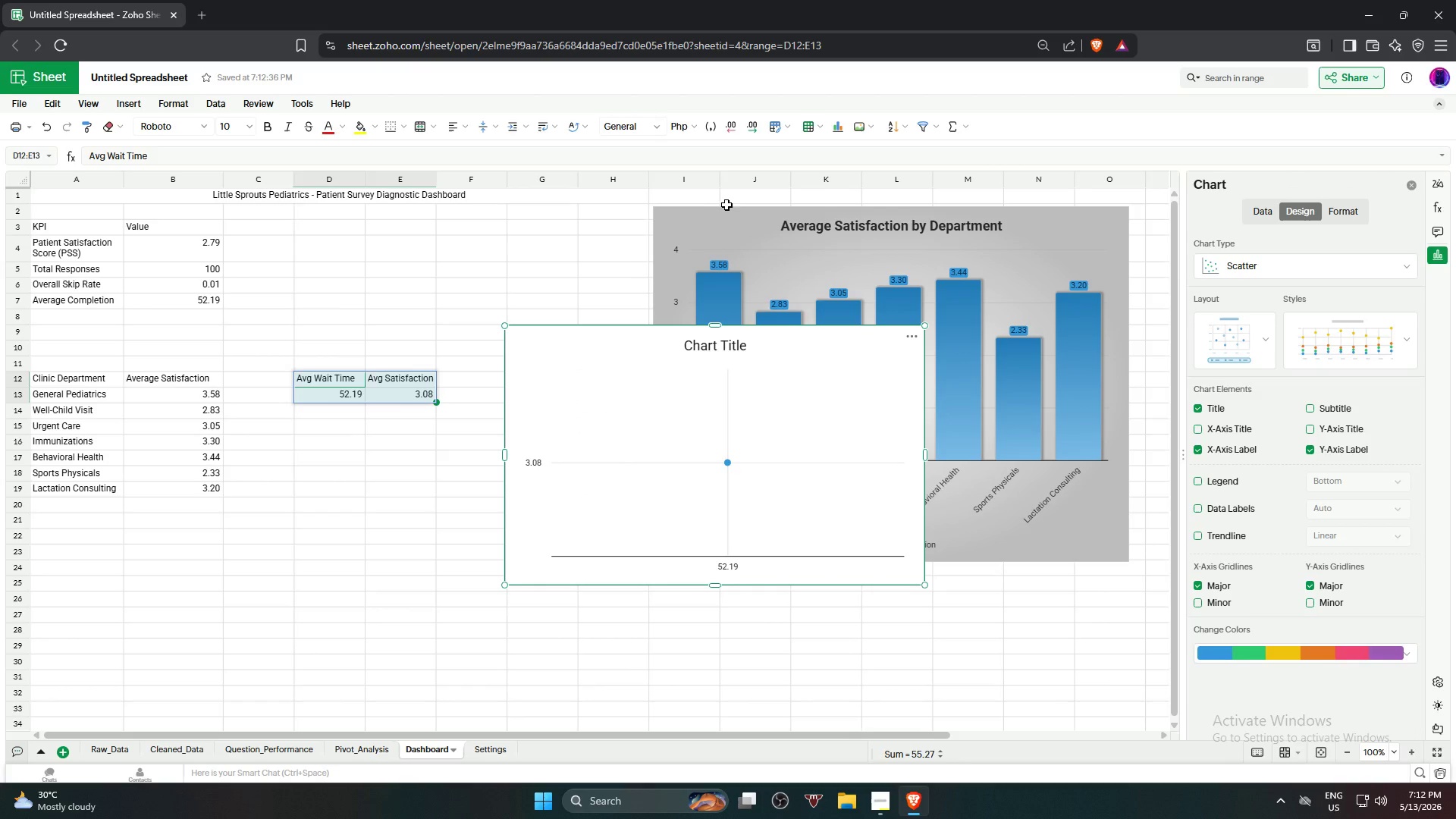 
wait(8.38)
 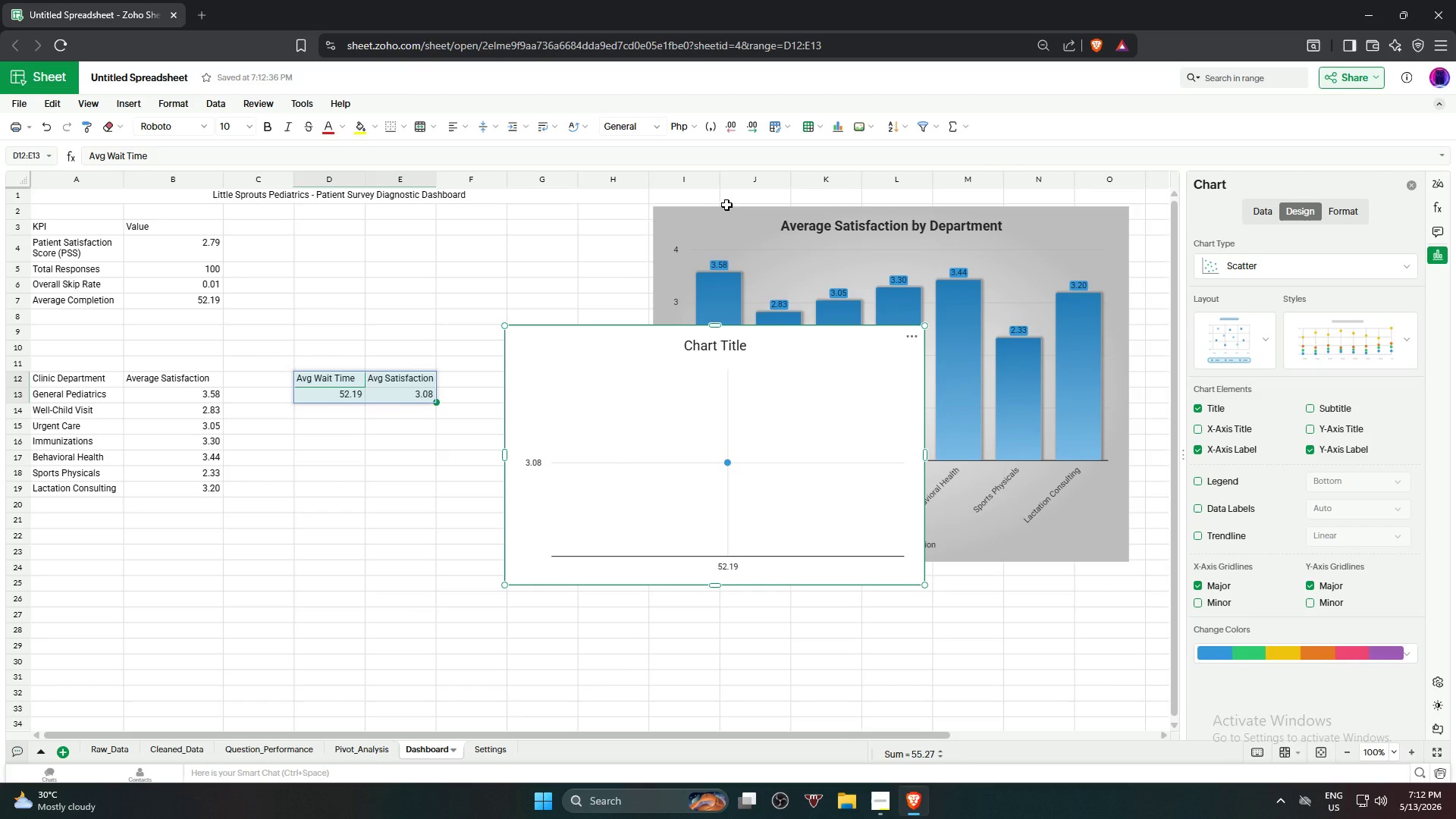 
left_click([913, 334])
 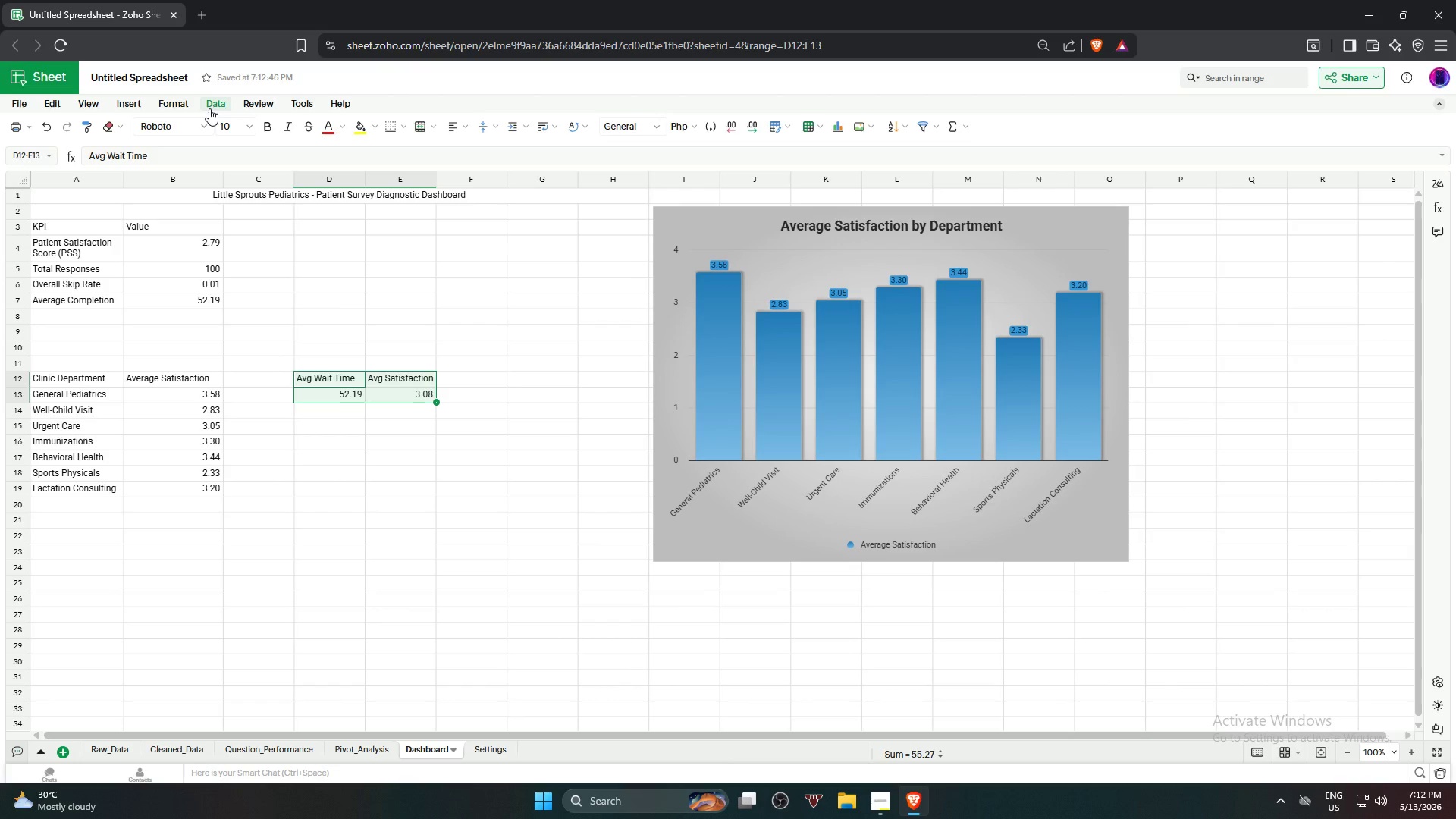 
wait(15.53)
 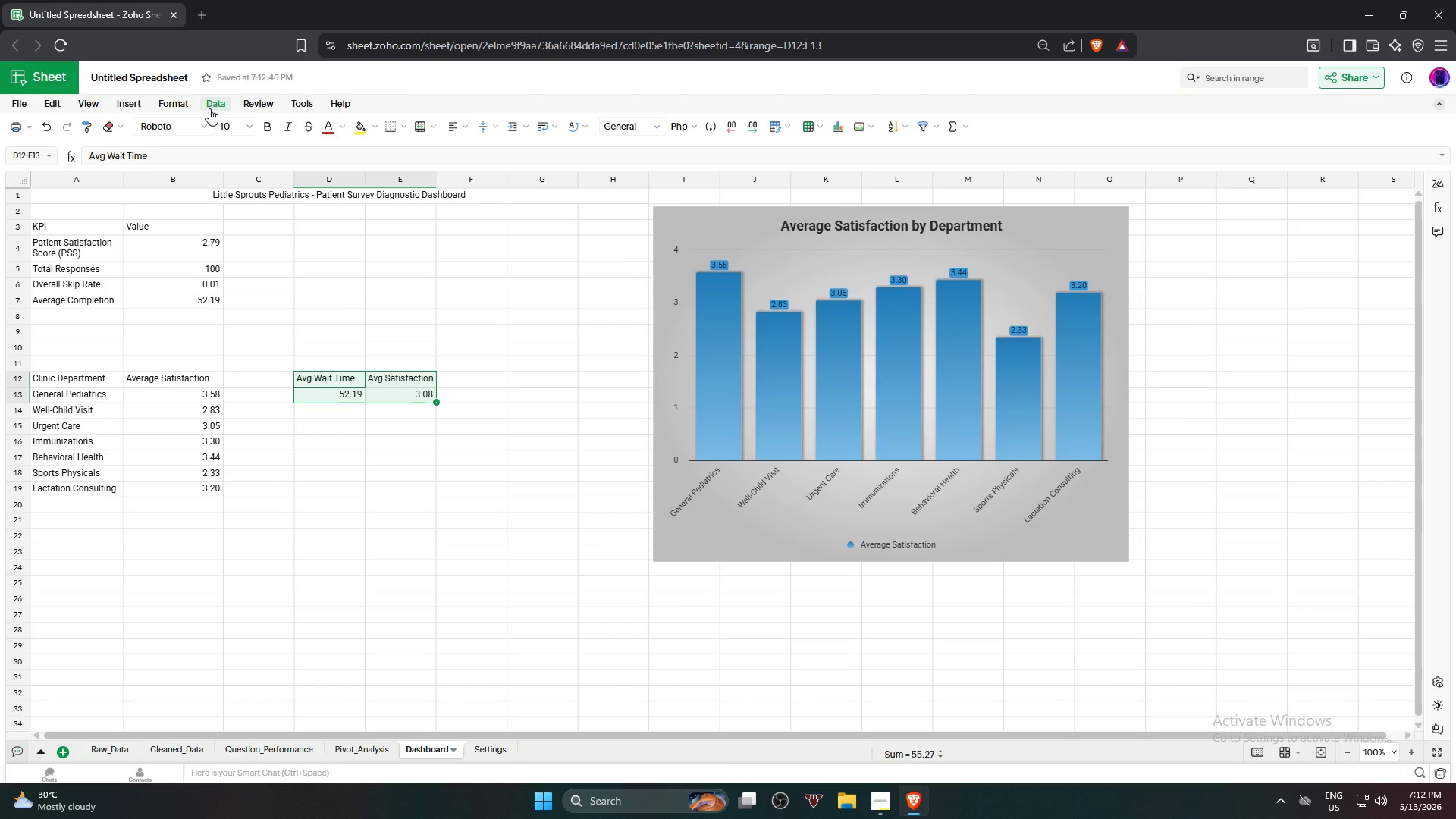 
left_click([193, 228])
 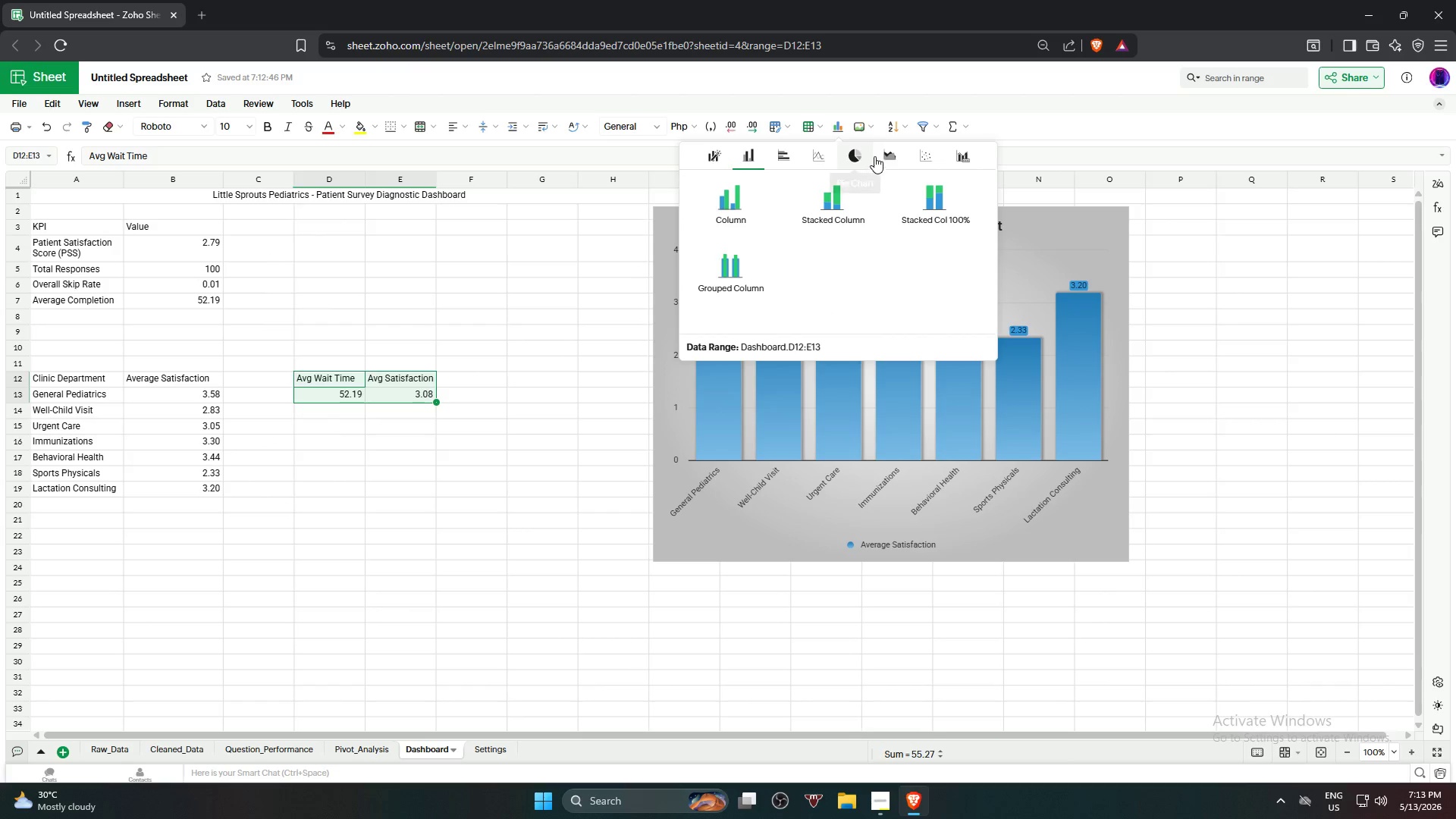 
left_click([930, 153])
 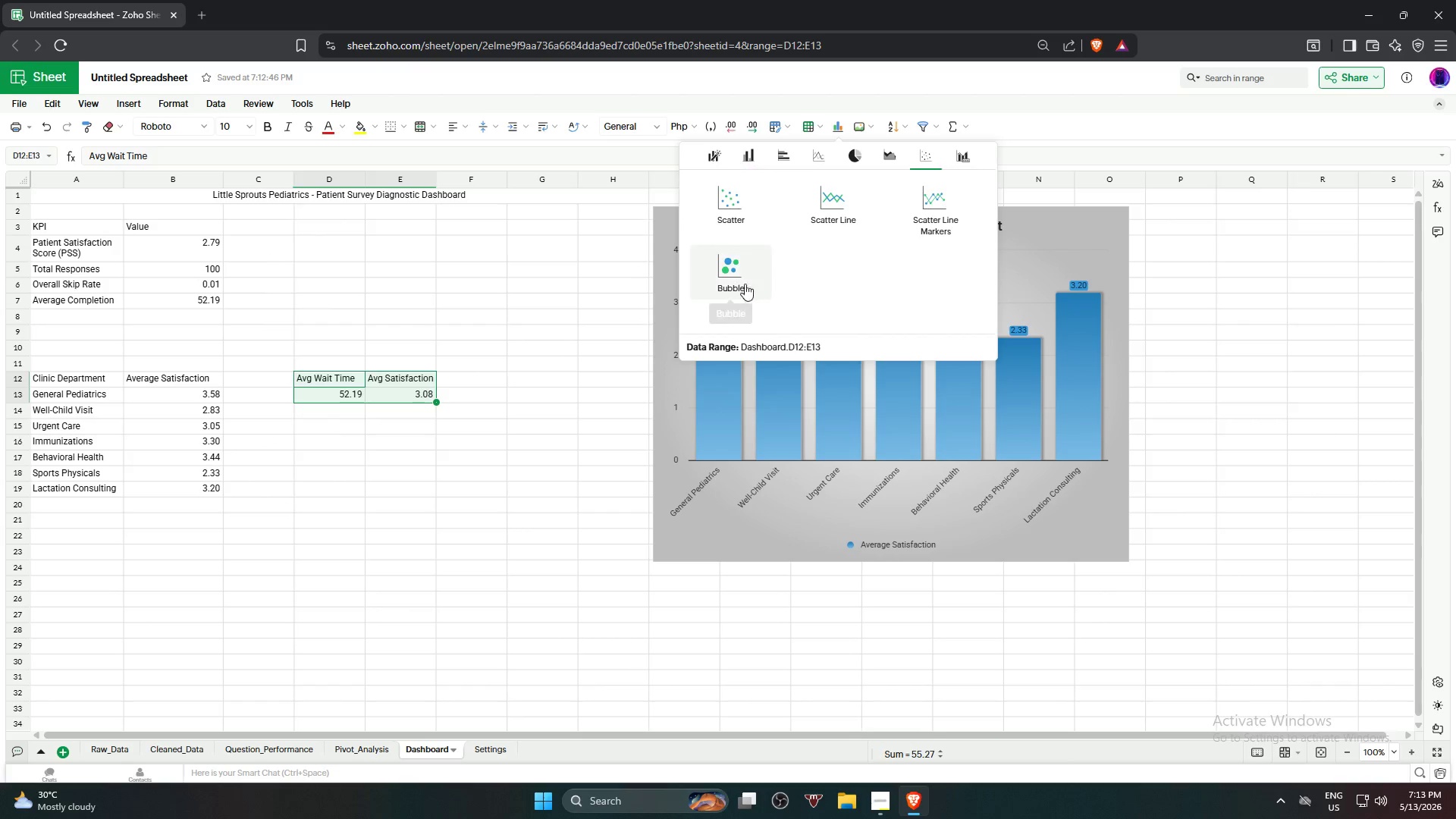 
left_click([739, 276])
 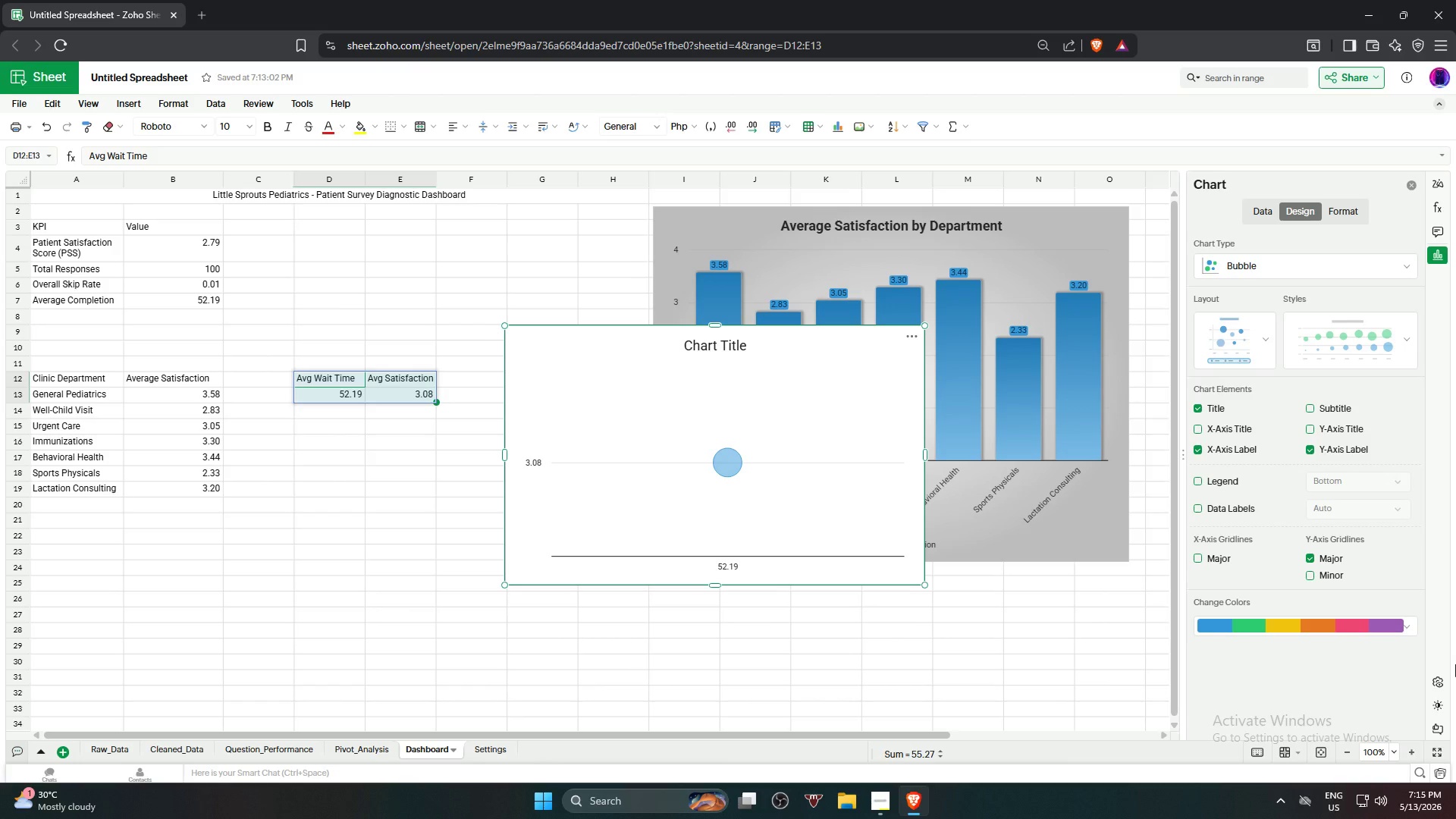 
wait(171.22)
 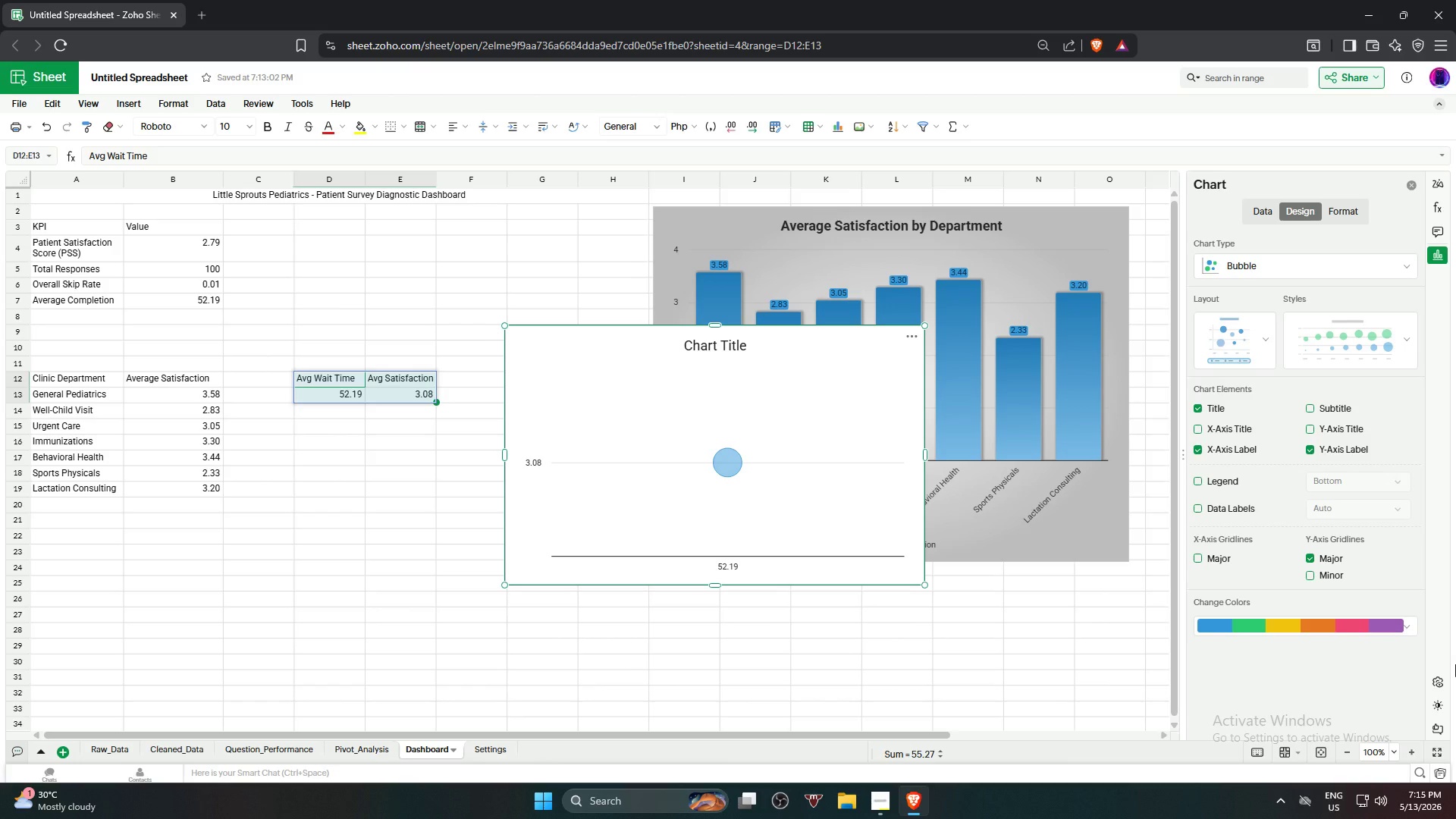 
left_click([331, 384])
 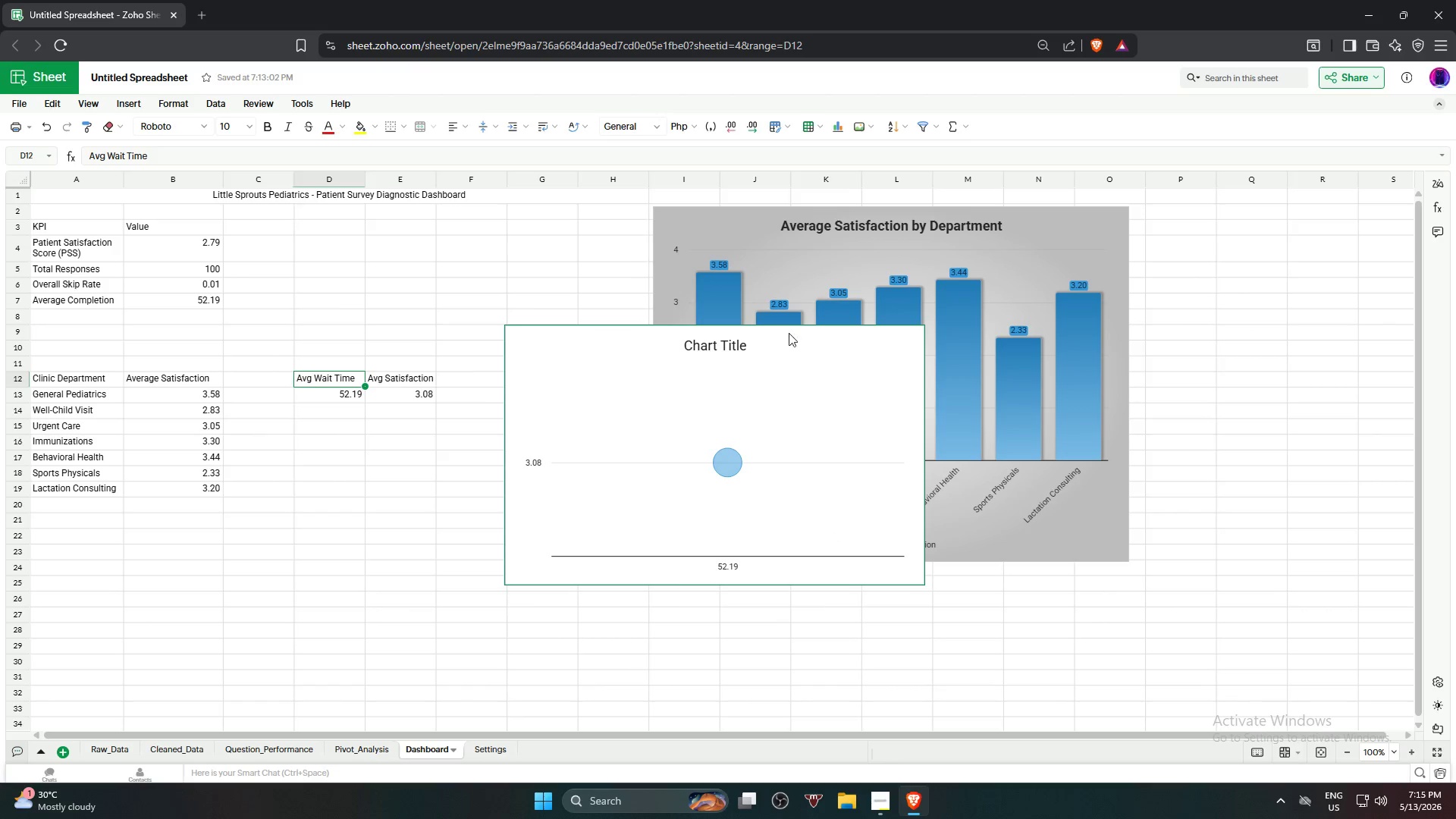 
left_click([856, 361])
 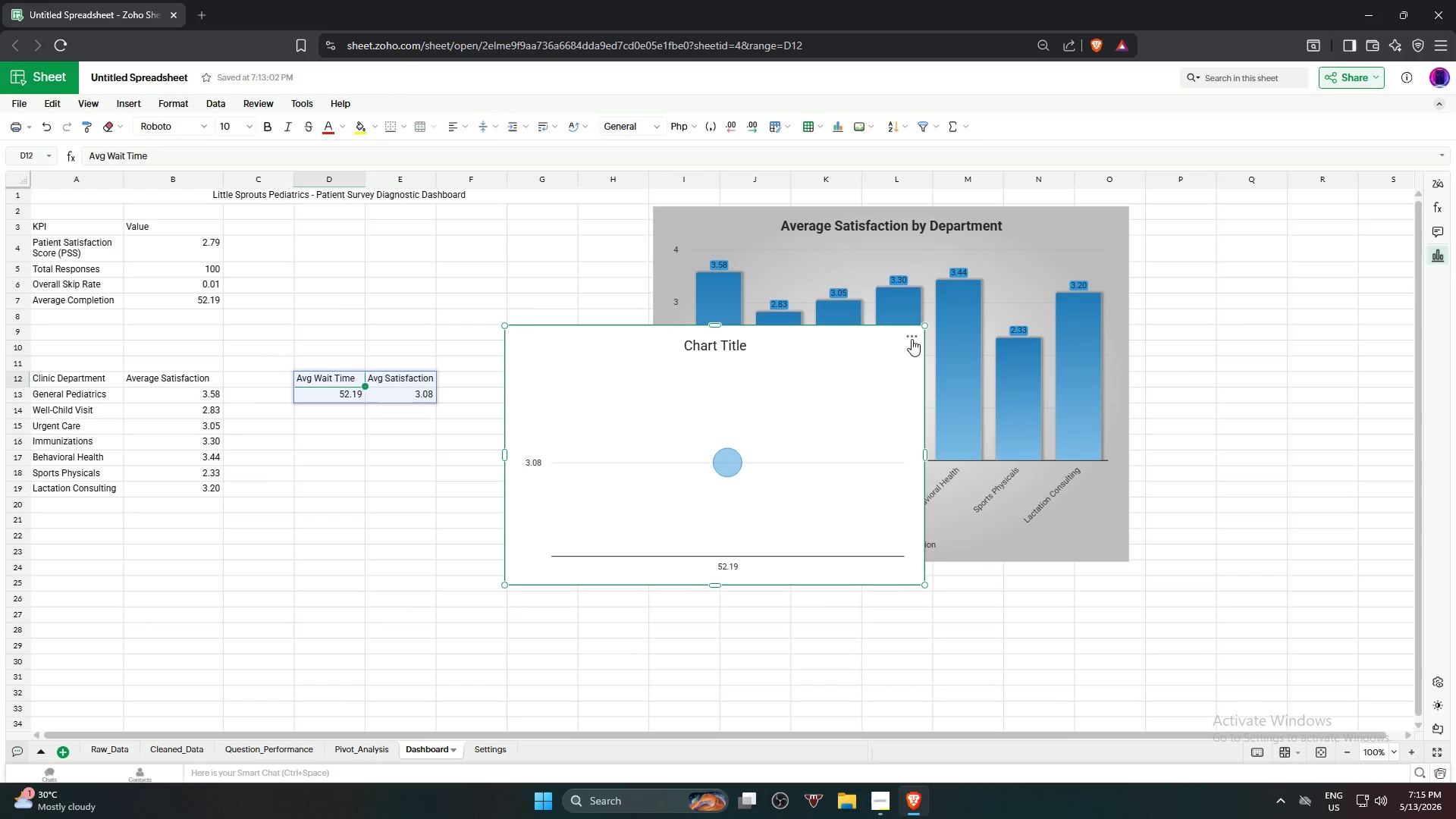 
left_click([912, 337])
 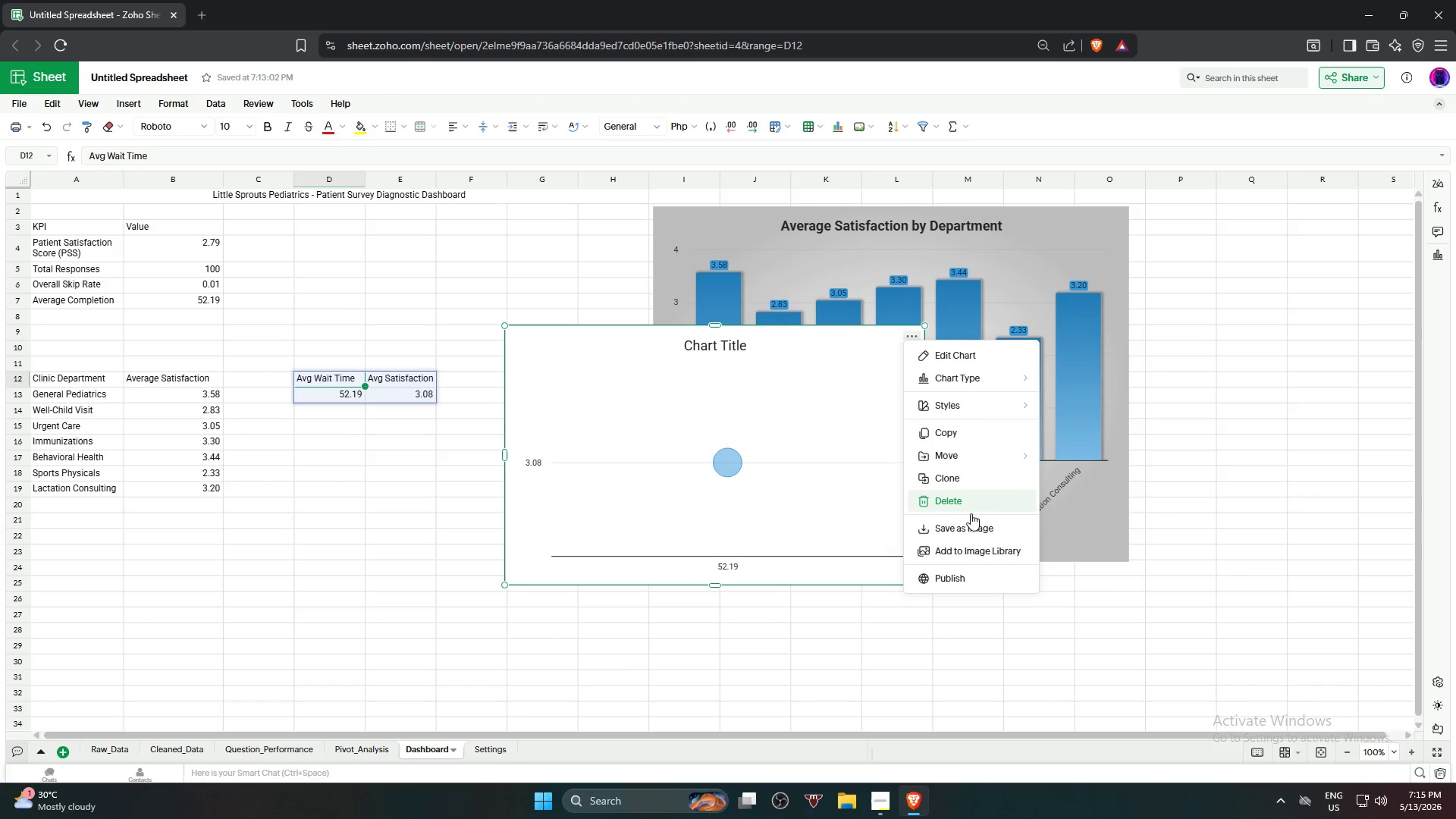 
left_click([969, 502])
 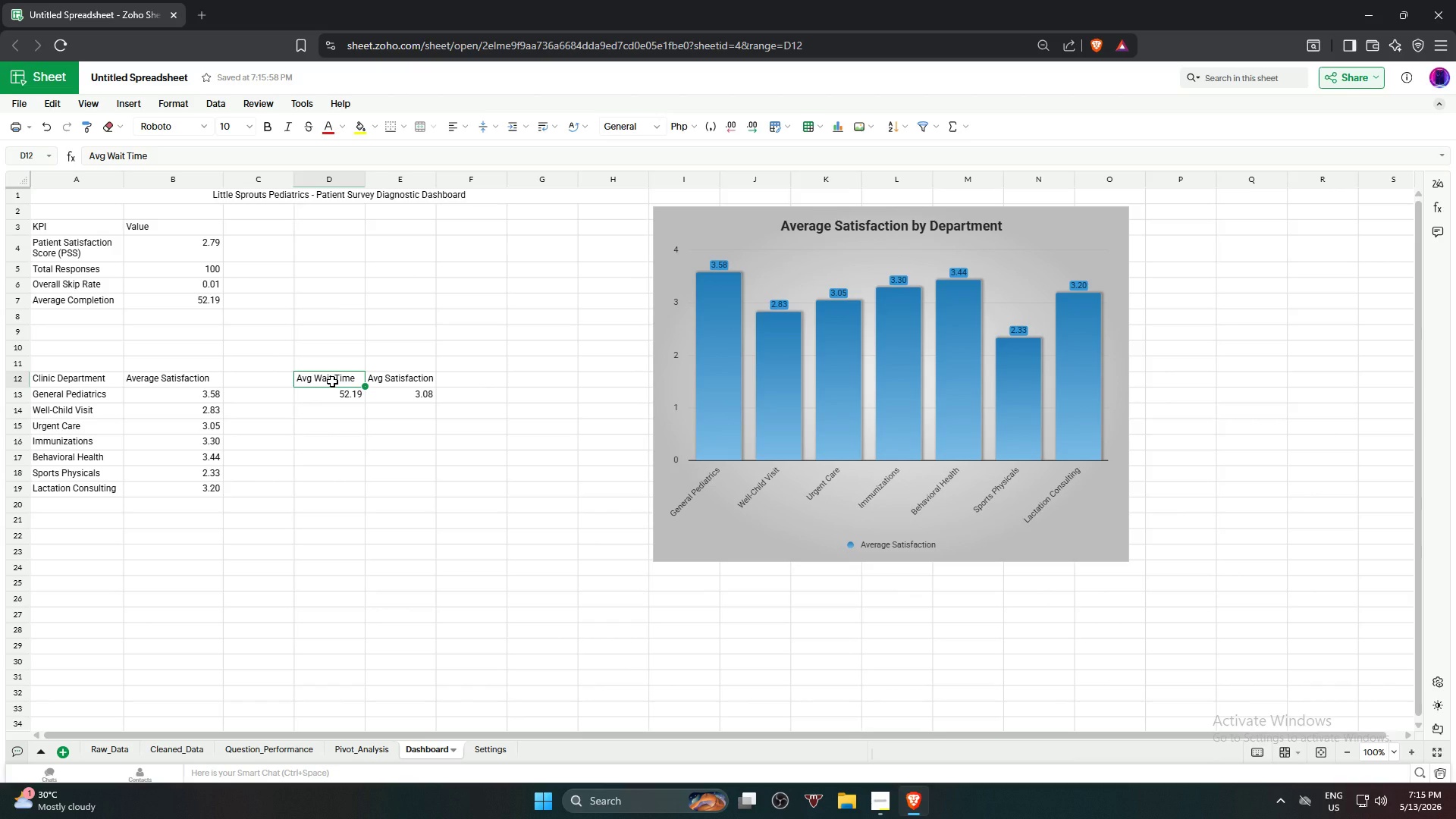 
key(Shift+ShiftRight)
 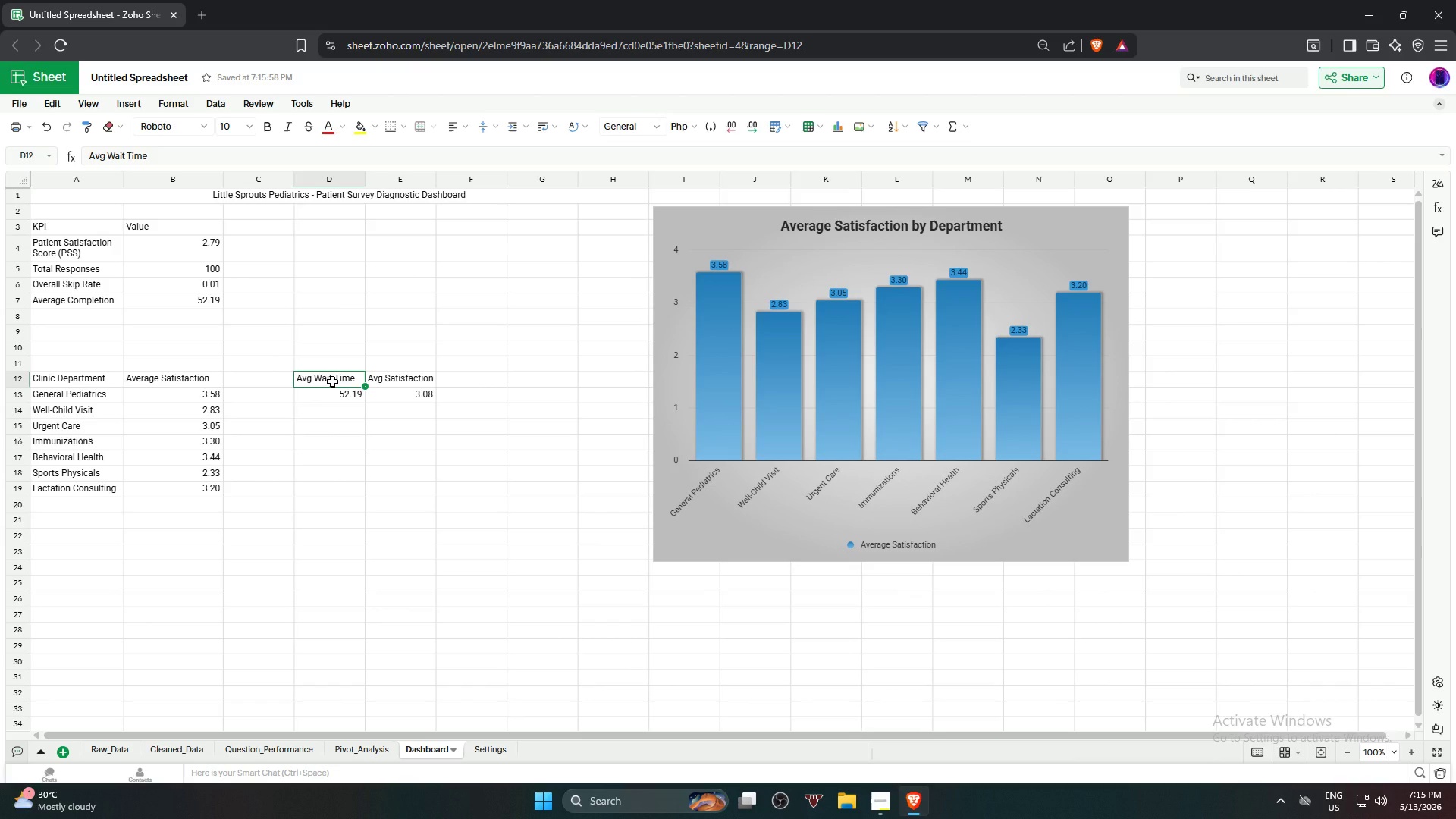 
key(Shift+S)
 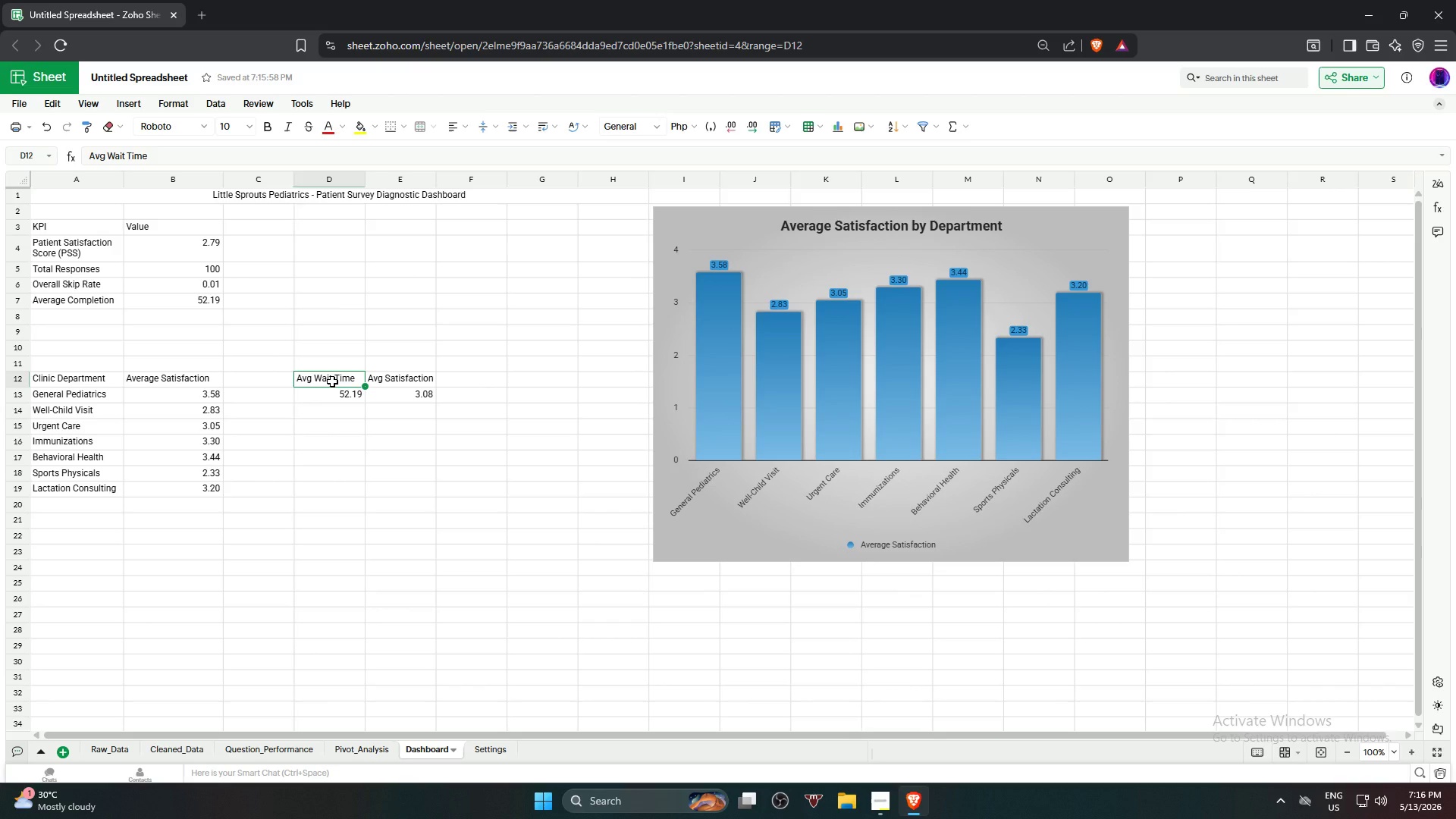 
left_click([332, 381])
 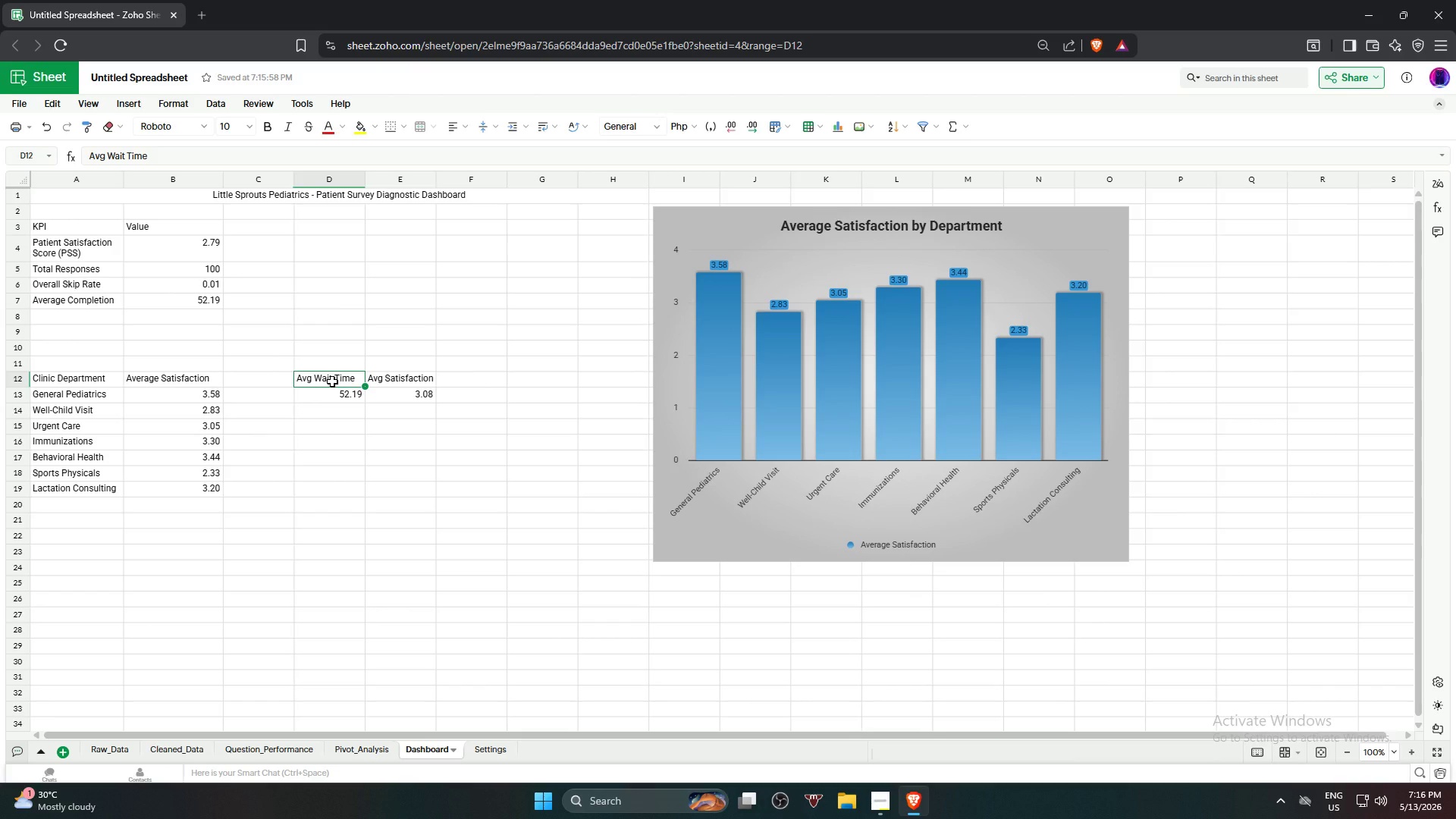 
type(Seconds Spent)
 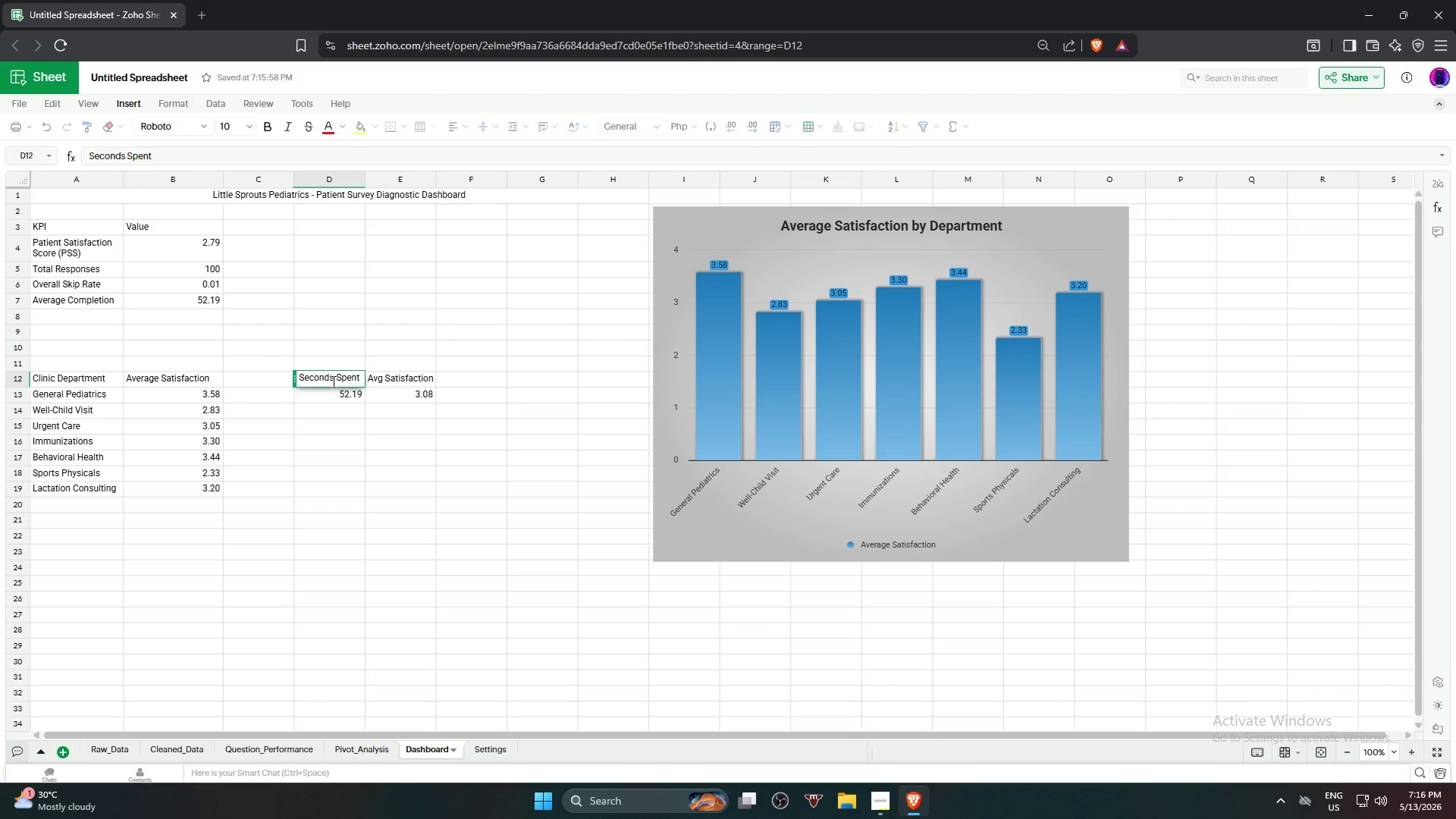 
key(ArrowRight)
 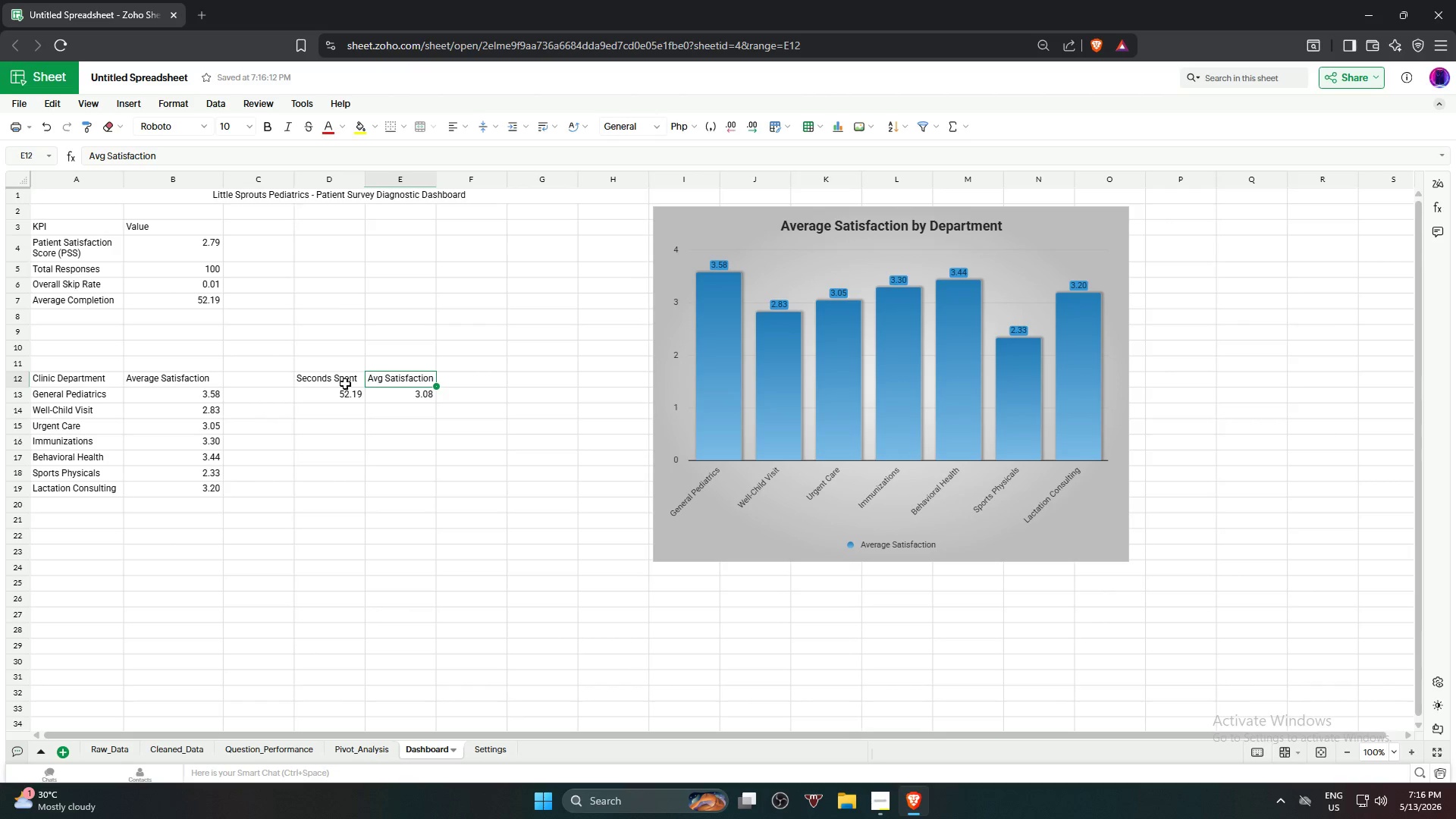 
double_click([402, 379])
 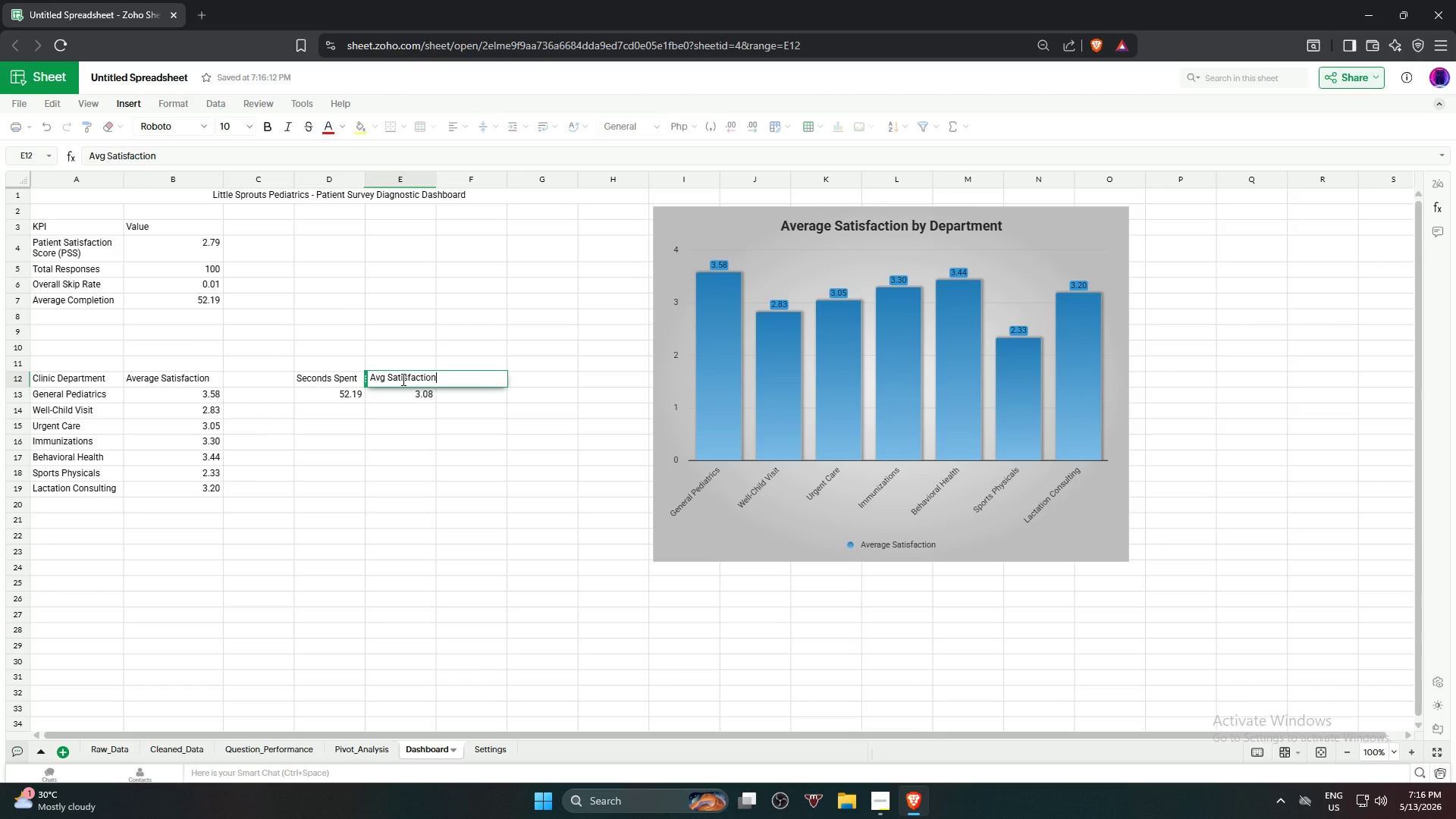 
hold_key(key=Backspace, duration=1.28)
 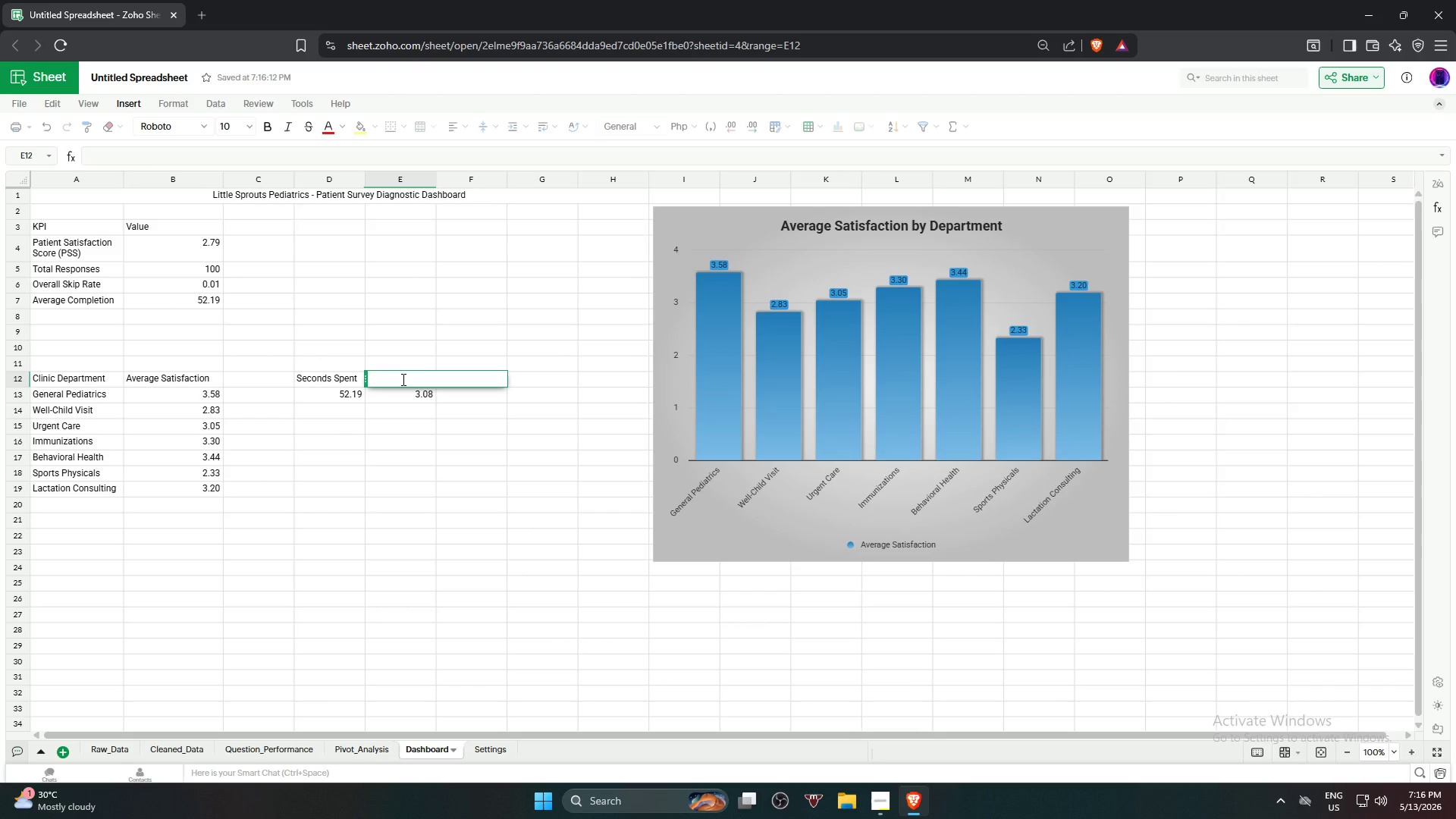 
type(Satisfaction Score)
 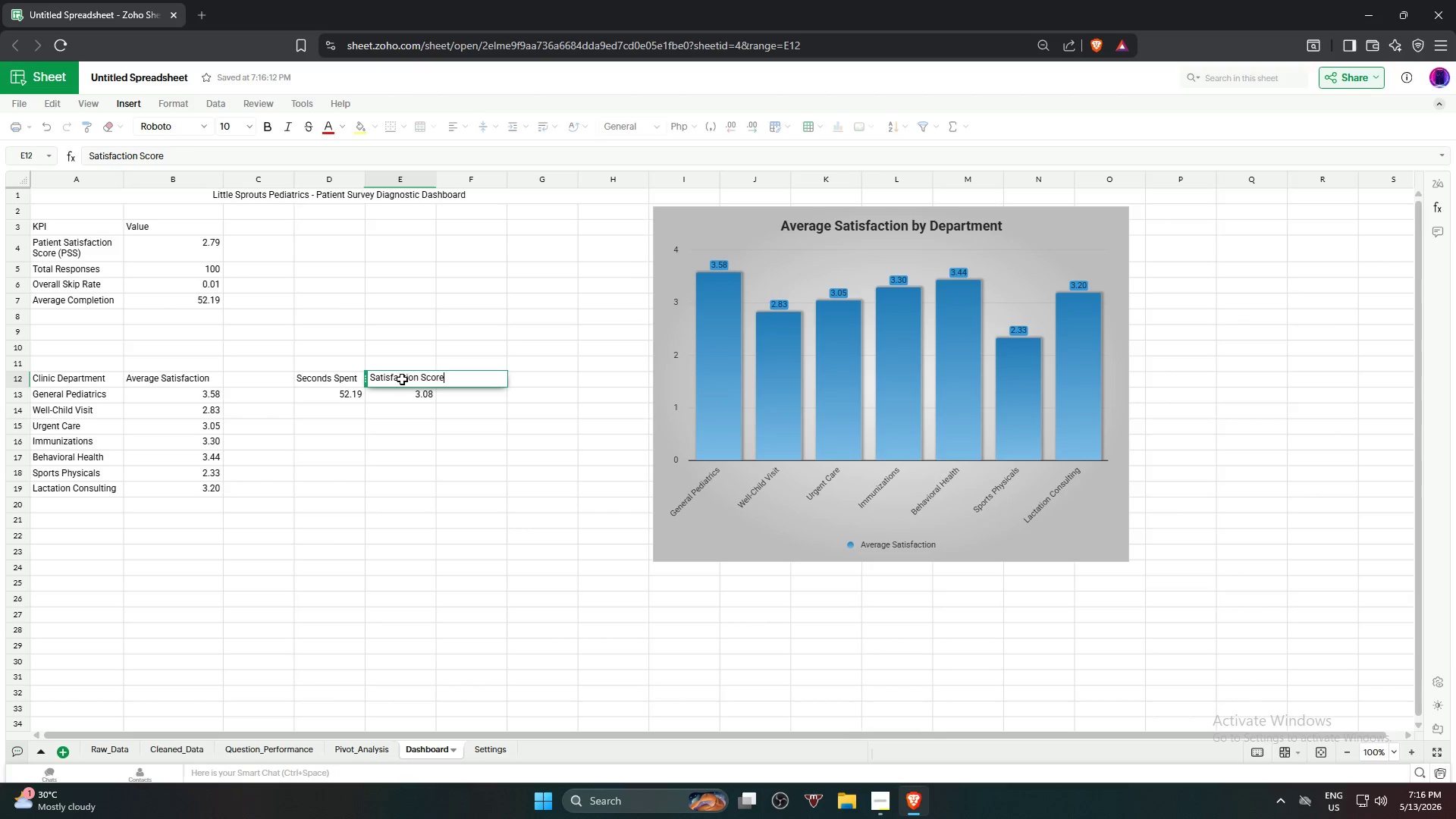 
key(Enter)
 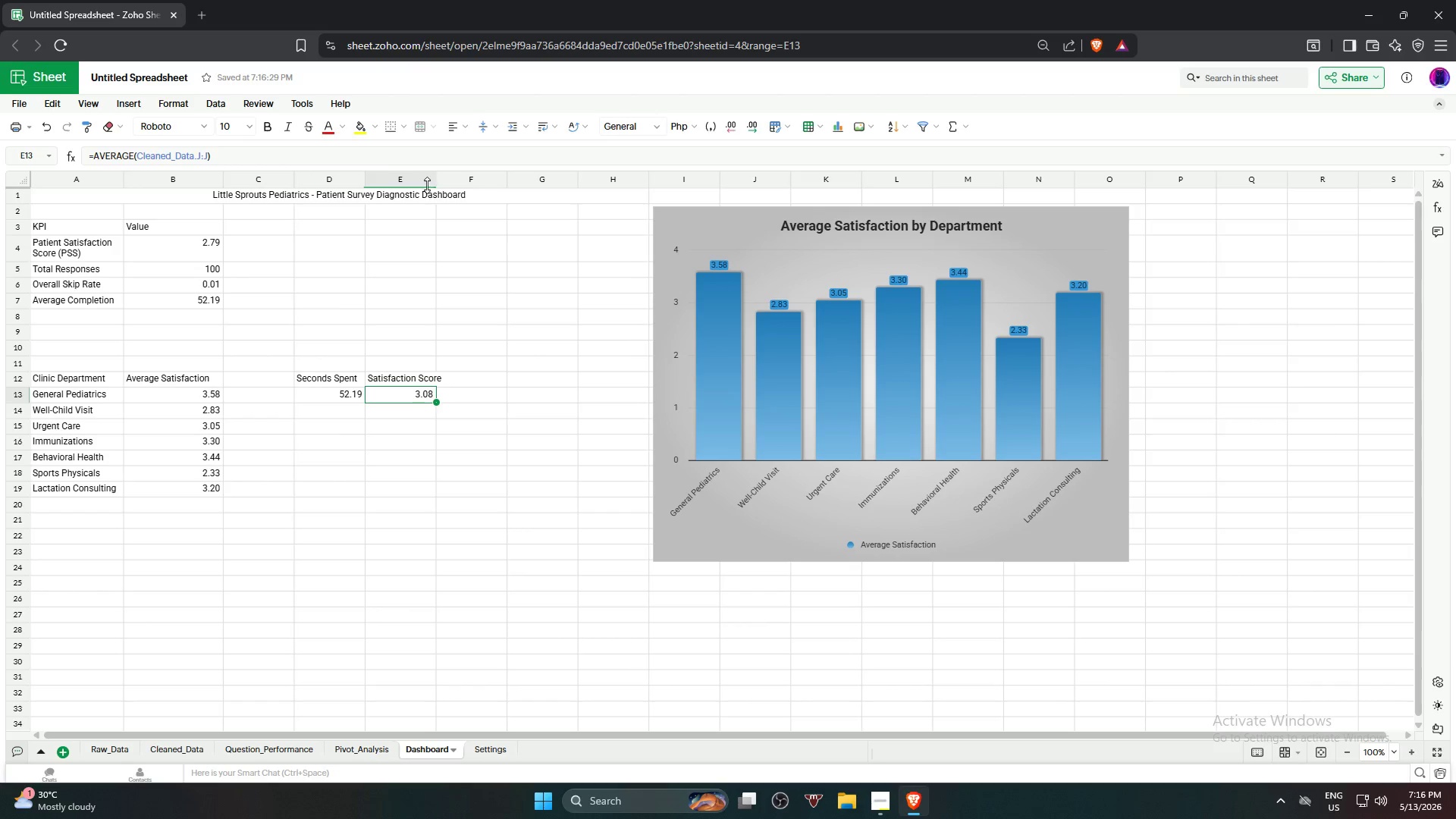 
left_click_drag(start_coordinate=[435, 177], to_coordinate=[451, 183])
 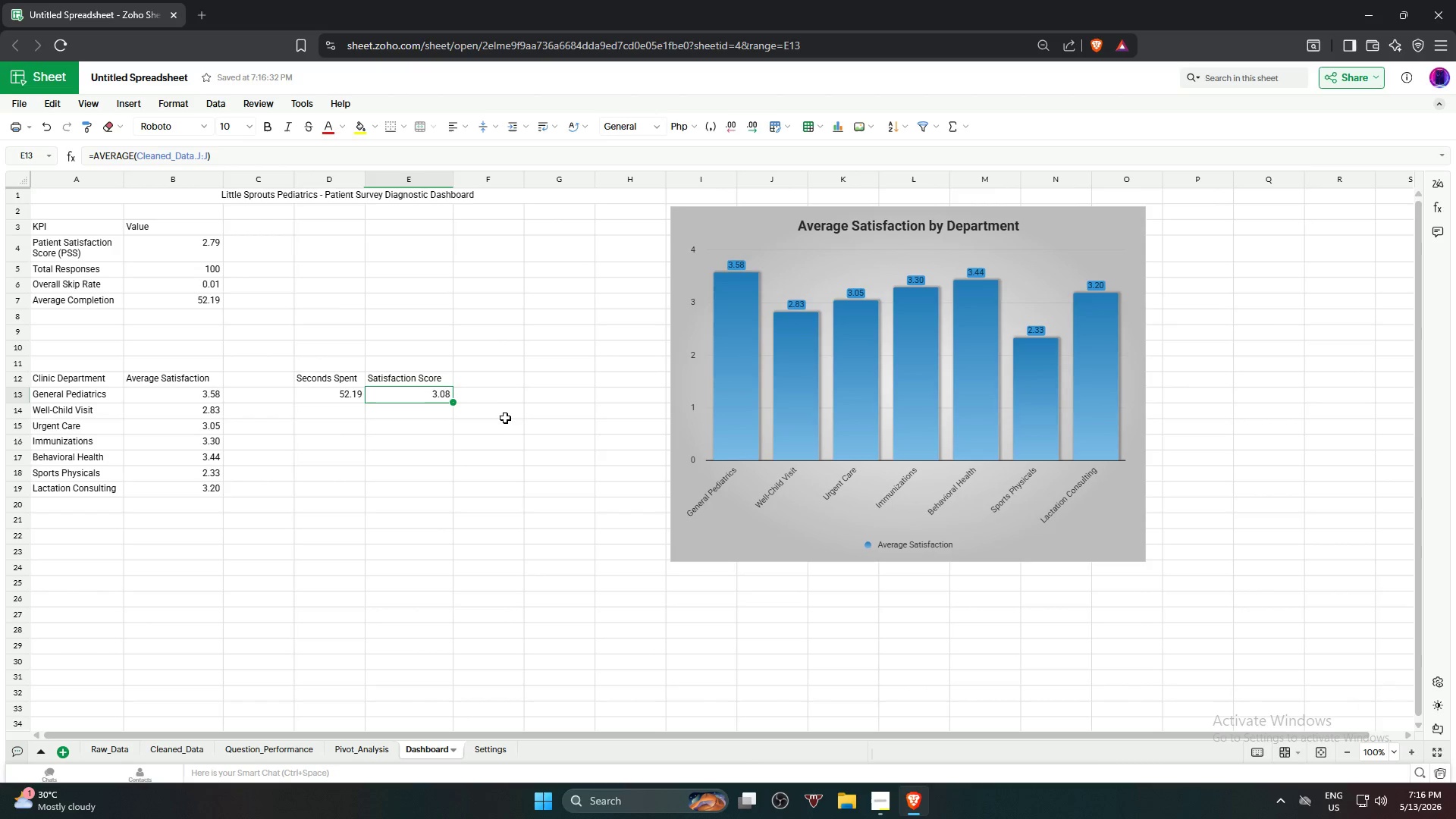 
left_click([504, 428])
 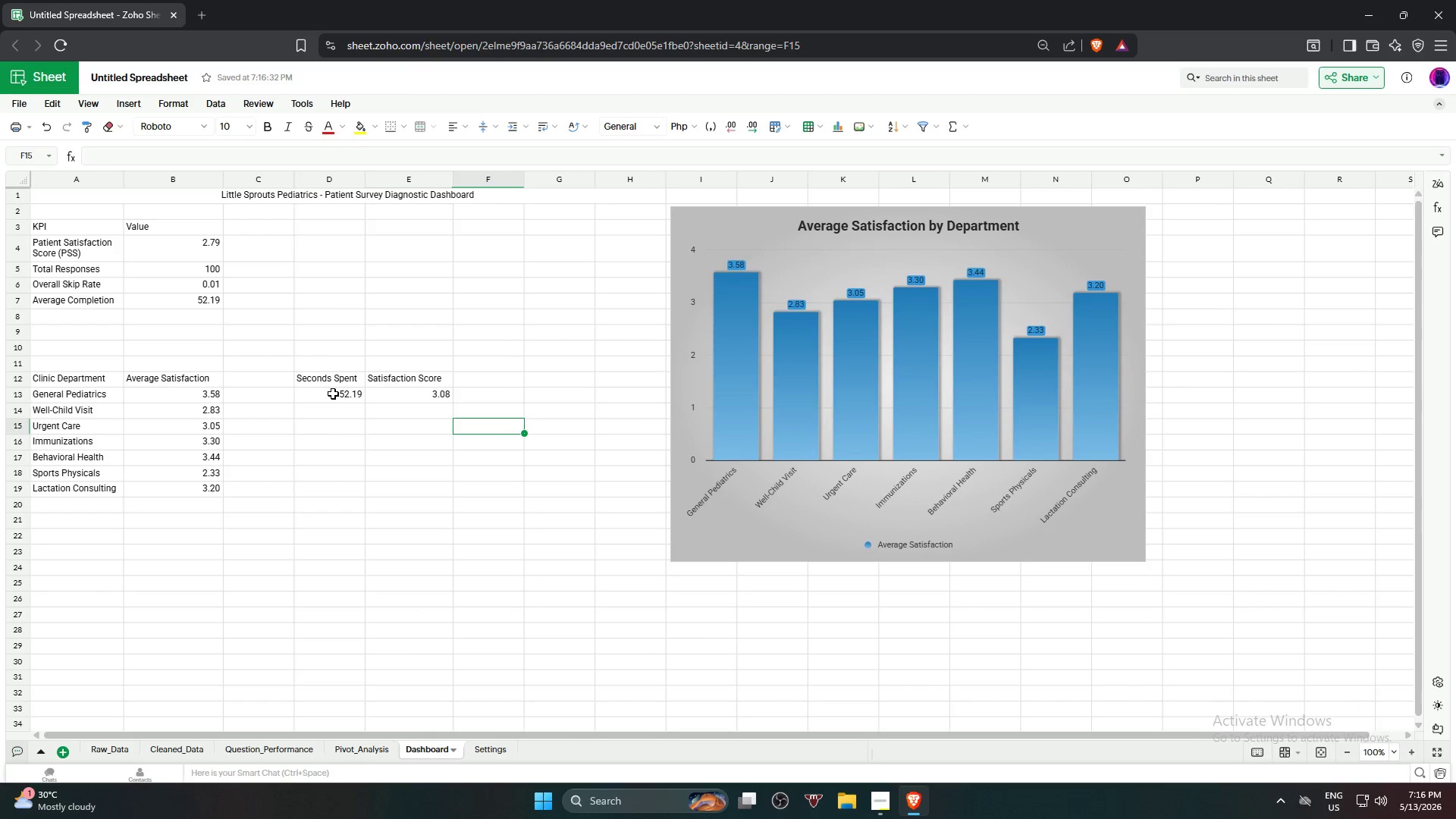 
left_click([333, 391])
 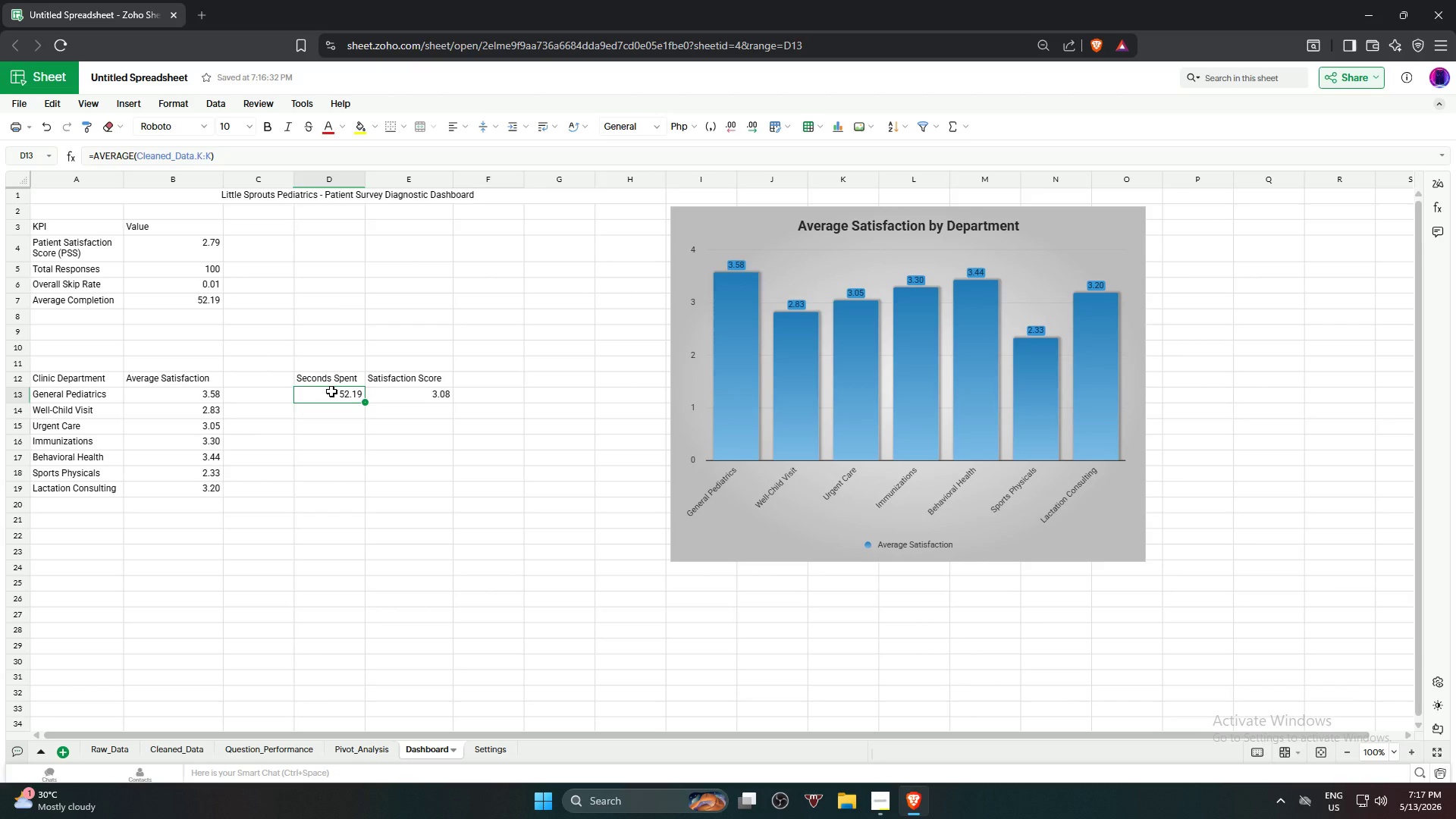 
wait(36.94)
 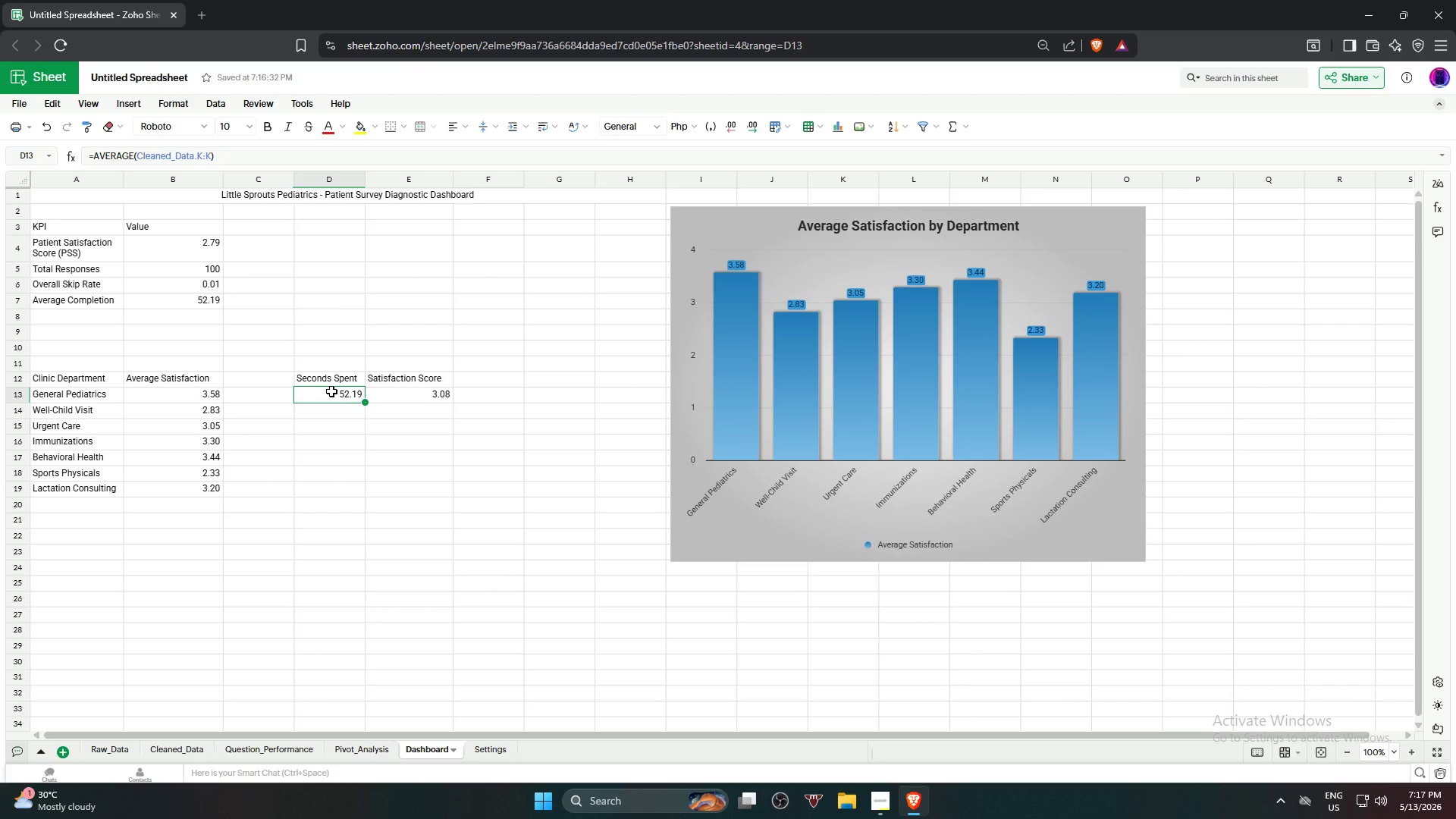 
left_click([323, 378])
 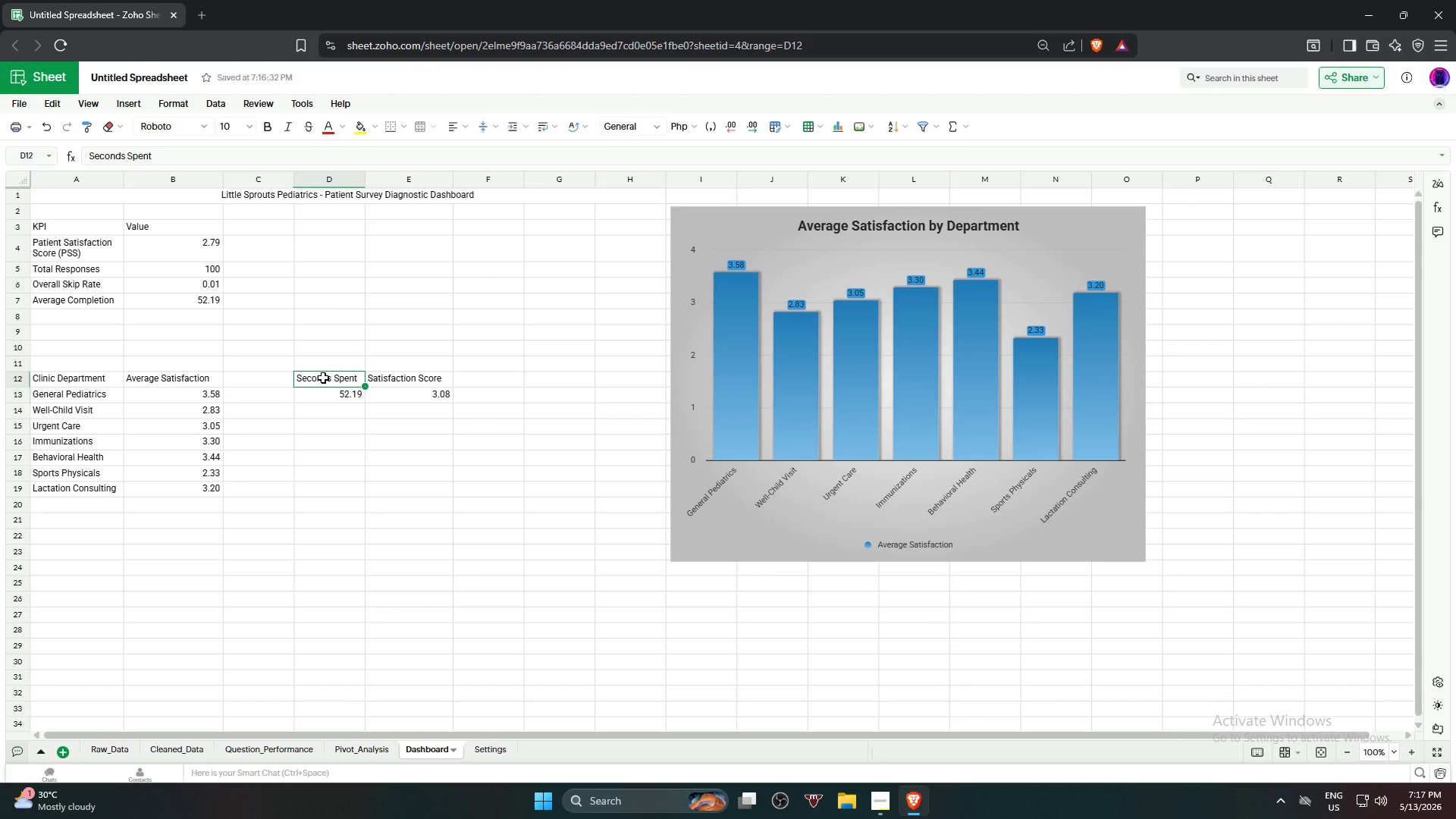 
key(Control+C)
 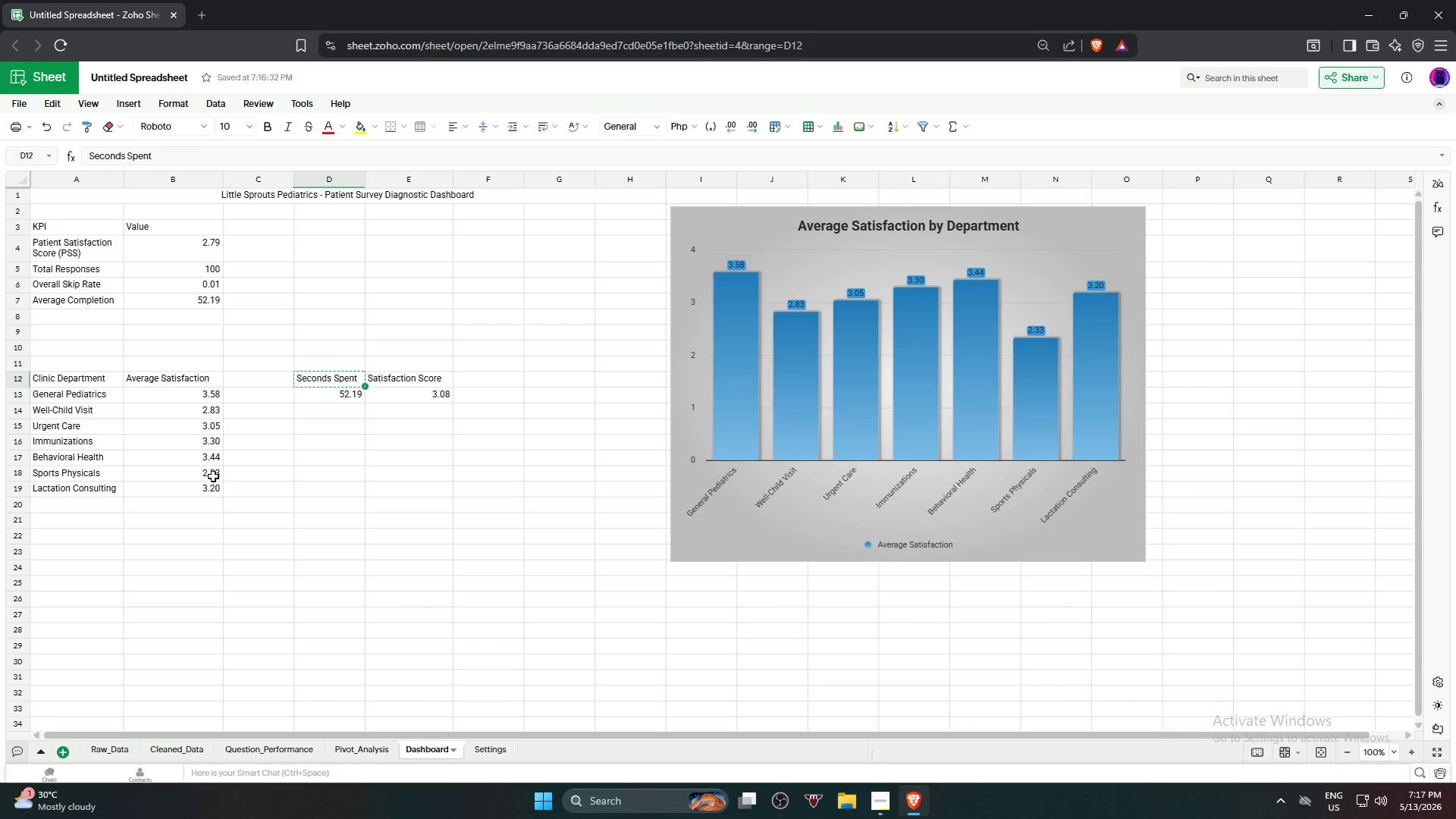 
scroll: coordinate [213, 476], scroll_direction: down, amount: 5.0
 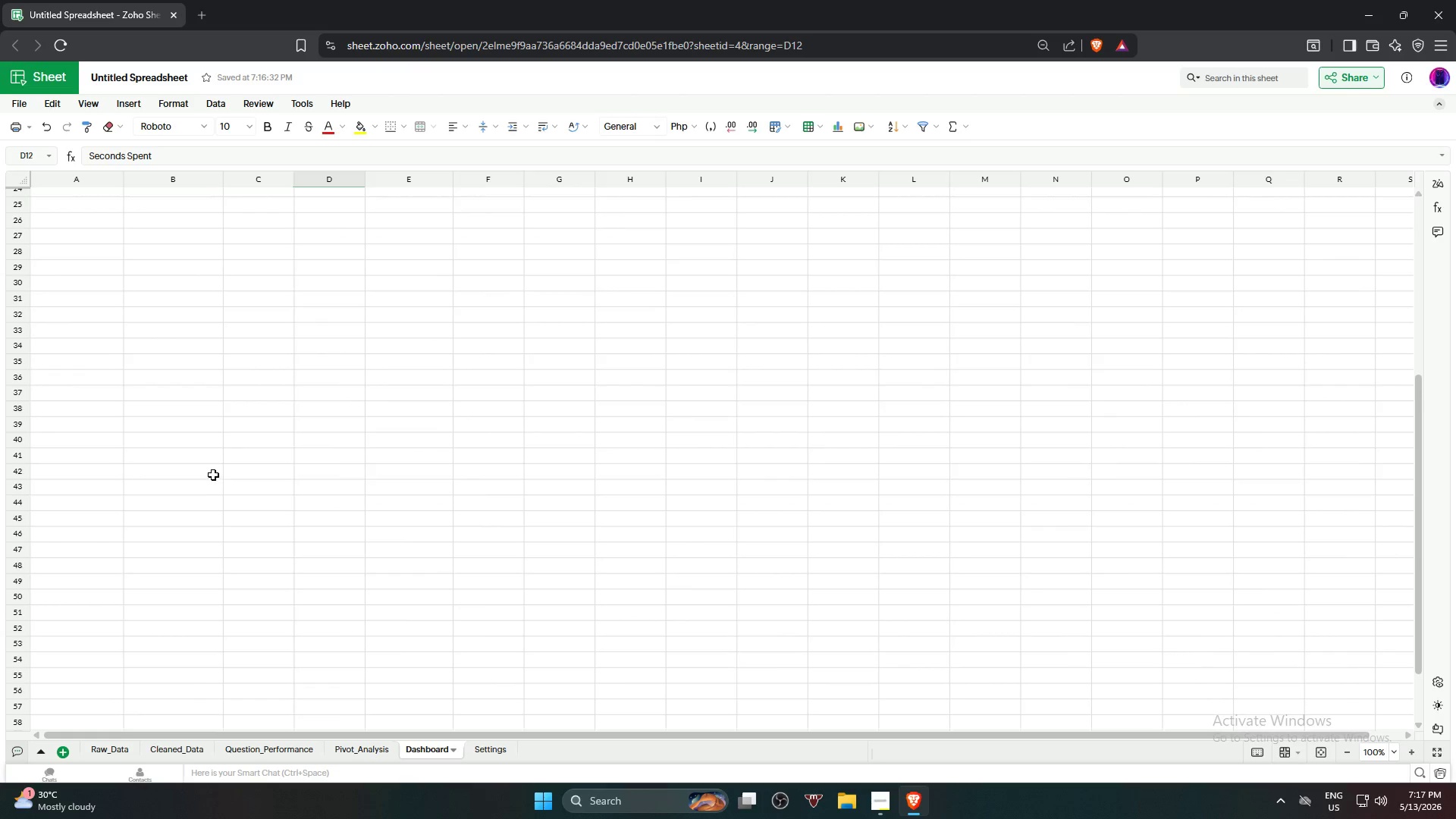 
scroll: coordinate [209, 440], scroll_direction: up, amount: 7.0
 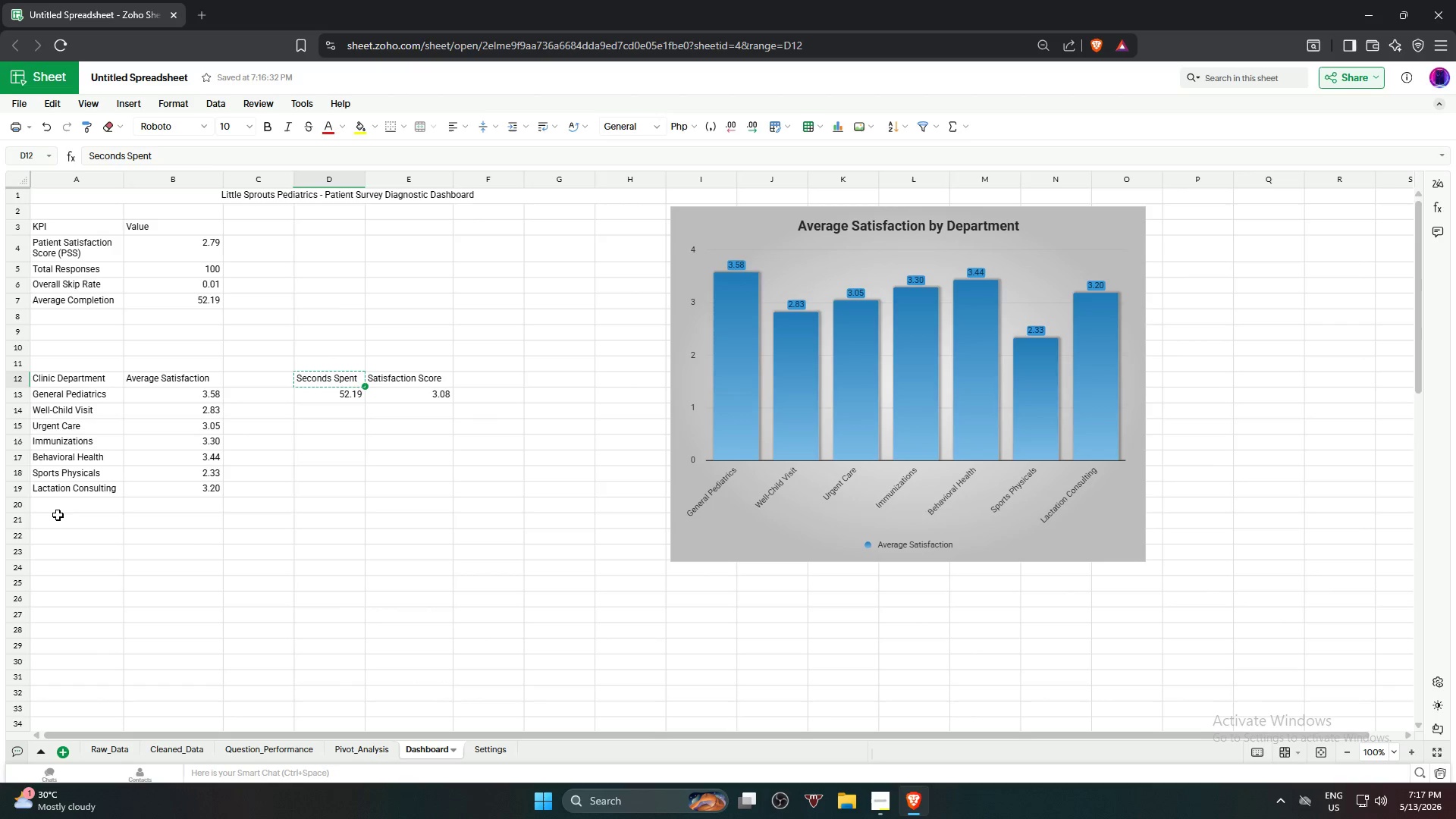 
wait(5.63)
 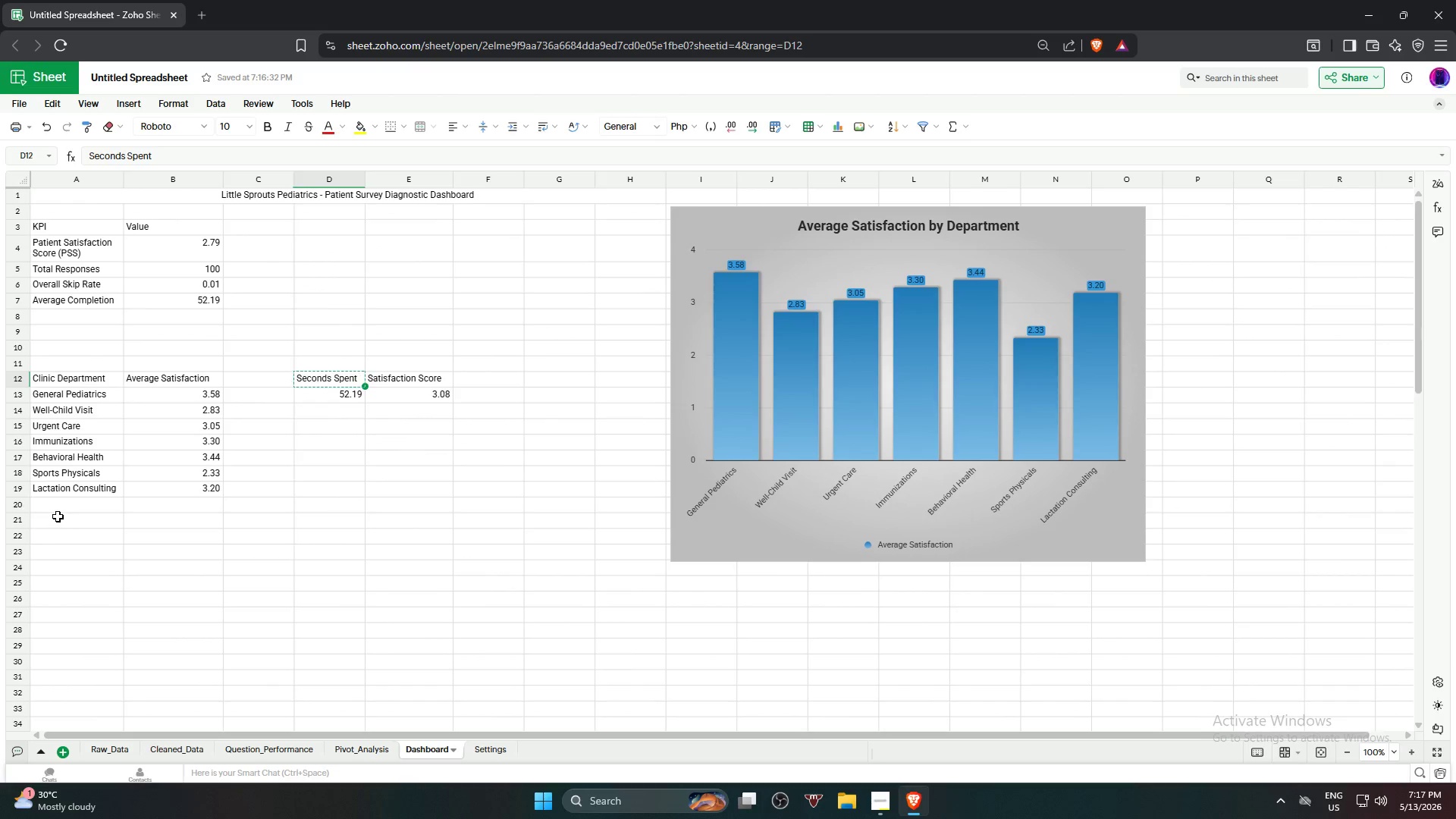 
left_click([54, 527])
 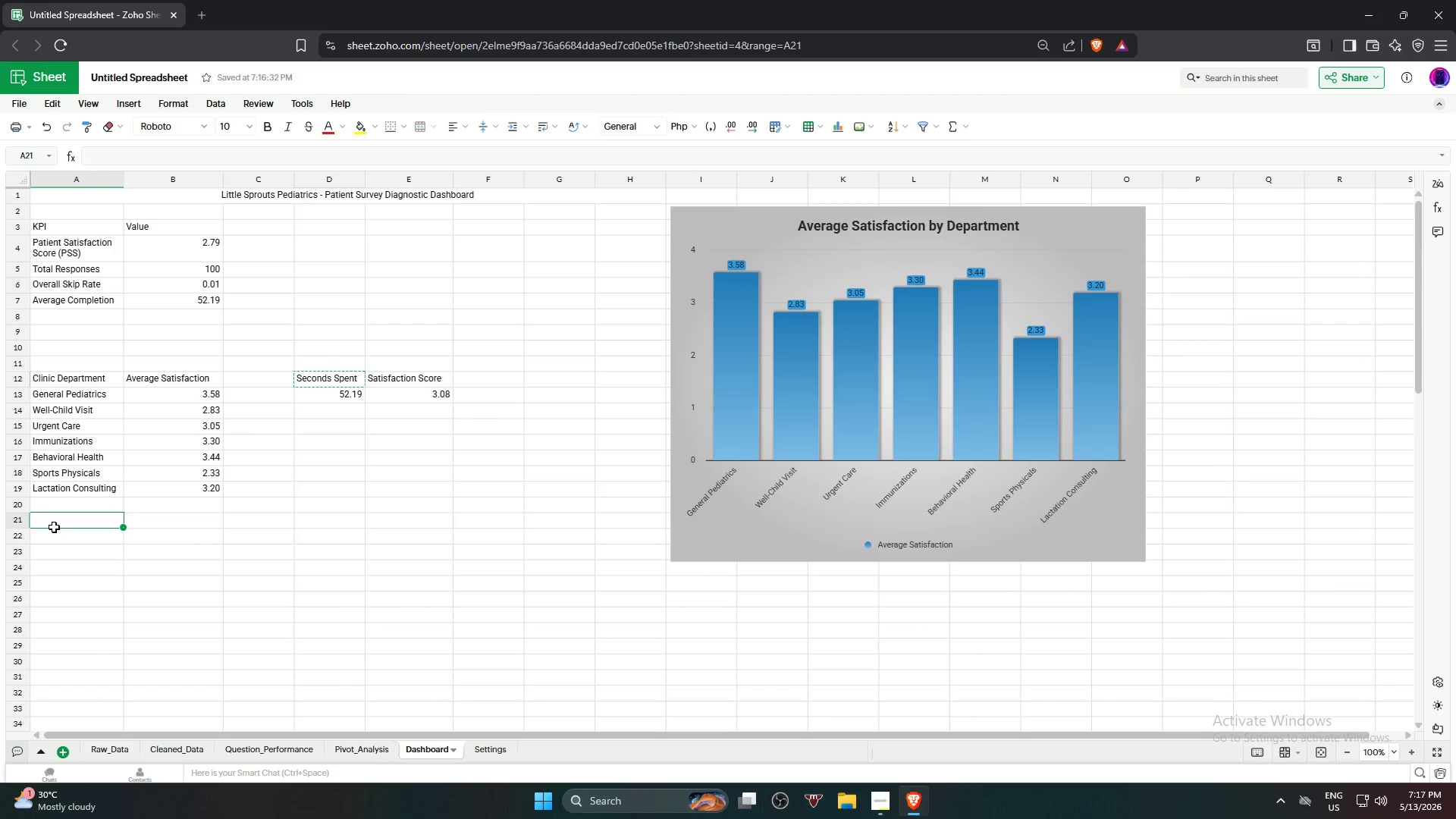 
key(Control+V)
 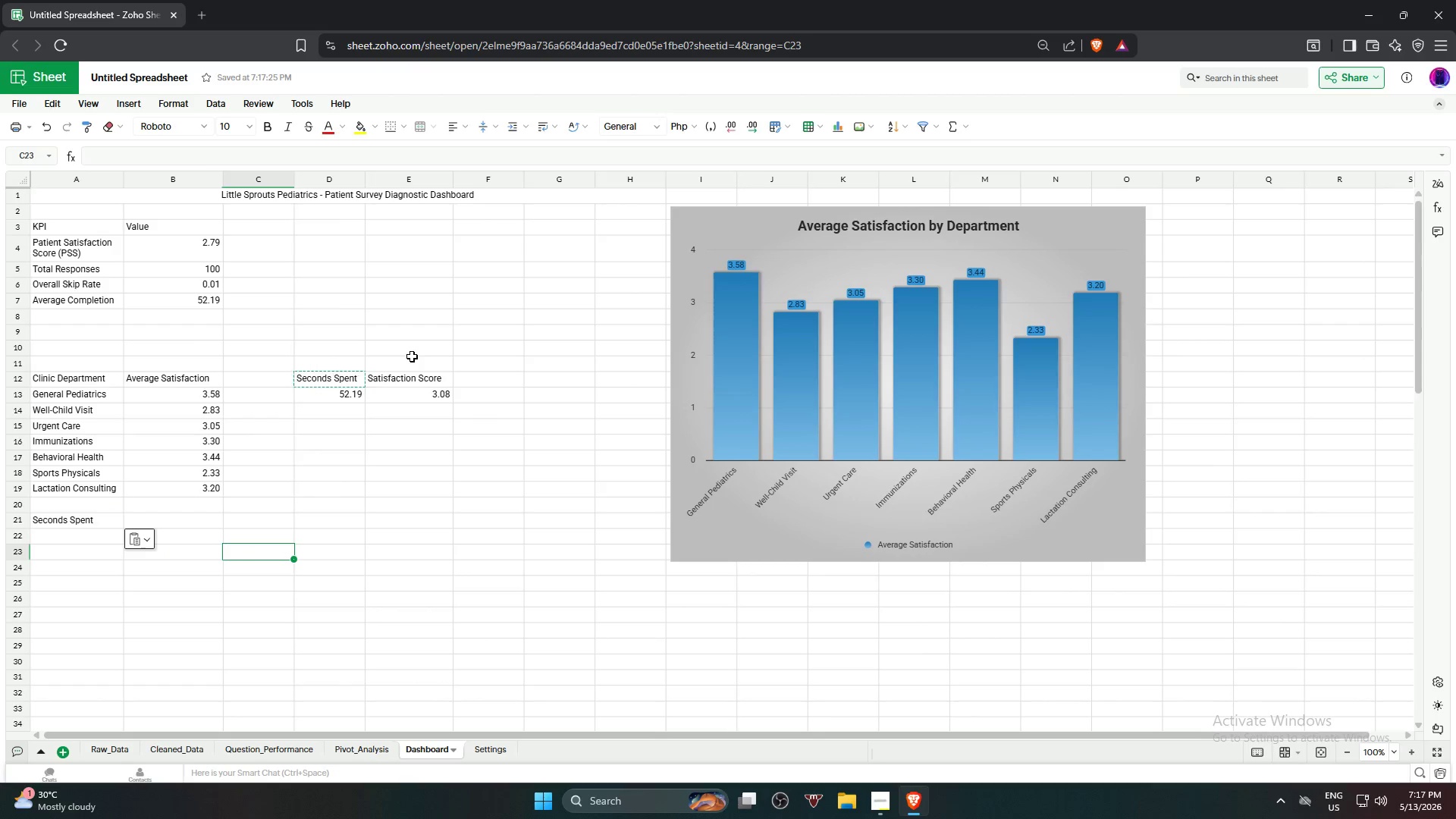 
left_click([399, 383])
 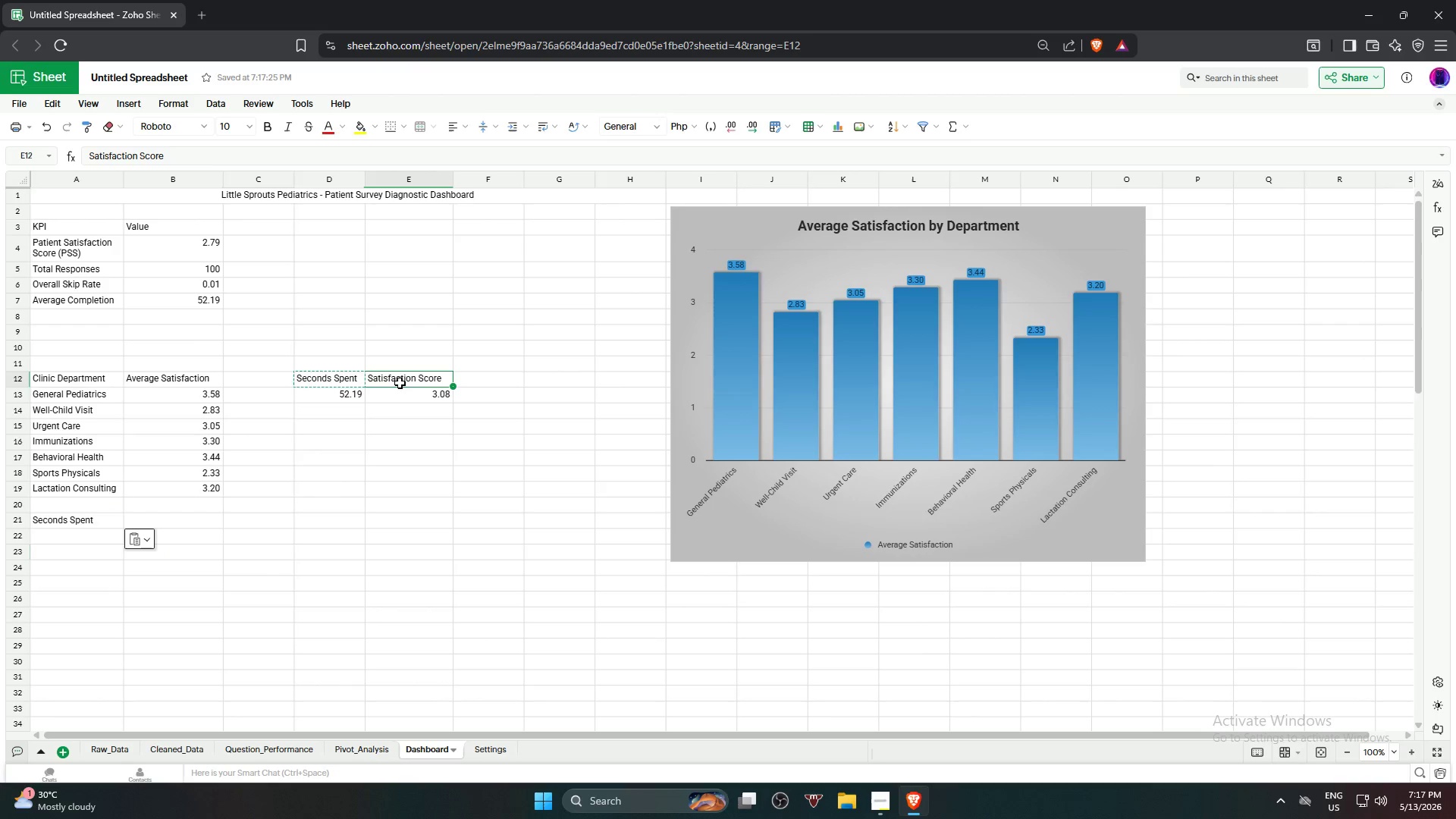 
key(Control+ControlLeft)
 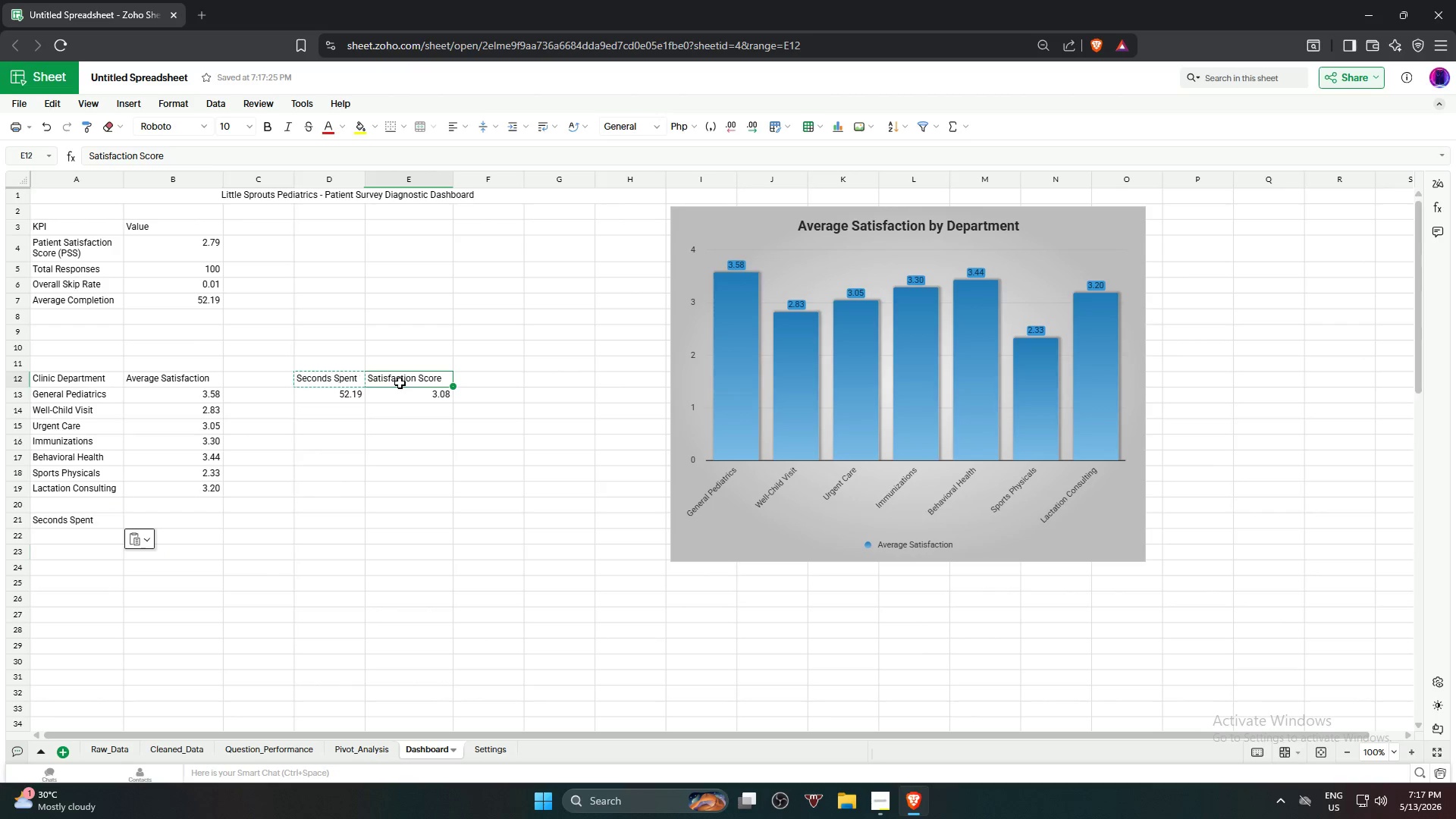 
key(Control+C)
 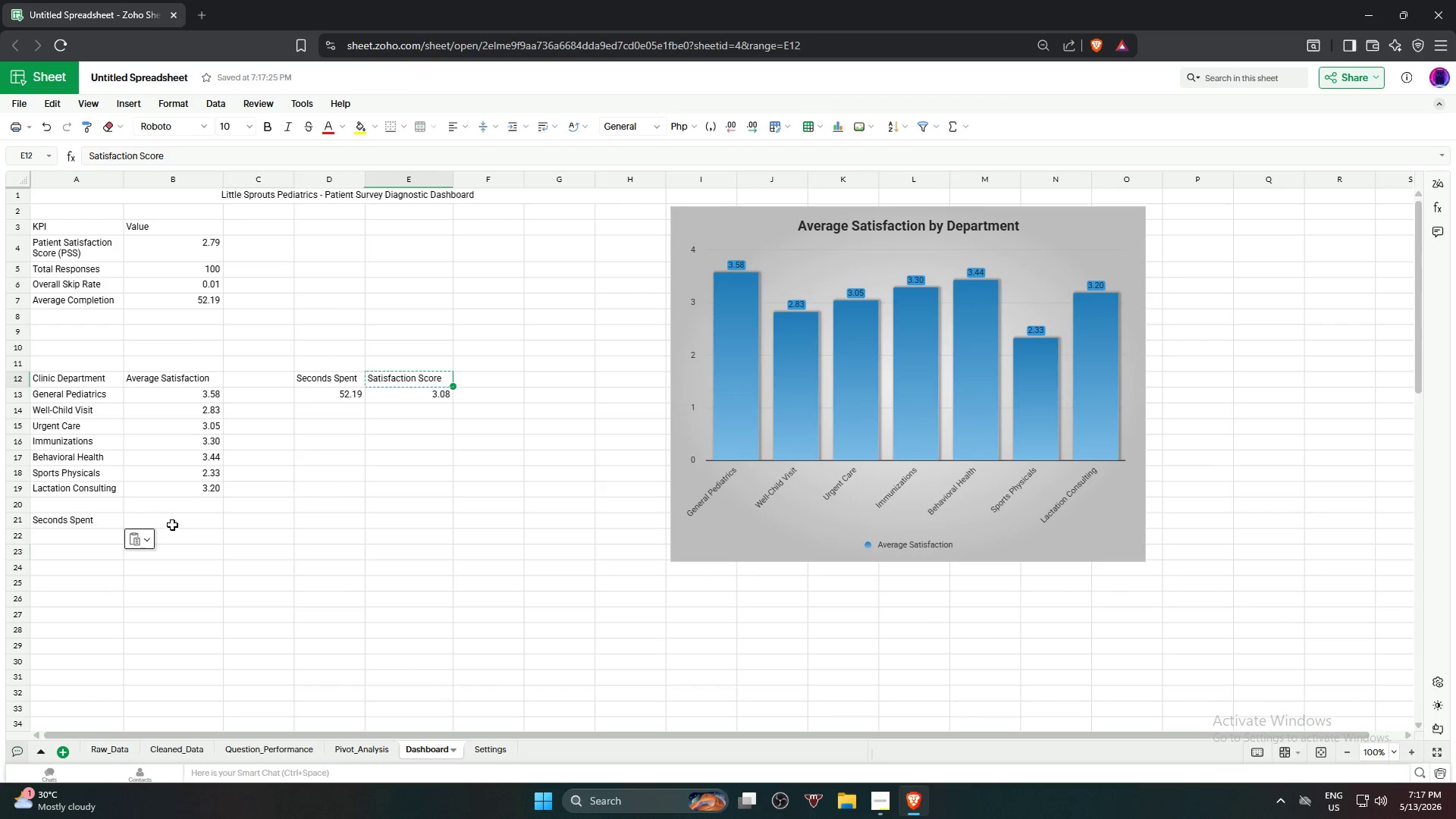 
key(Control+ControlLeft)
 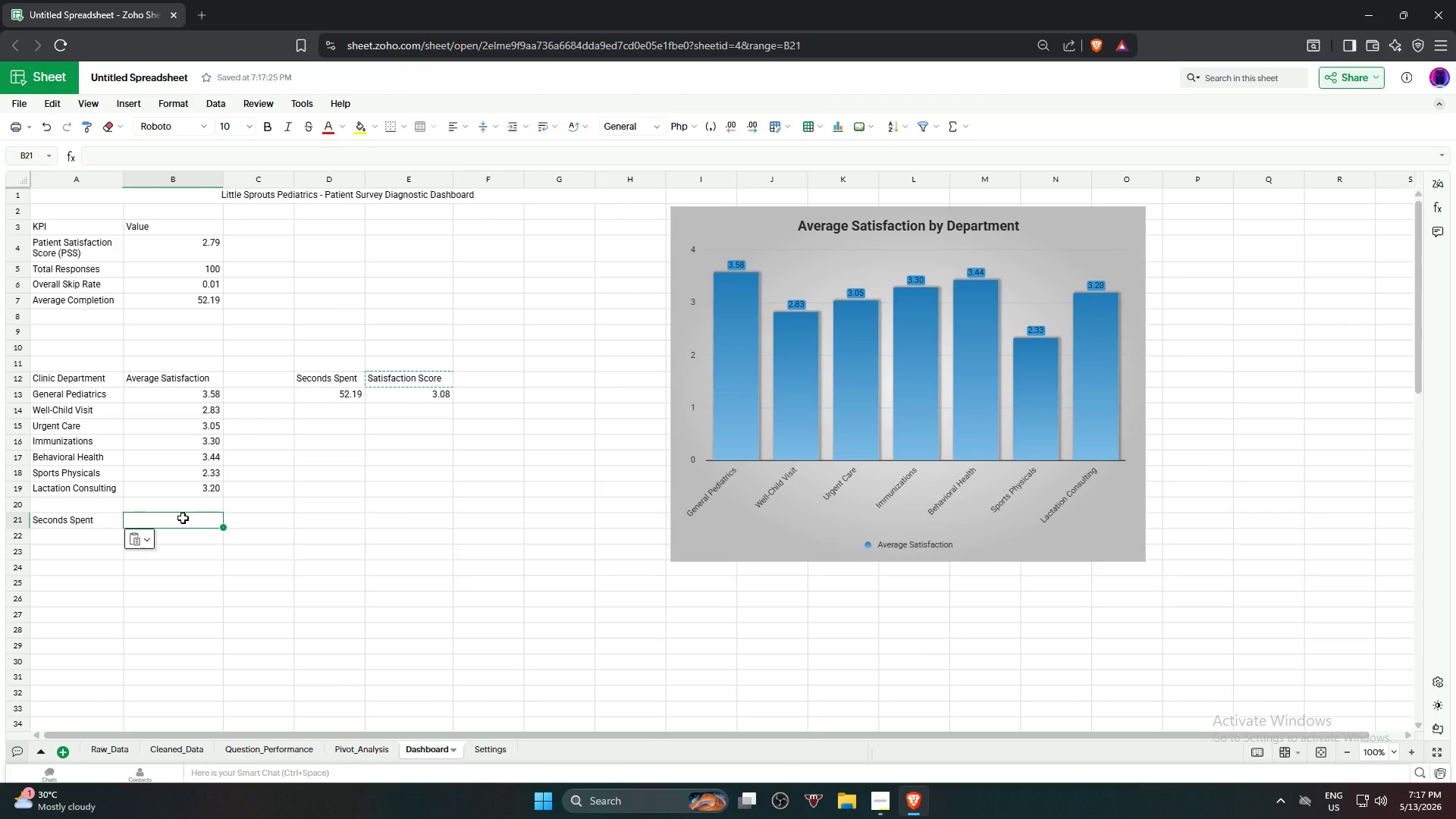 
key(Control+V)
 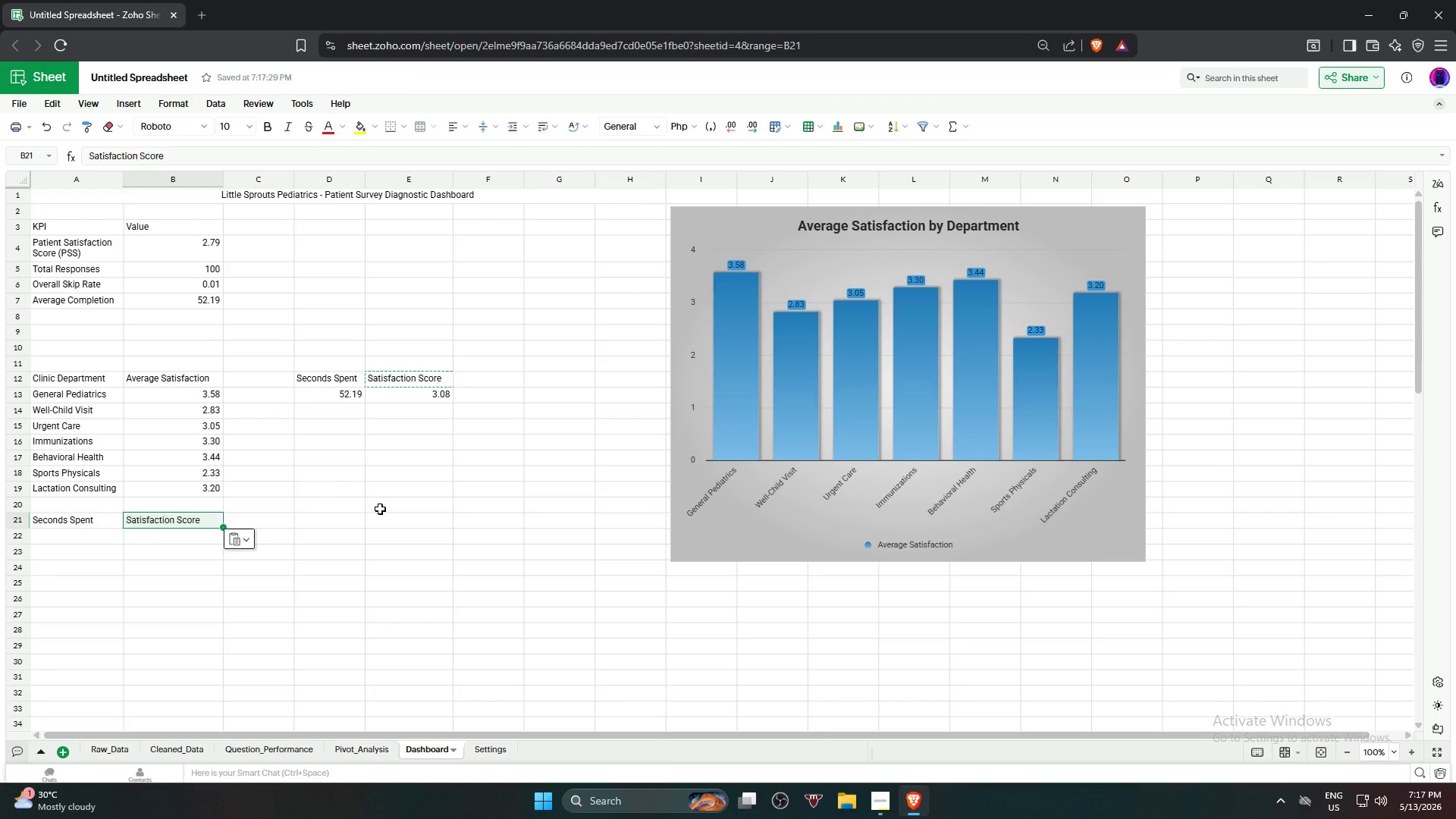 
left_click([380, 508])
 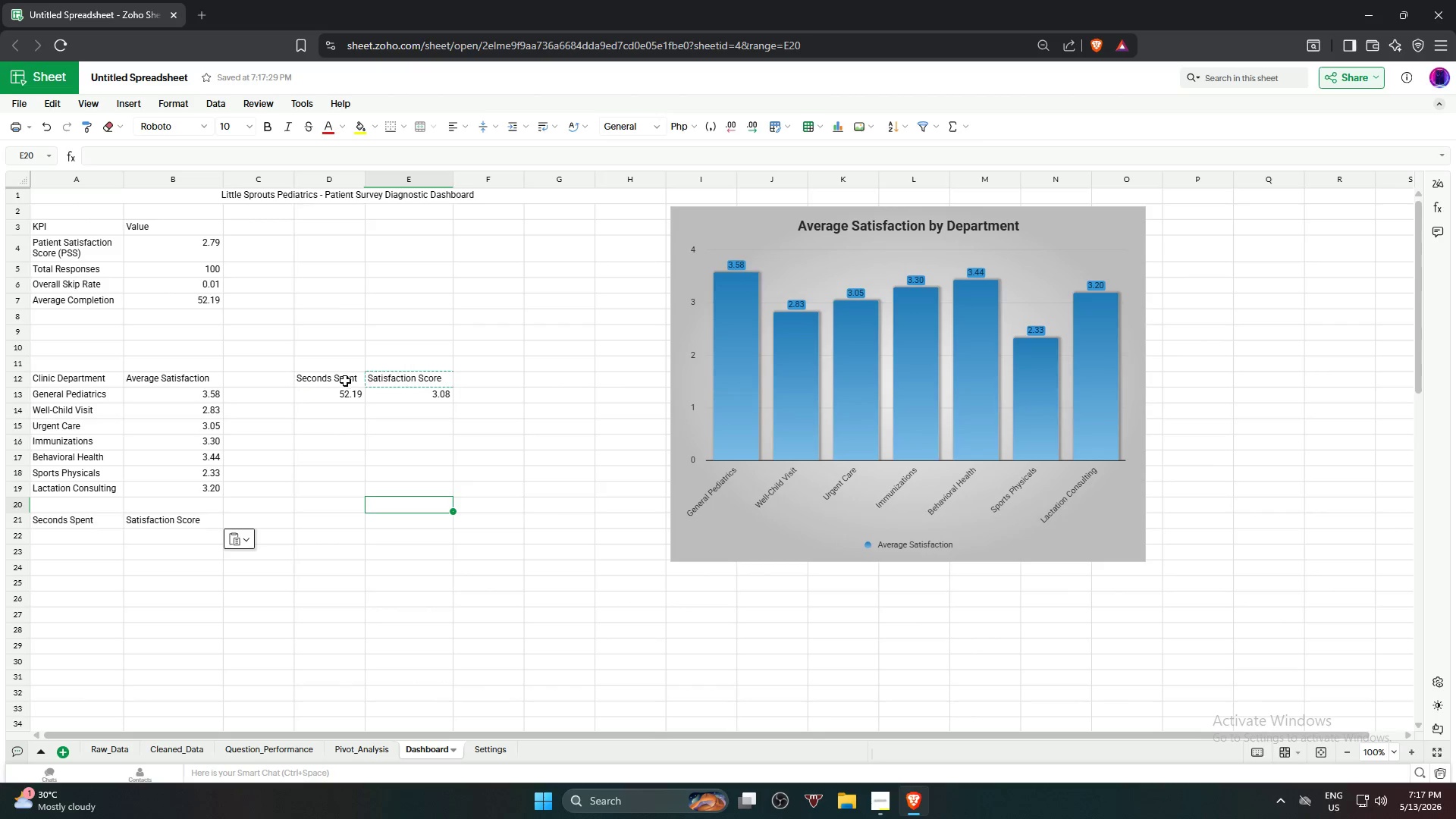 
left_click([340, 378])
 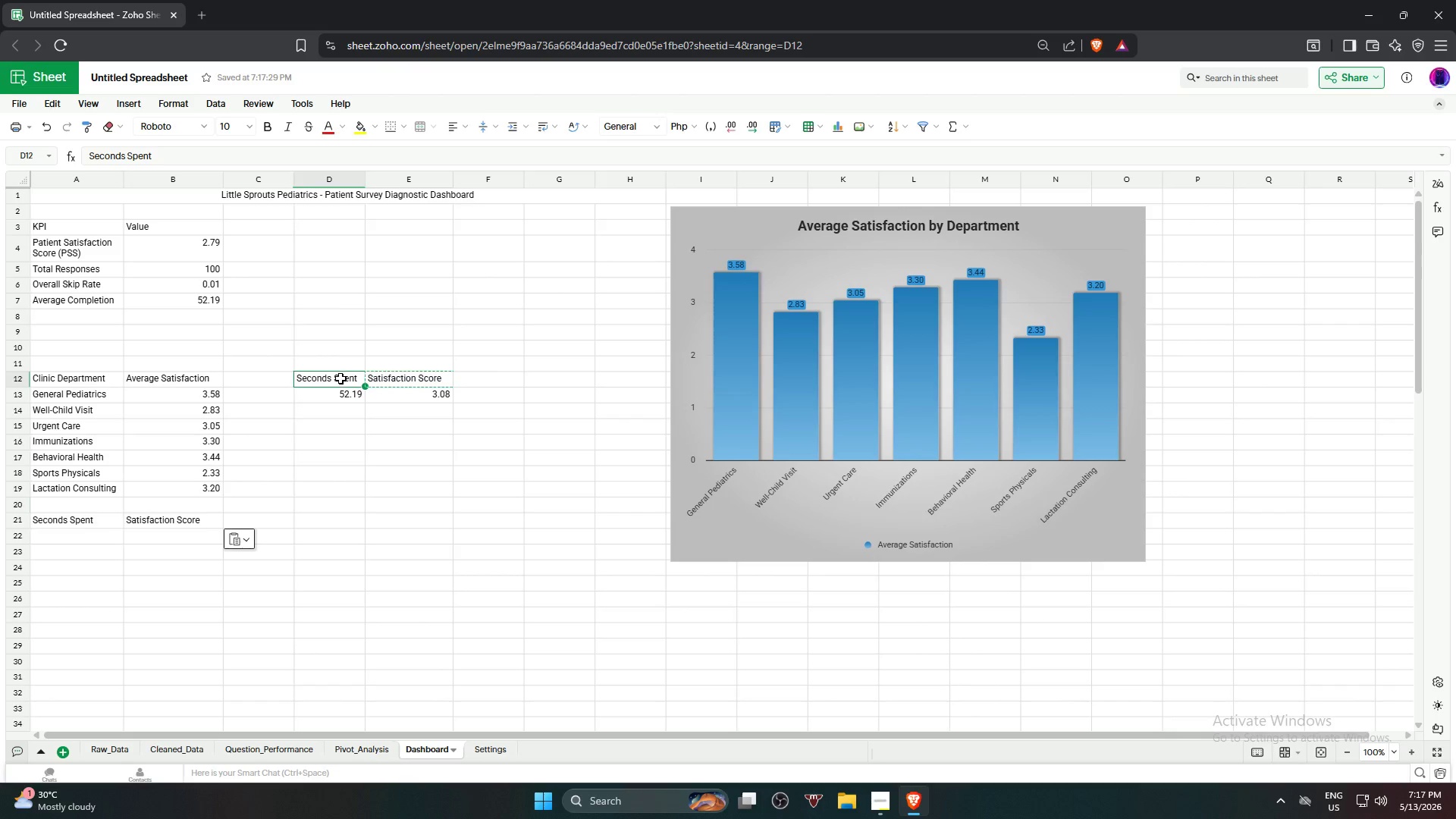 
hold_key(key=ShiftLeft, duration=1.52)
left_click([388, 398])
 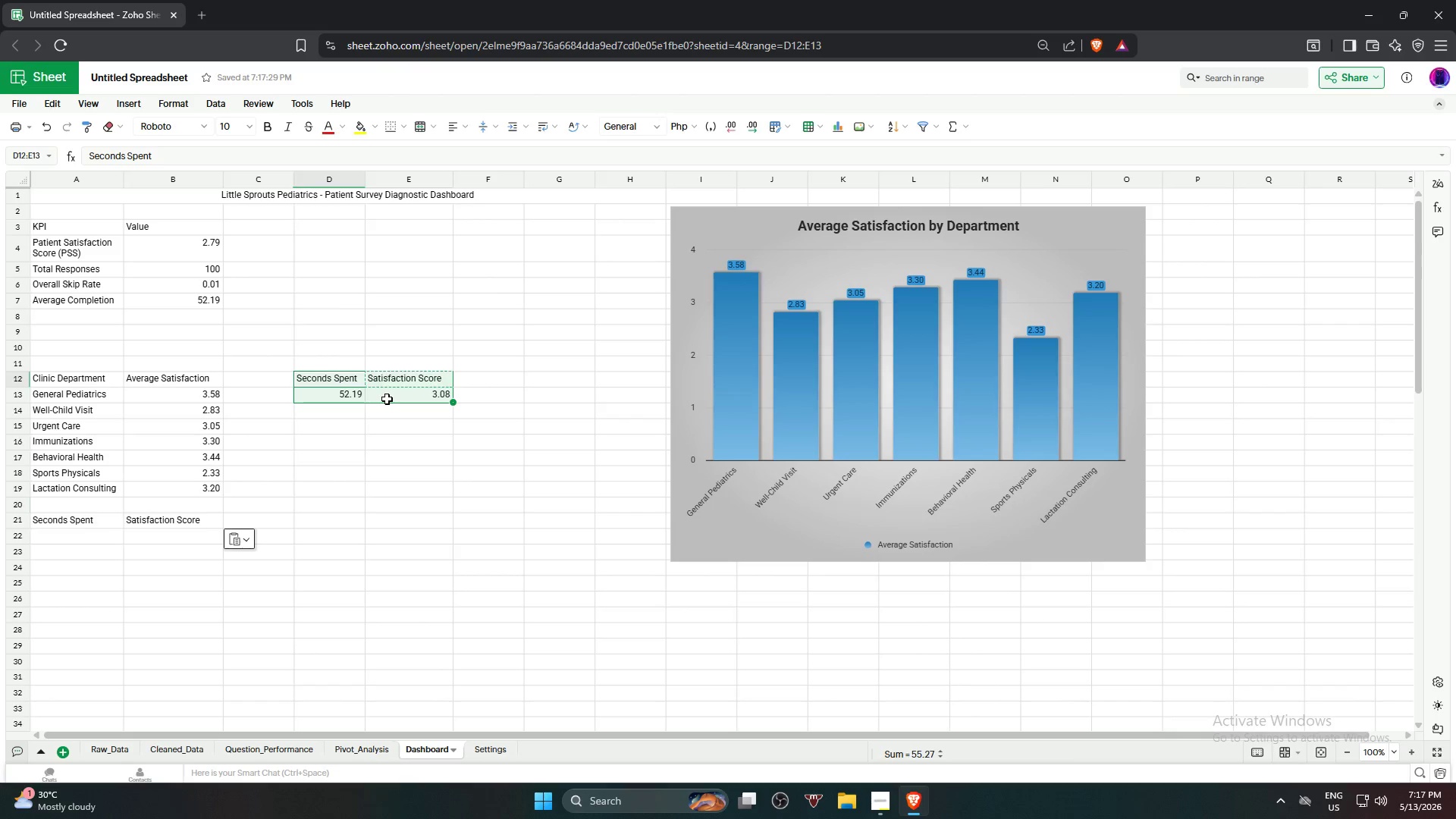 
key(Delete)
 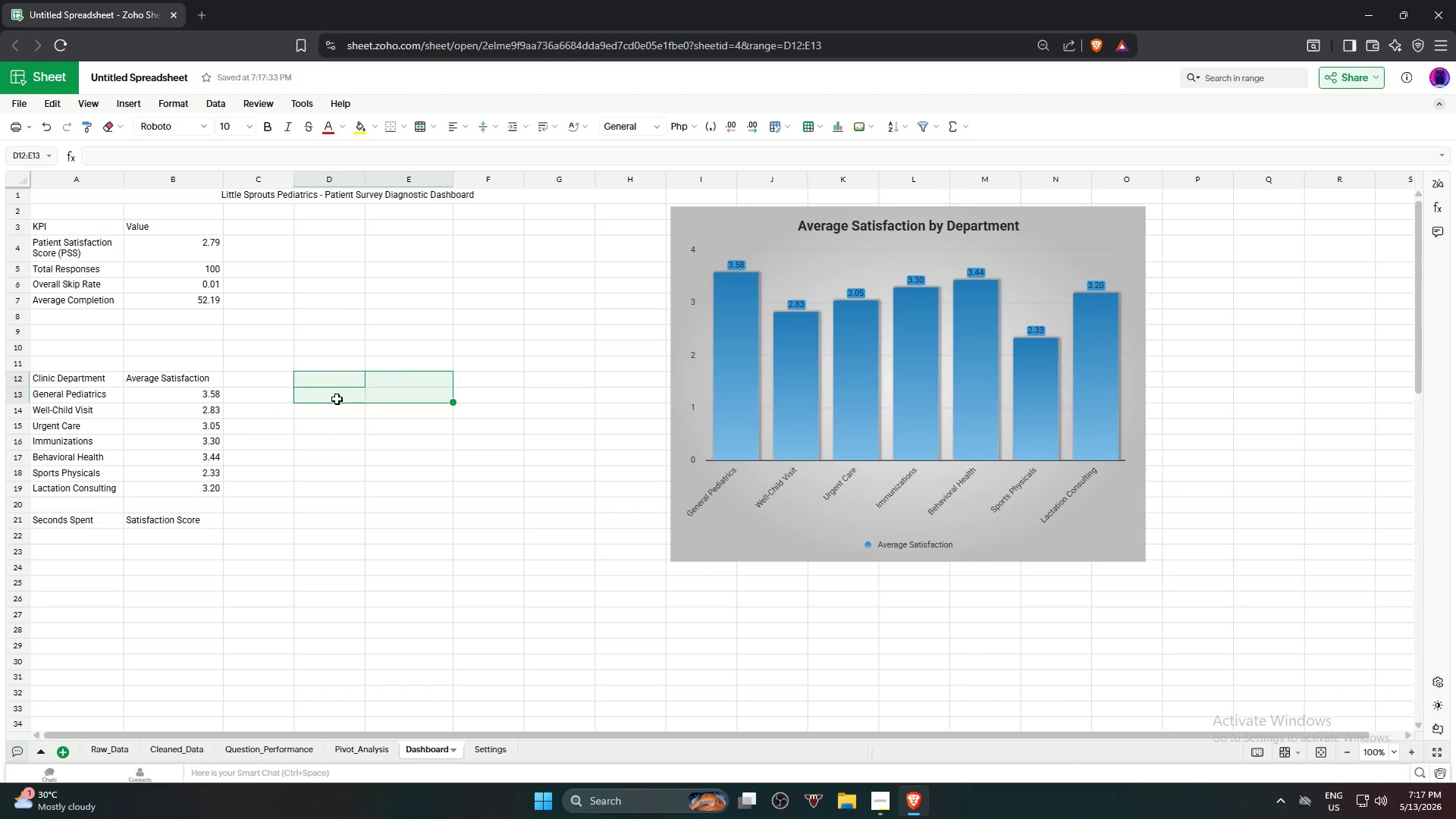 
wait(13.33)
 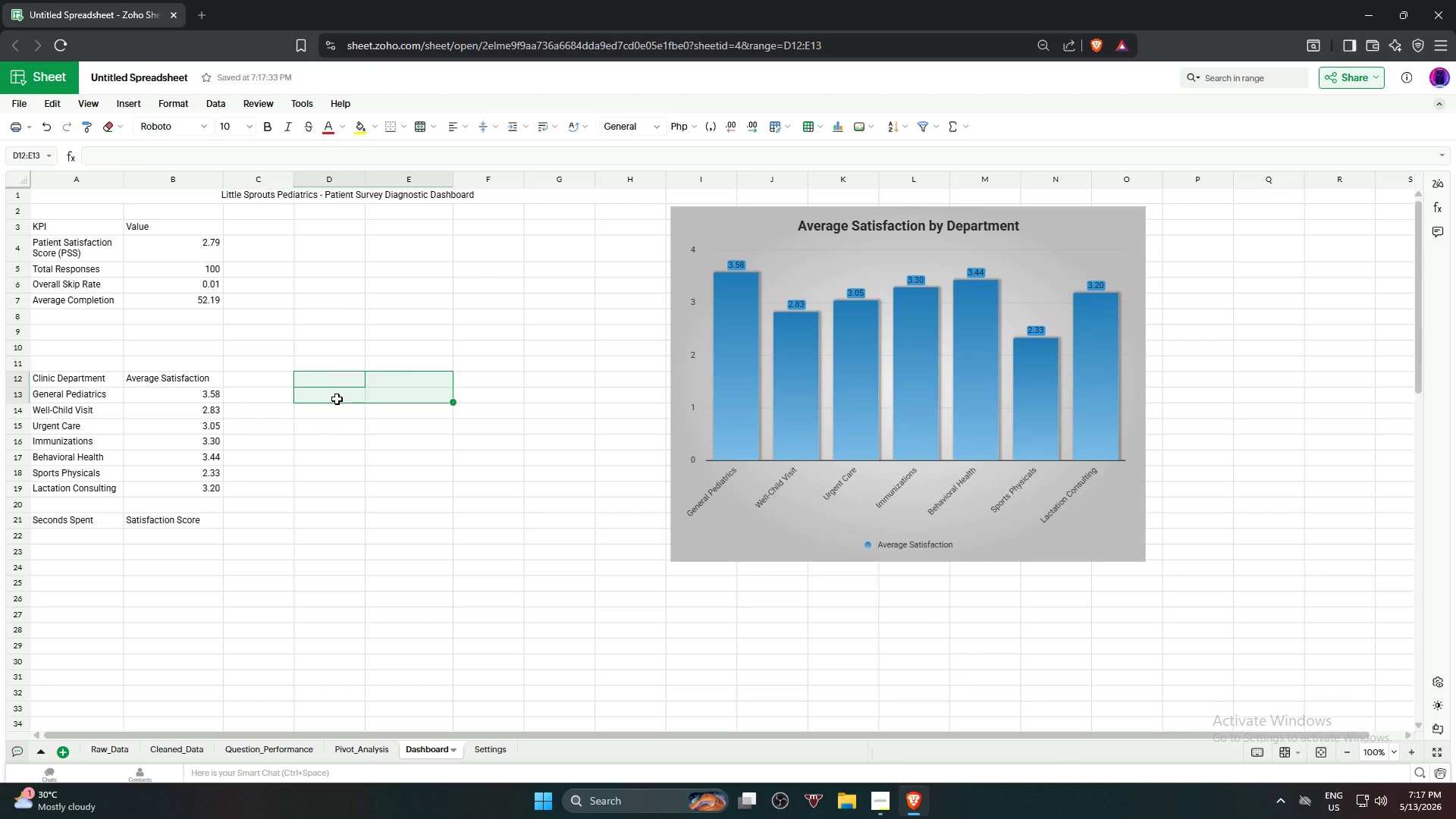 
scroll: coordinate [377, 495], scroll_direction: down, amount: 2.0
 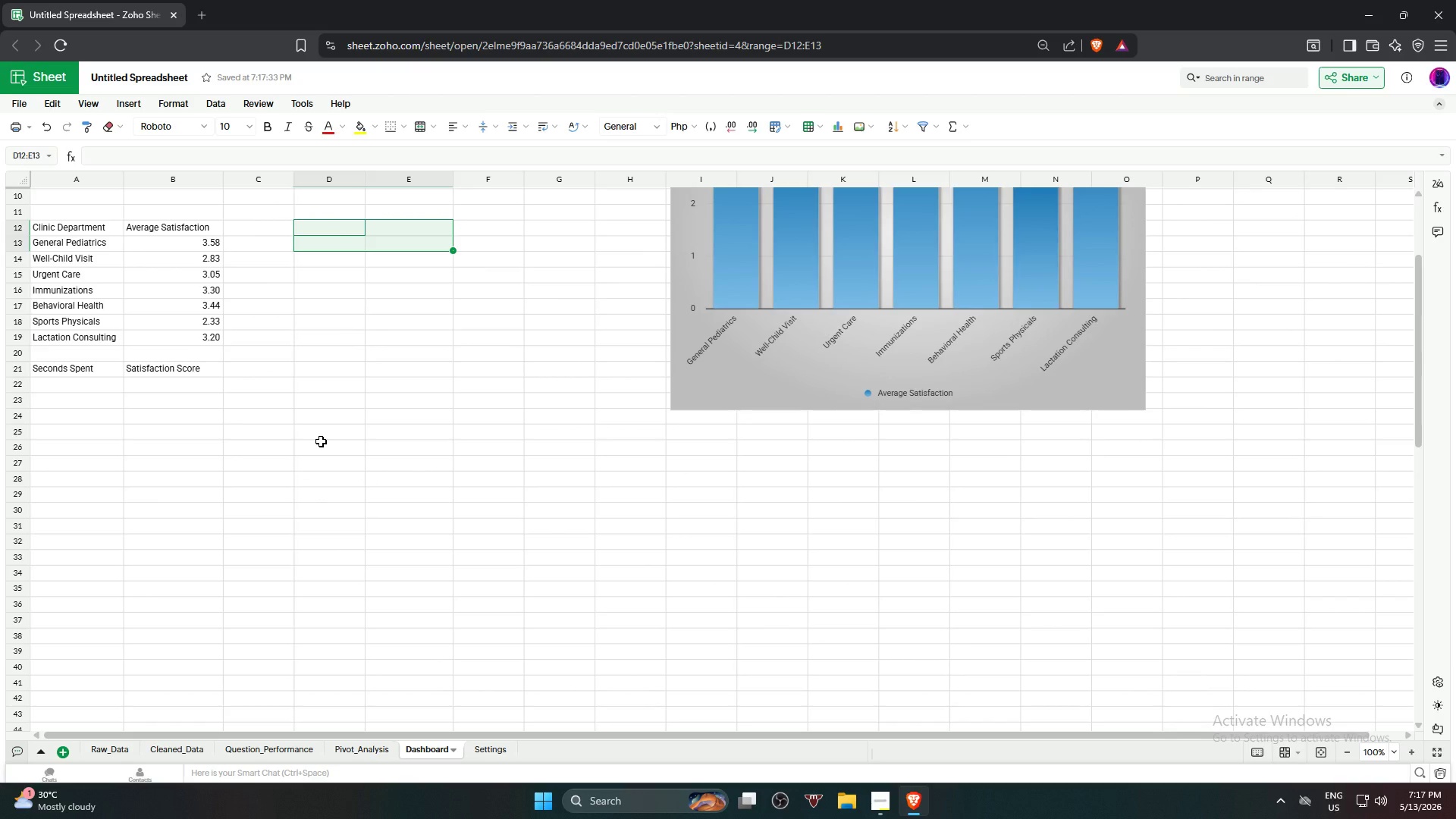 
wait(8.04)
 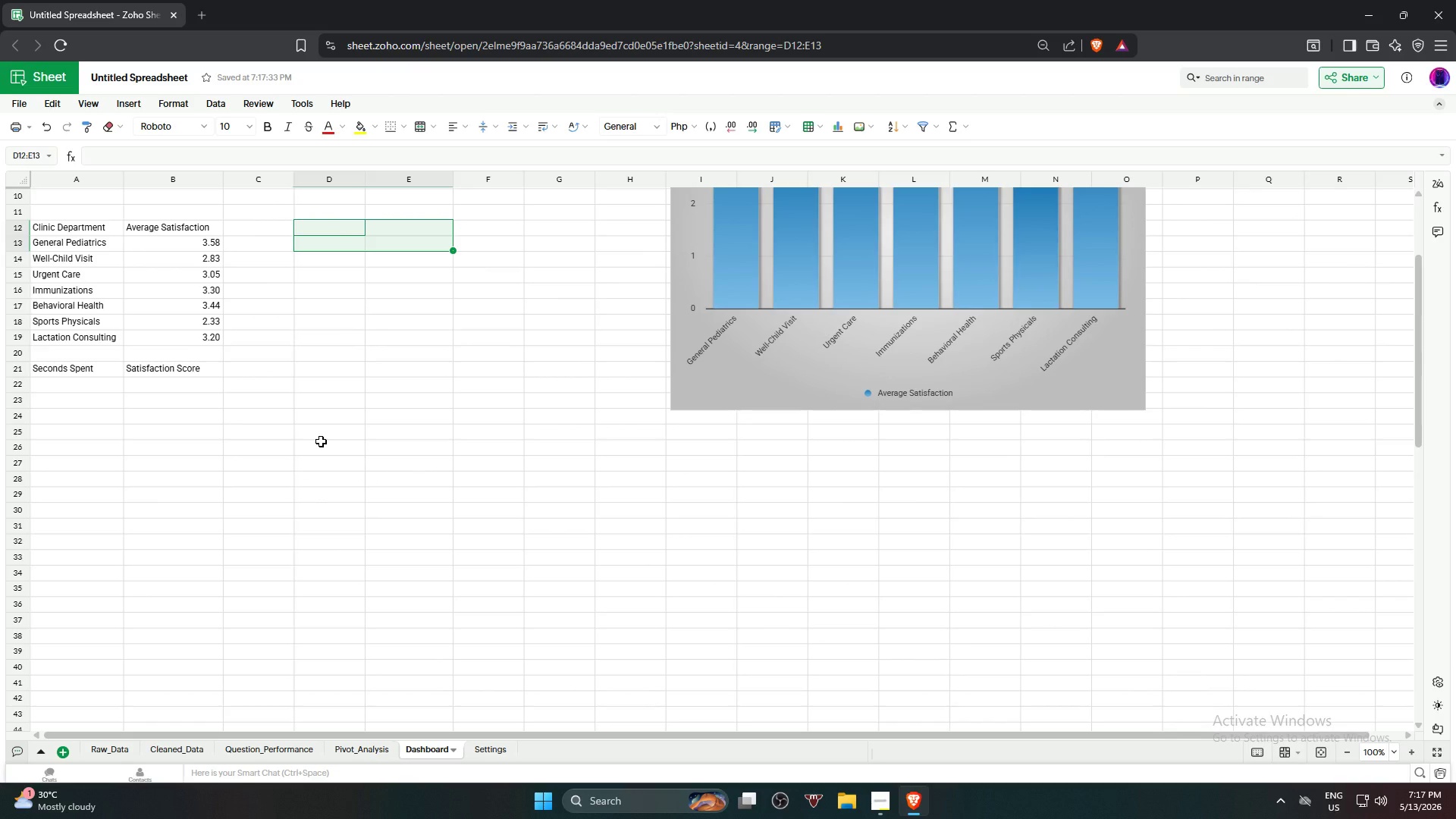 
left_click([187, 751])
 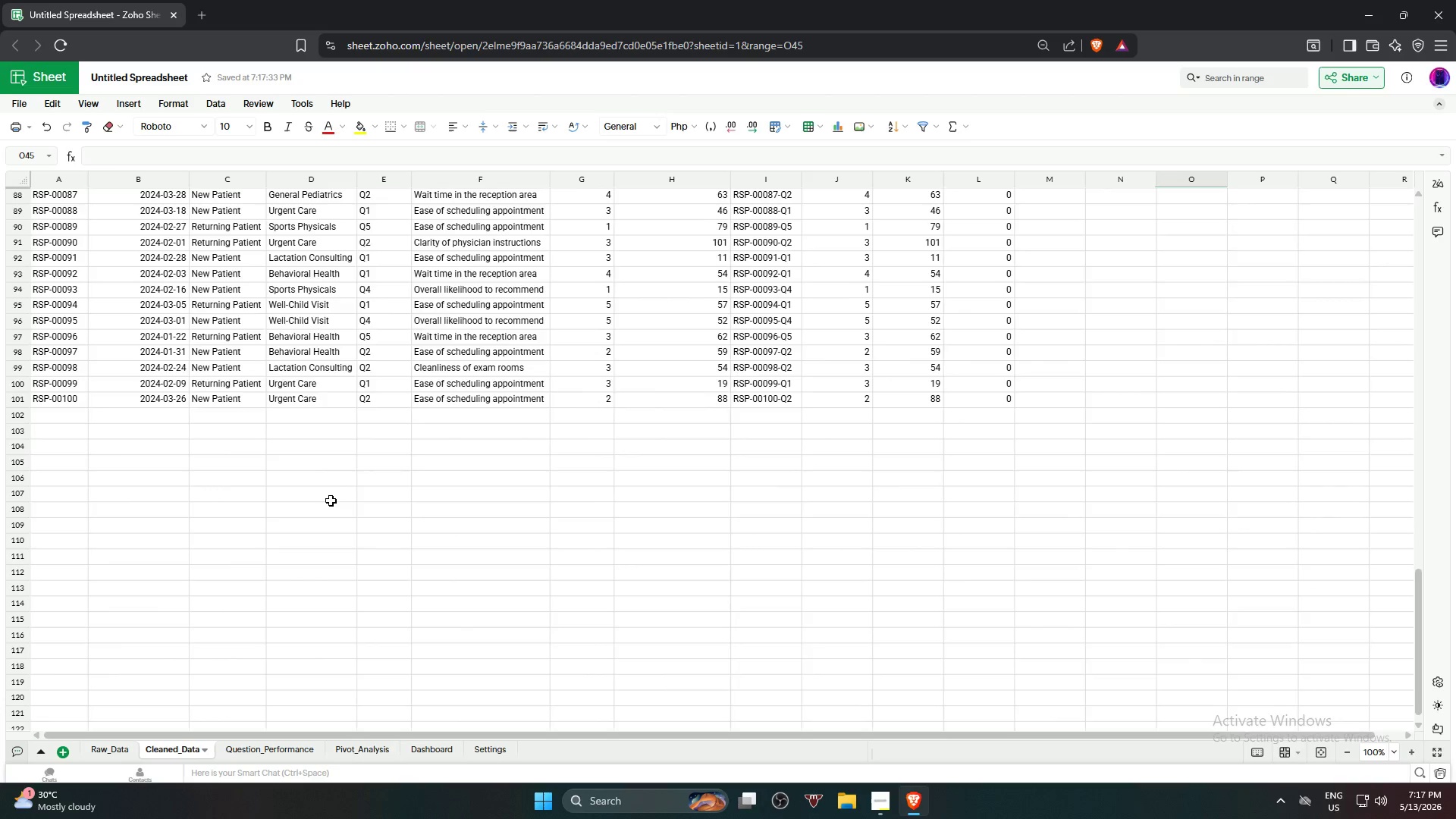 
scroll: coordinate [354, 465], scroll_direction: up, amount: 26.0
 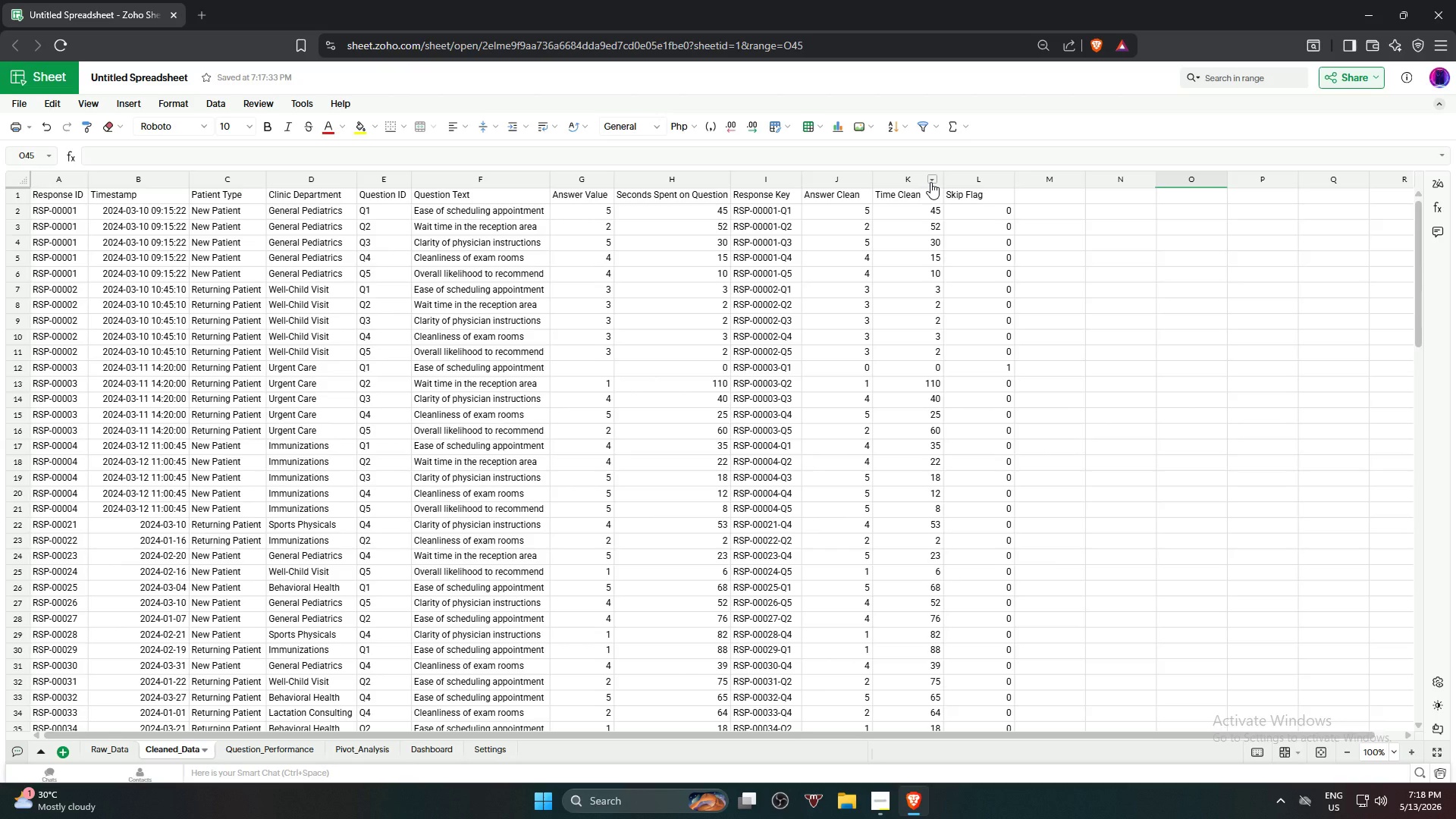 
wait(31.64)
 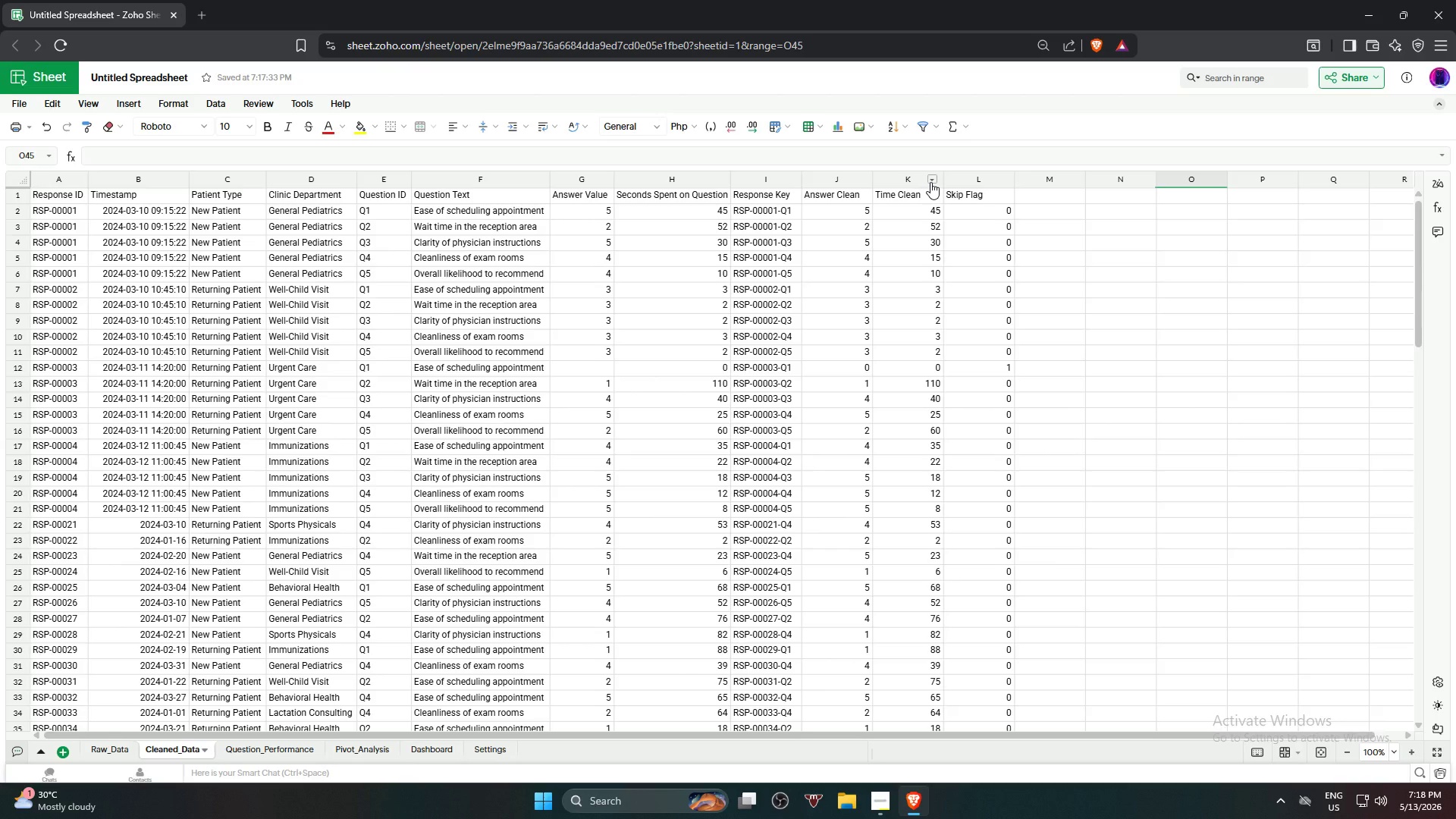 
left_click([902, 177])
 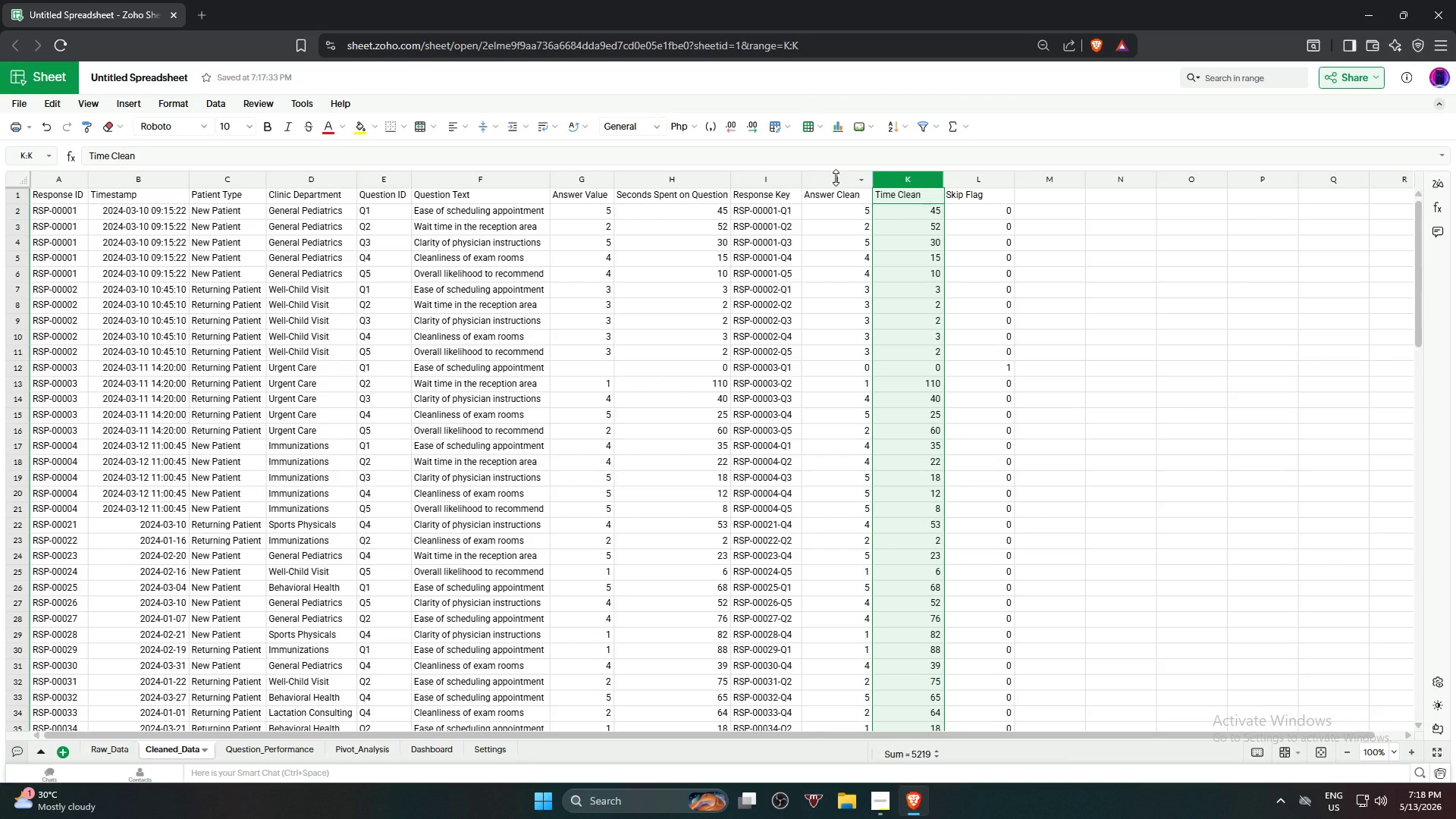 
hold_key(key=ShiftLeft, duration=0.73)
left_click([836, 177])
 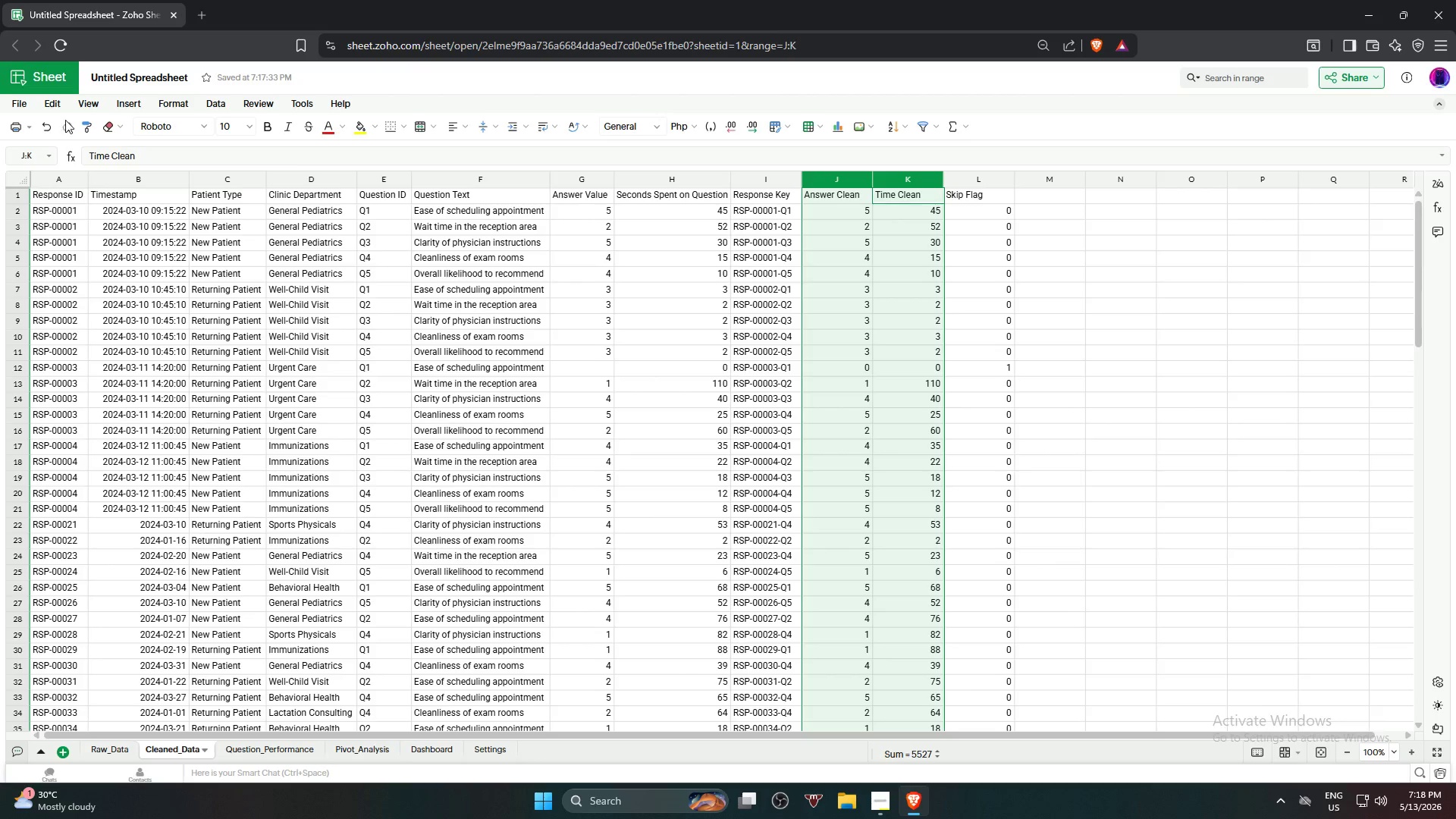 
mouse_move([131, 114])
 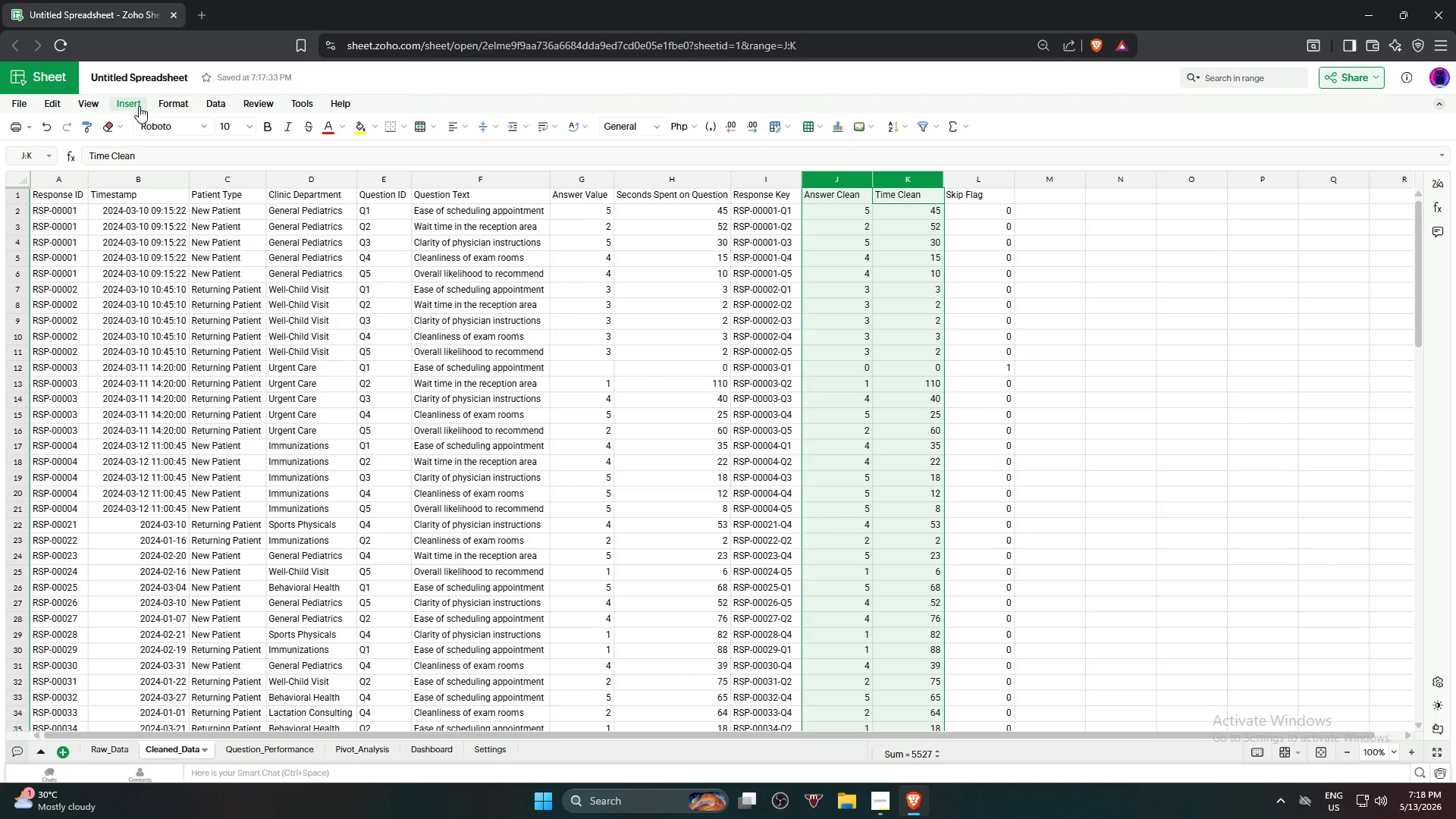 
left_click([139, 105])
 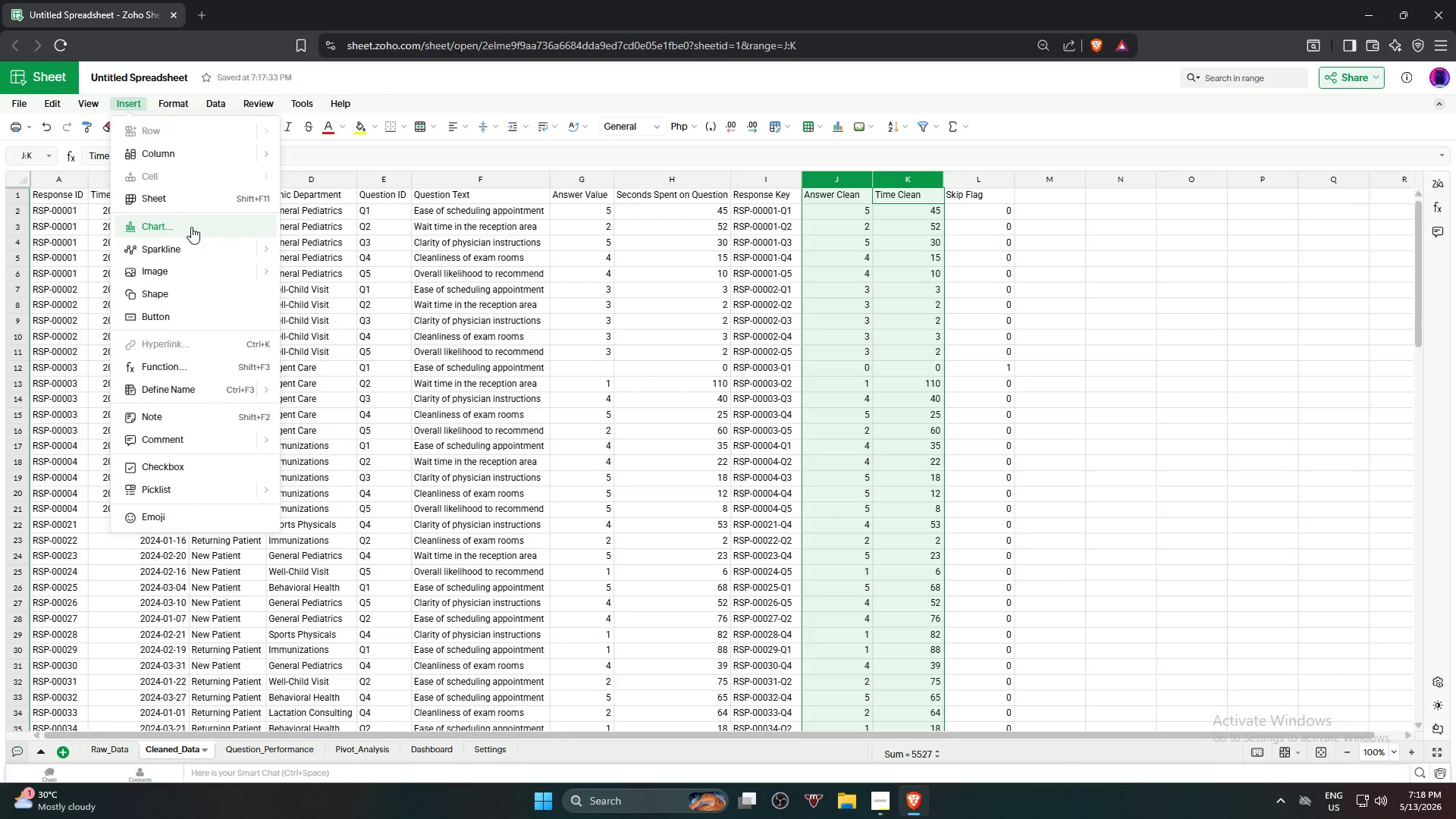 
left_click([191, 226])
 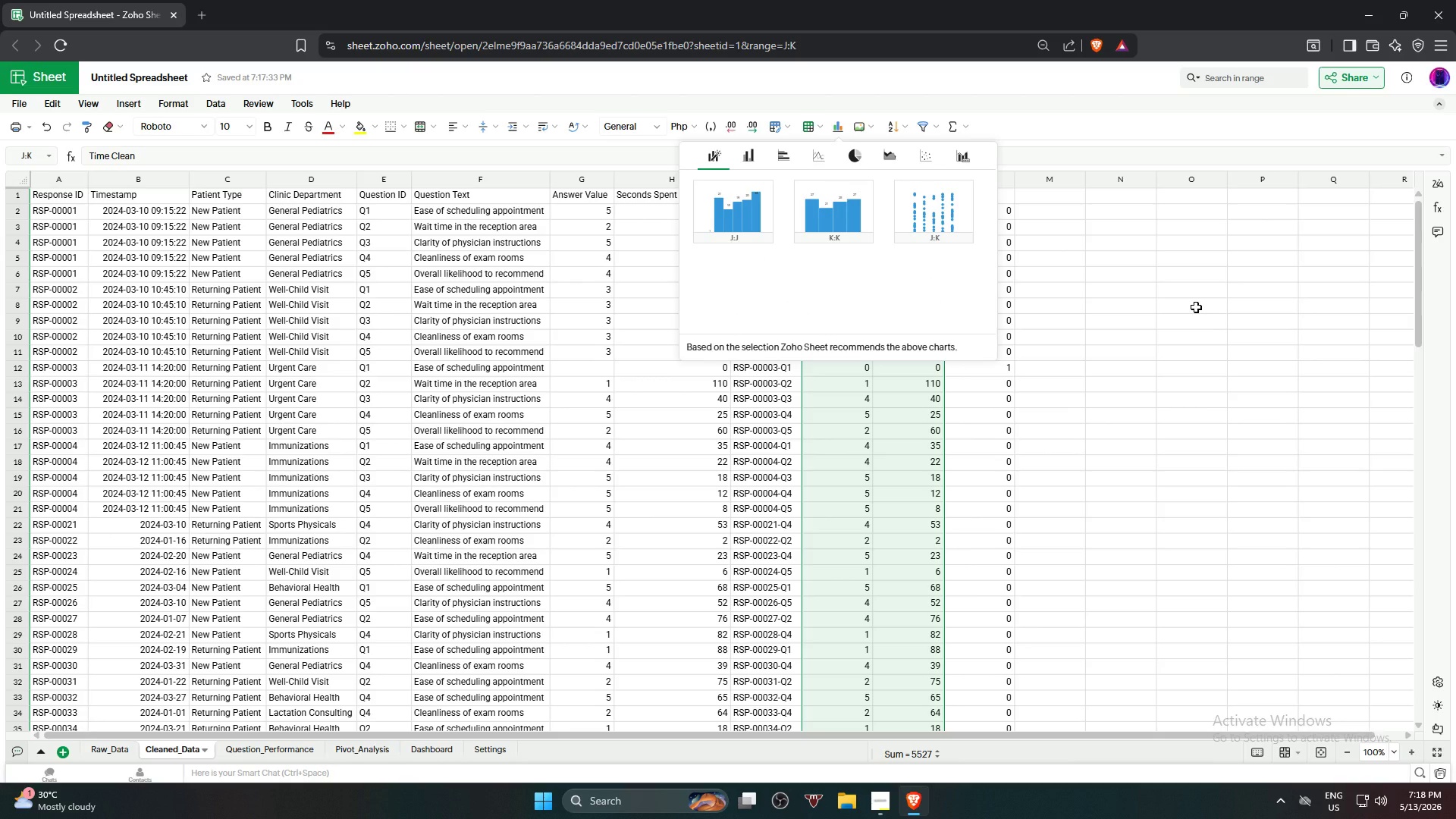 
wait(5.22)
 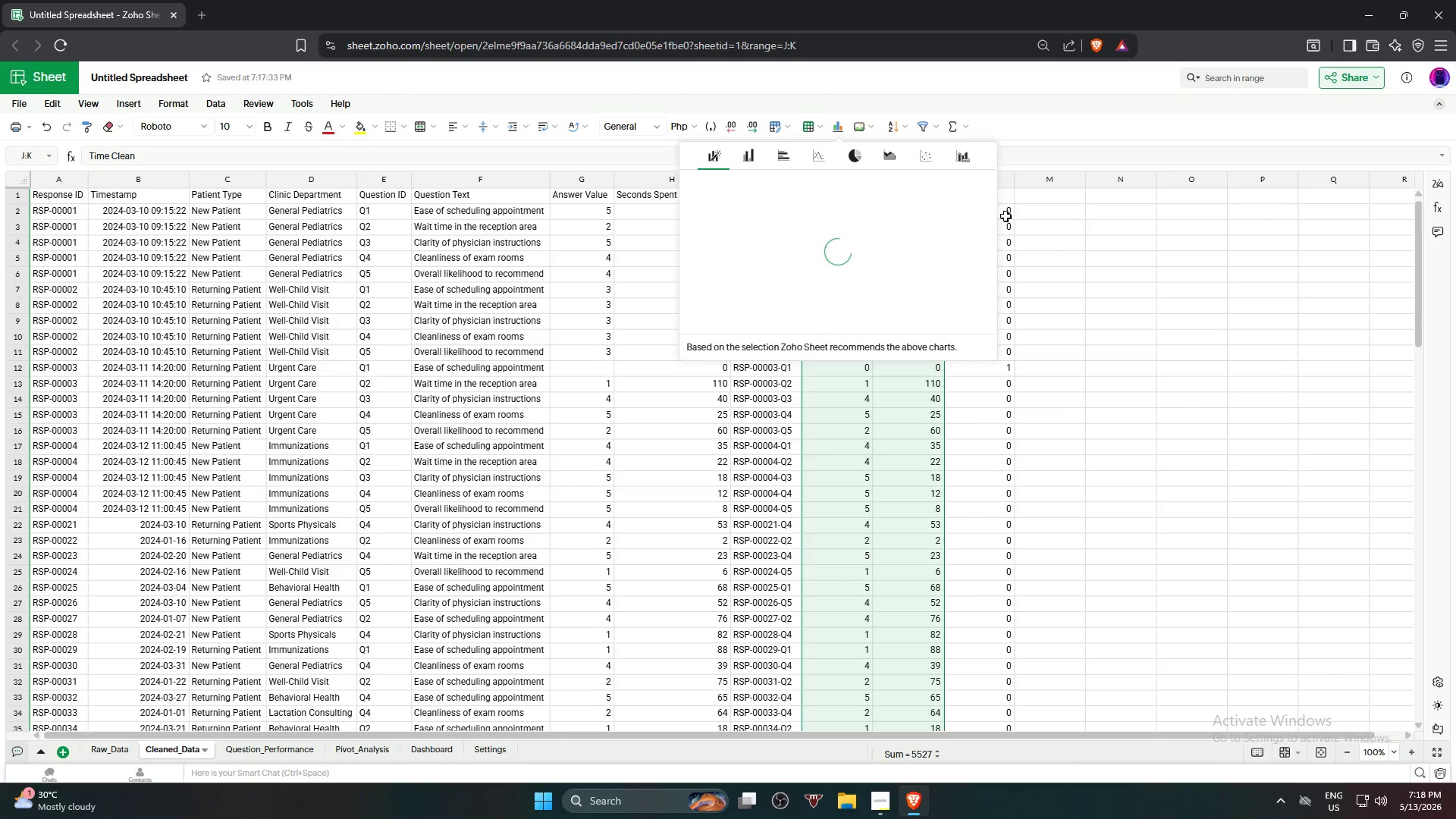 
left_click([1196, 307])
 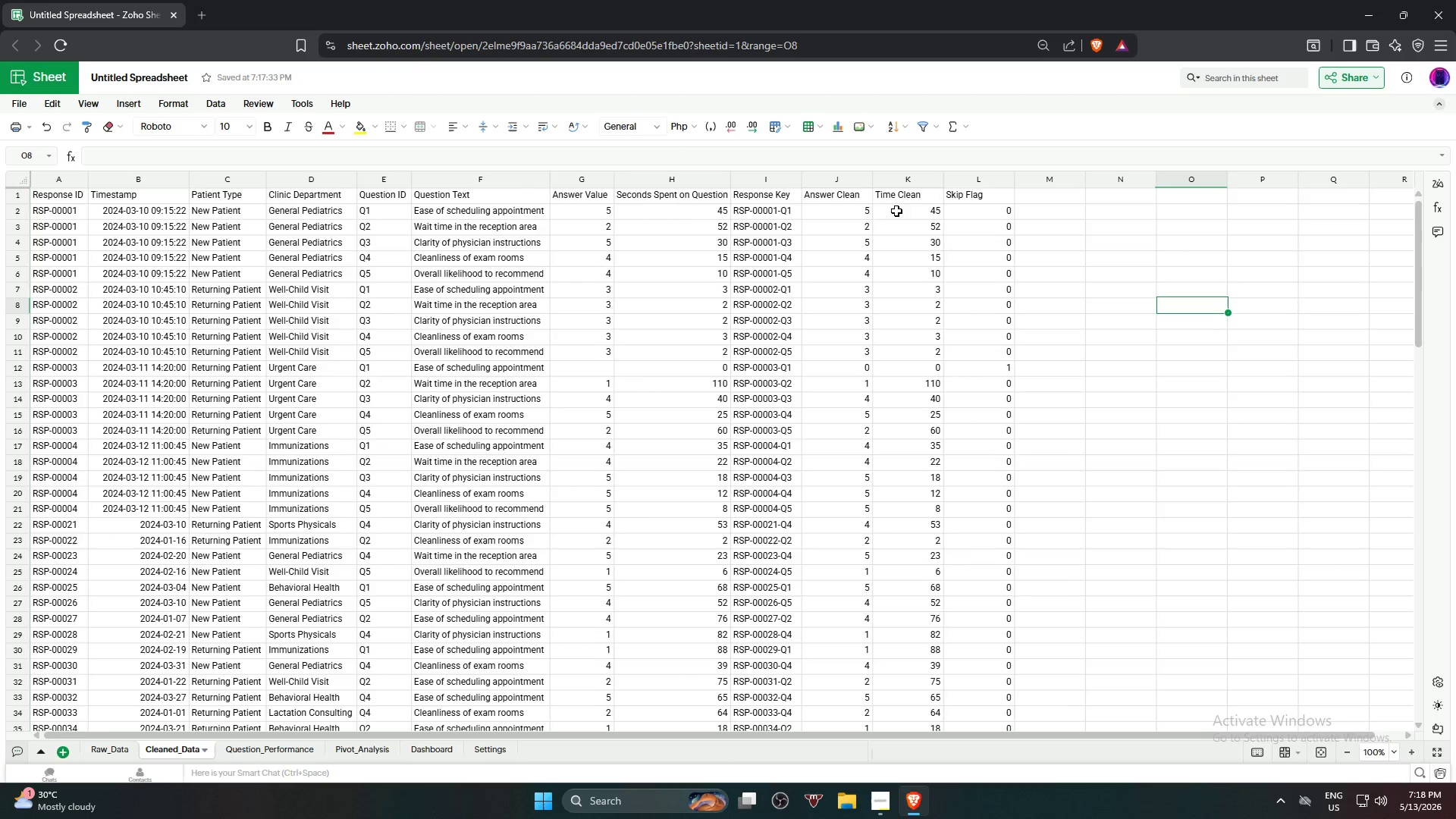 
left_click([898, 210])
 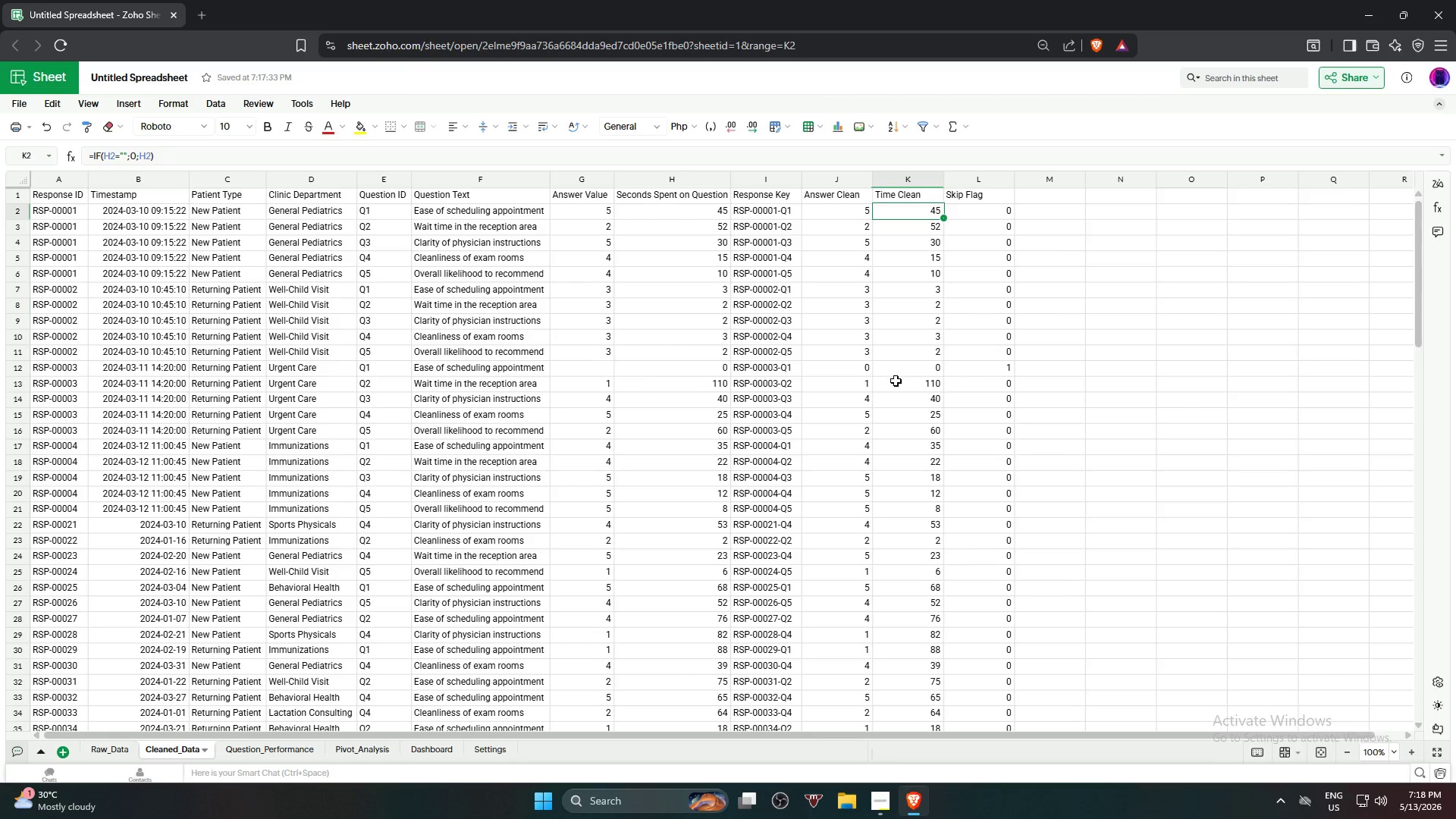 
left_click([921, 196])
 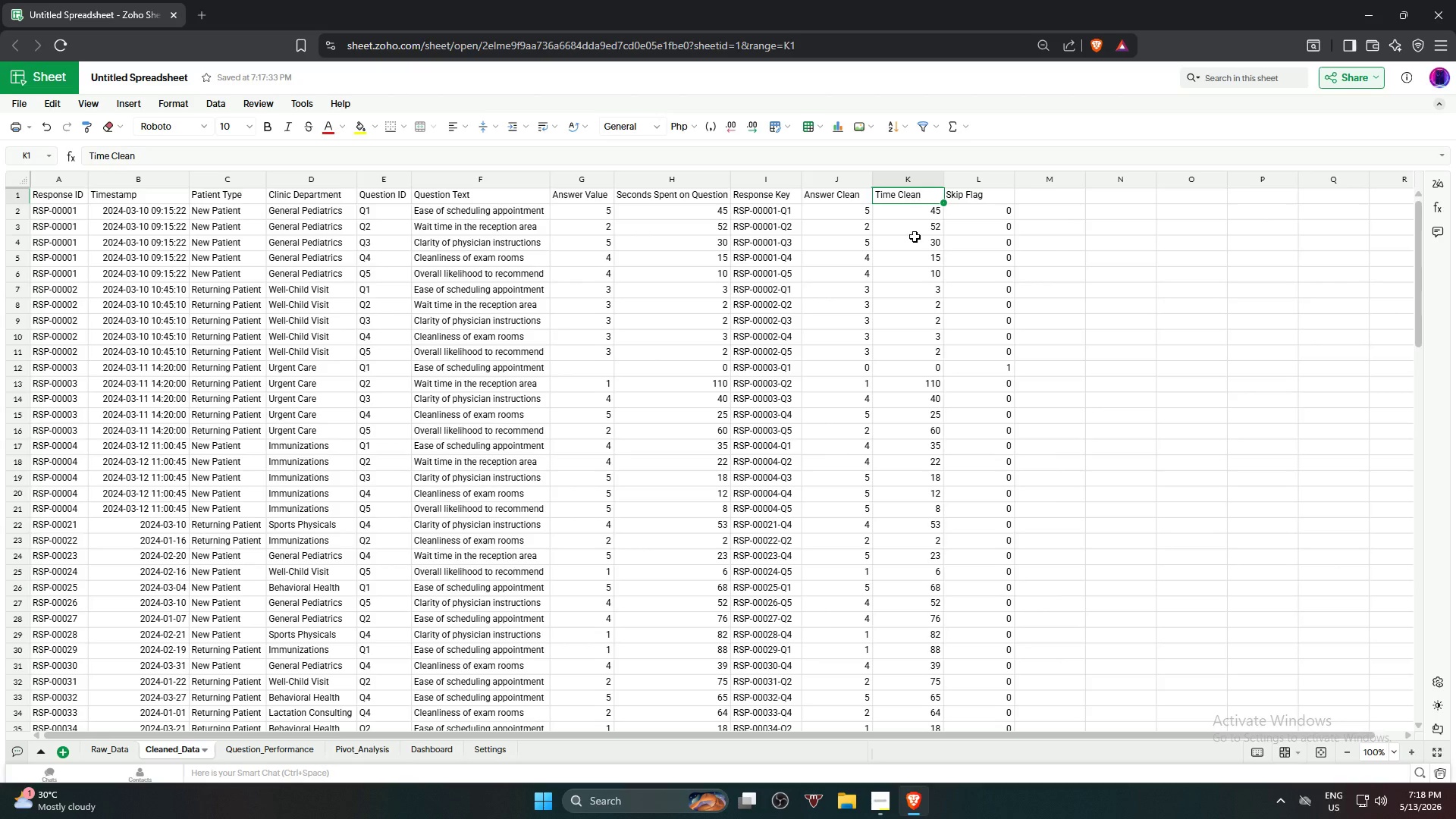 
scroll: coordinate [889, 270], scroll_direction: up, amount: 2.0
 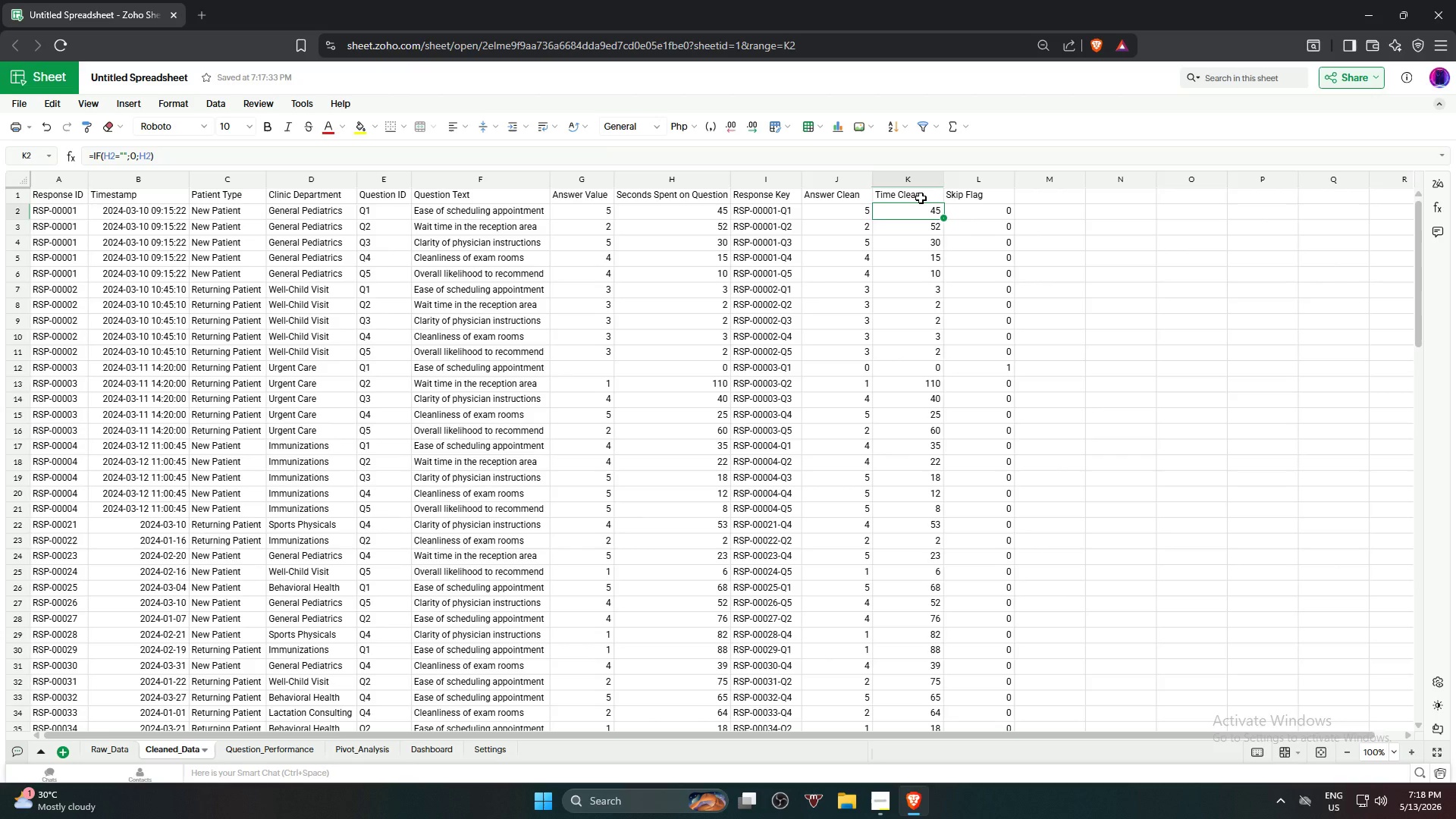 
hold_key(key=ShiftLeft, duration=0.69)
 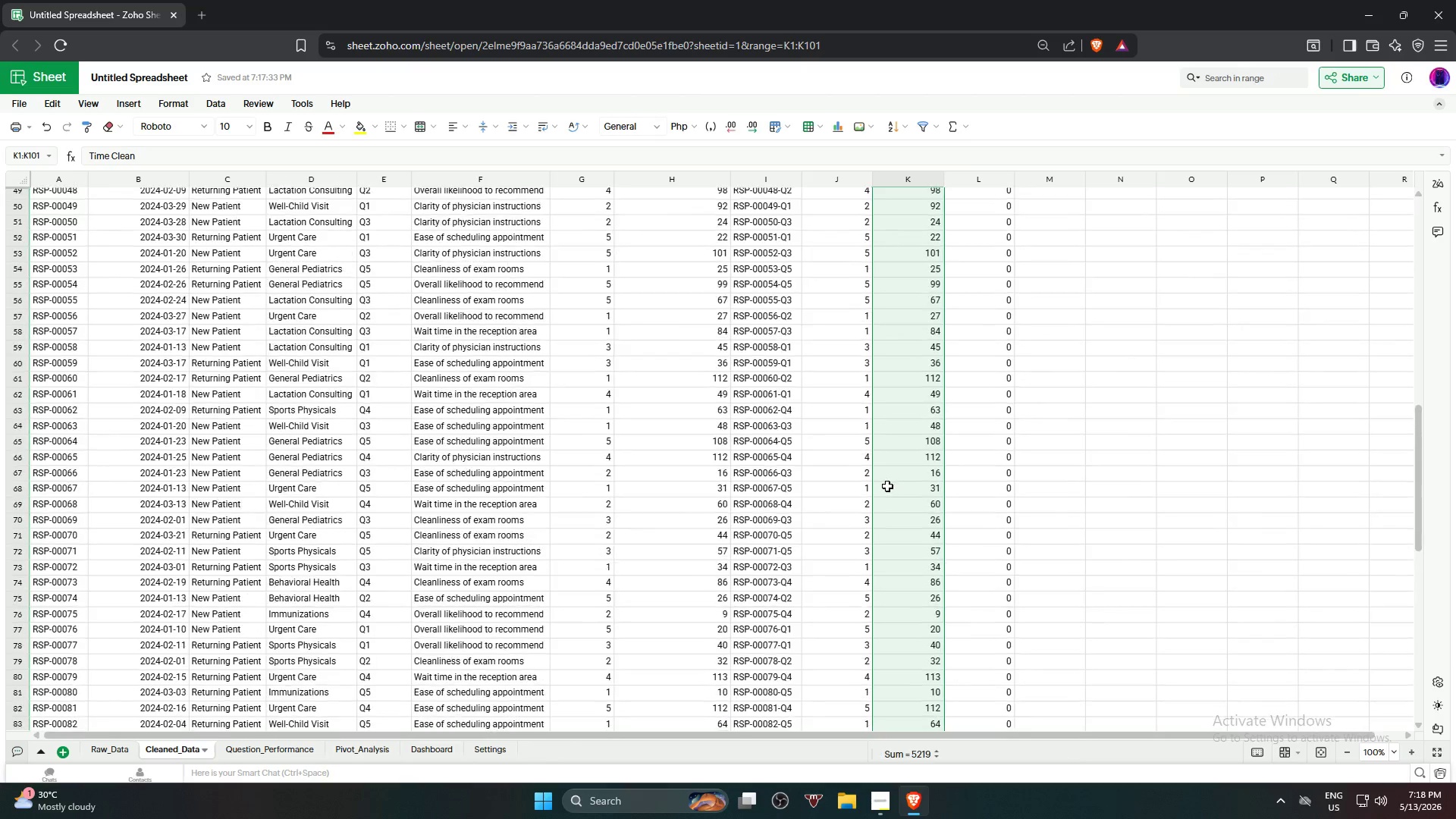 
scroll: coordinate [951, 470], scroll_direction: down, amount: 16.0
 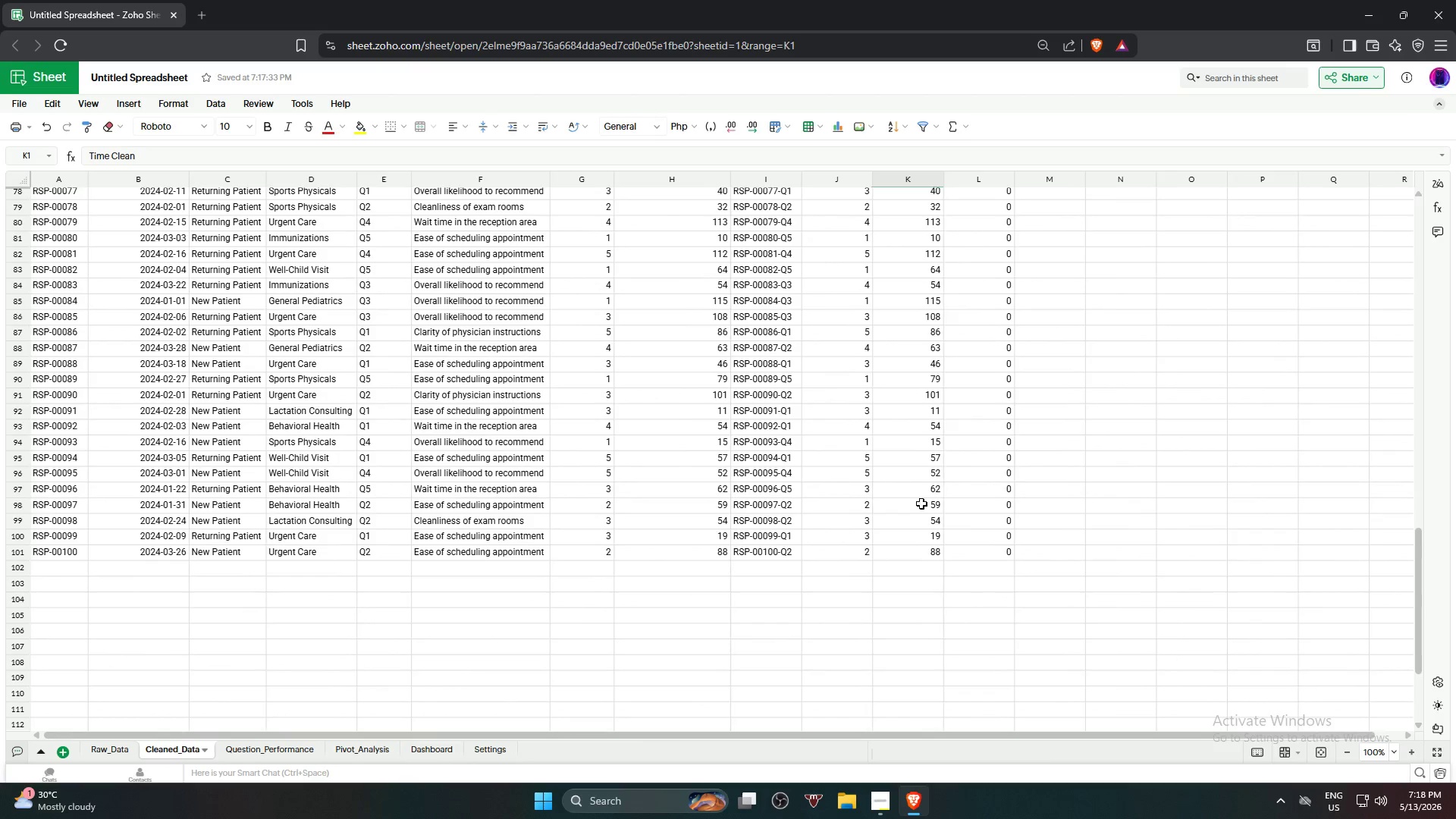 
left_click([907, 550])
 